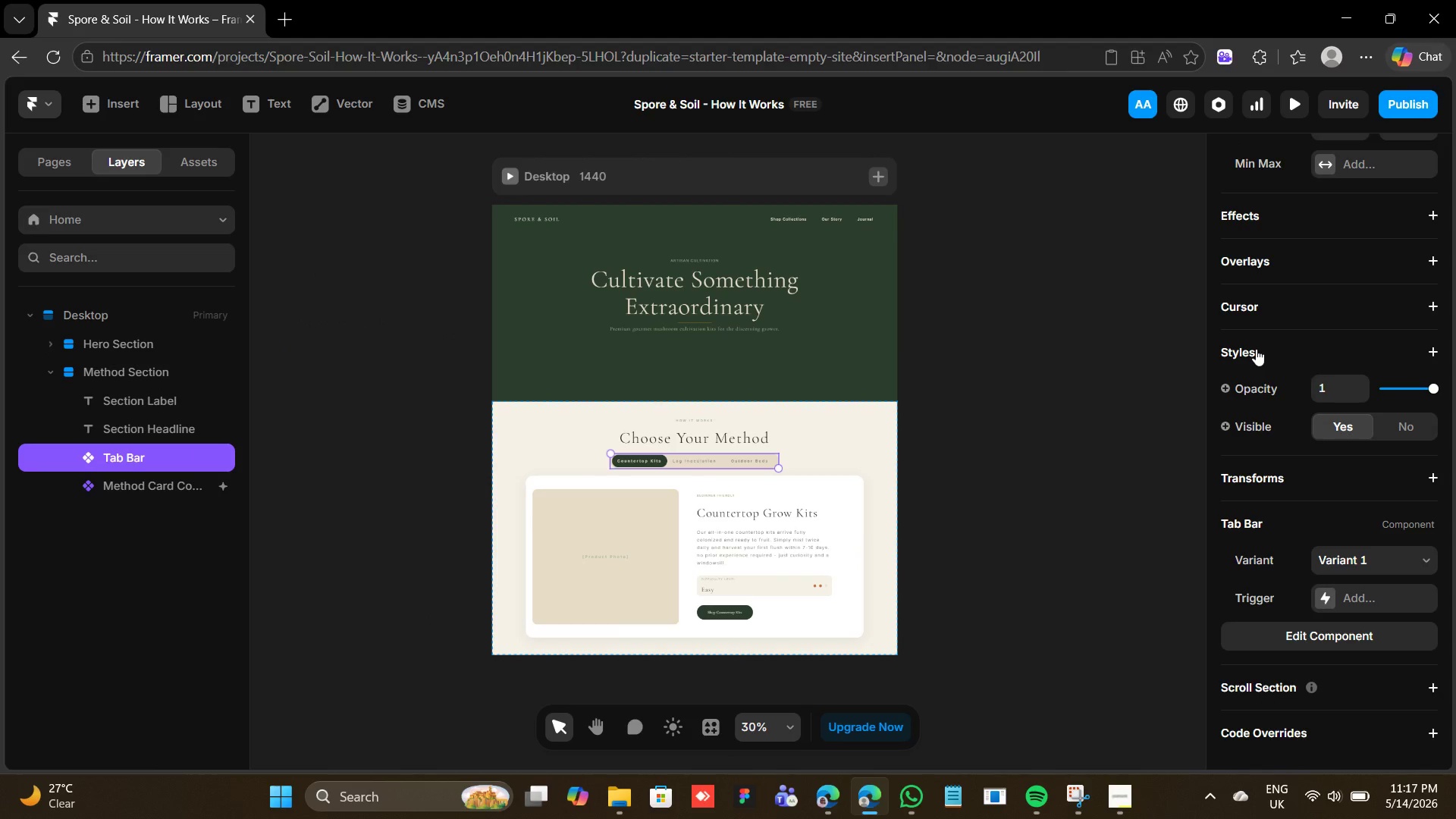 
scroll: coordinate [1257, 348], scroll_direction: up, amount: 5.0
 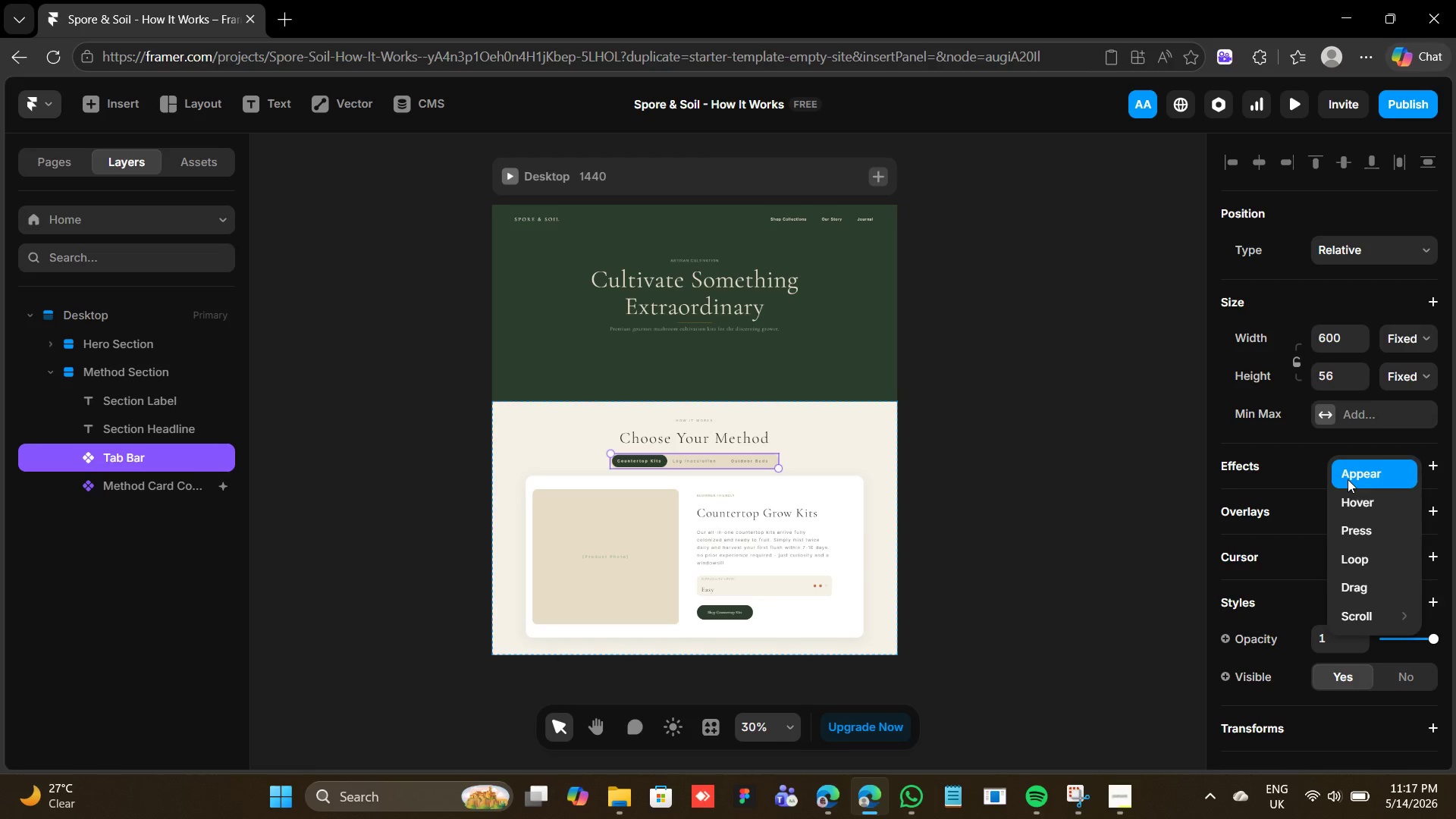 
wait(6.71)
 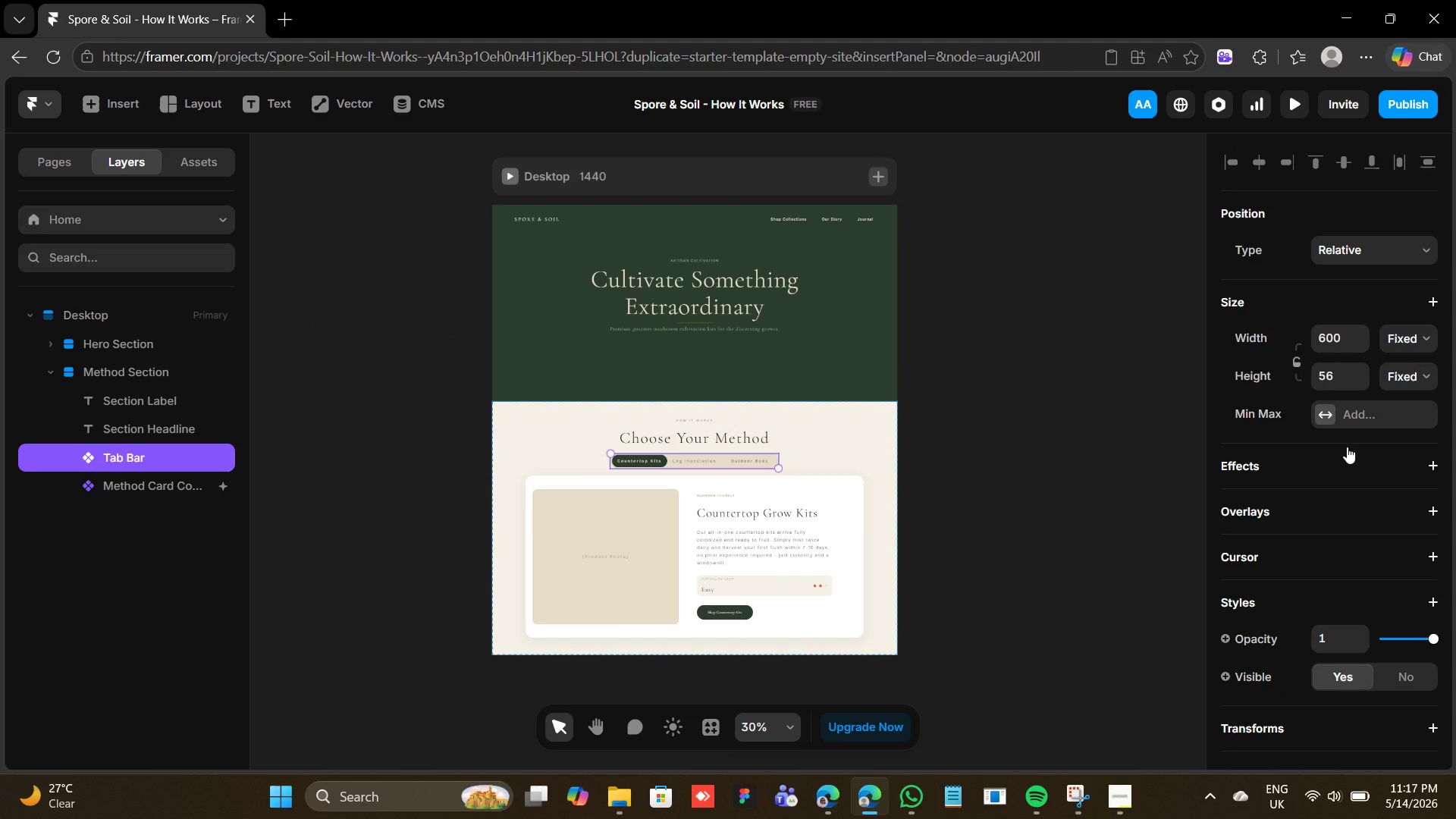 
left_click([1348, 479])
 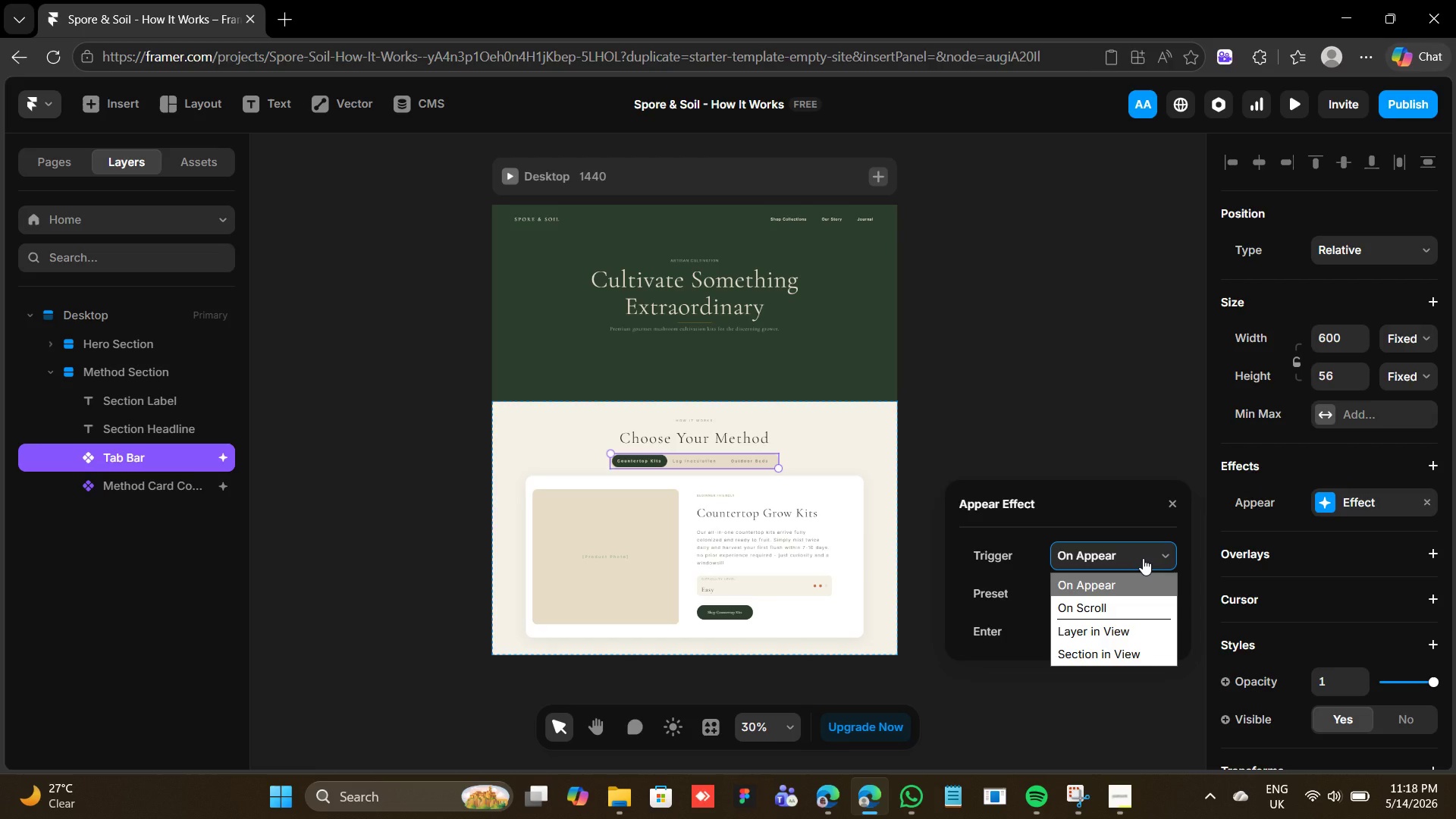 
left_click([1143, 558])
 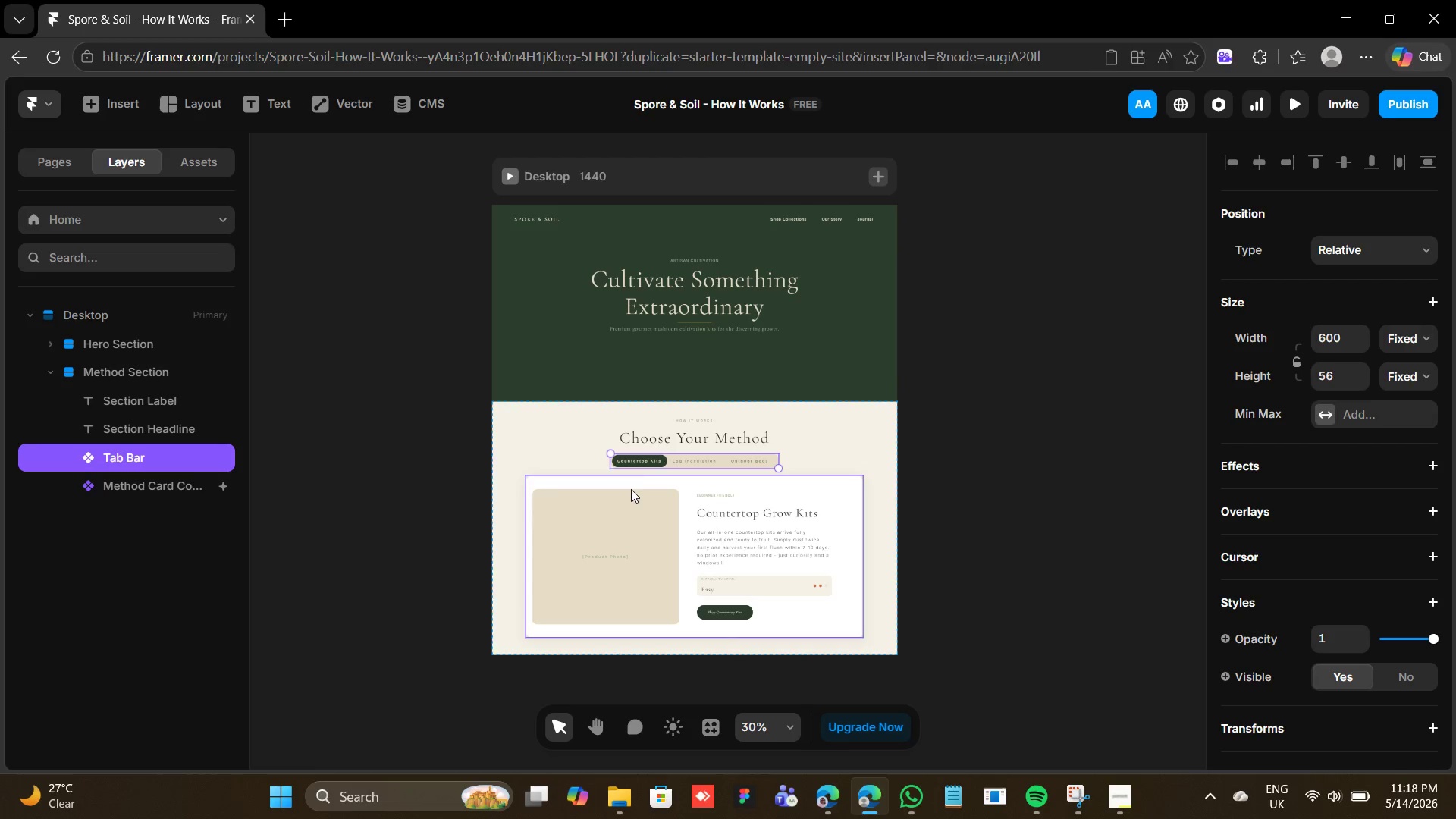 
left_click([648, 455])
 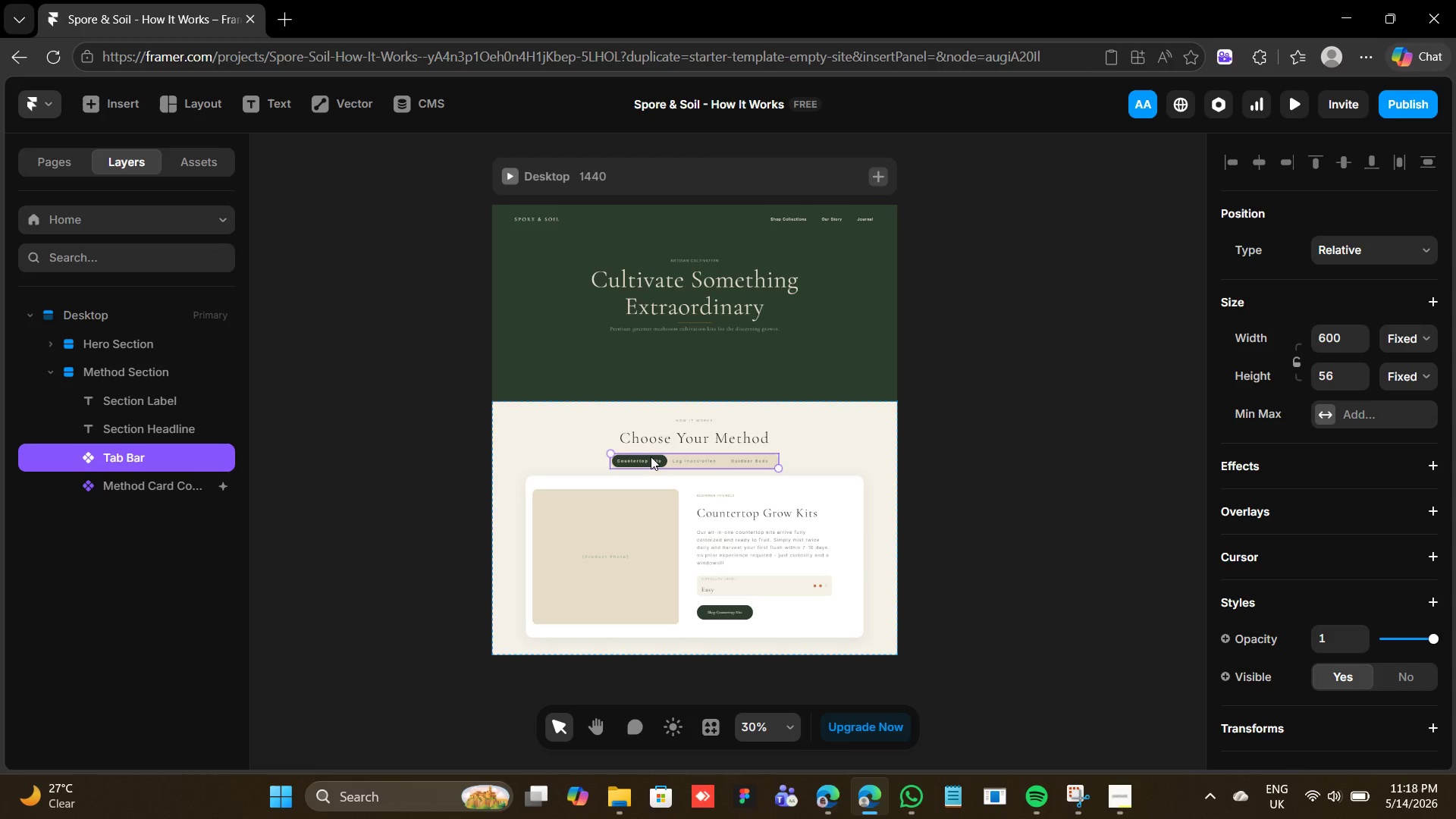 
left_click([651, 457])
 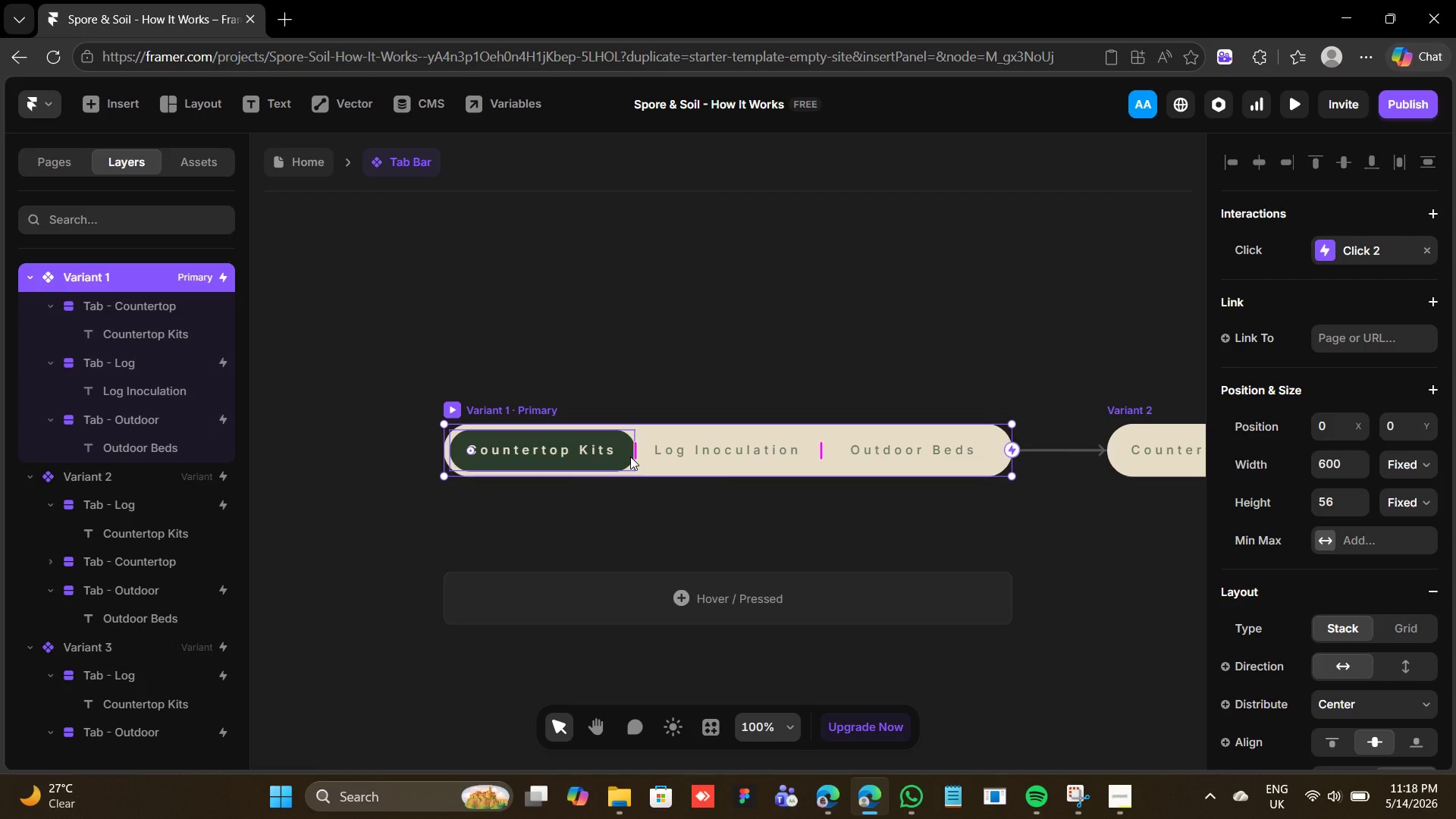 
wait(23.95)
 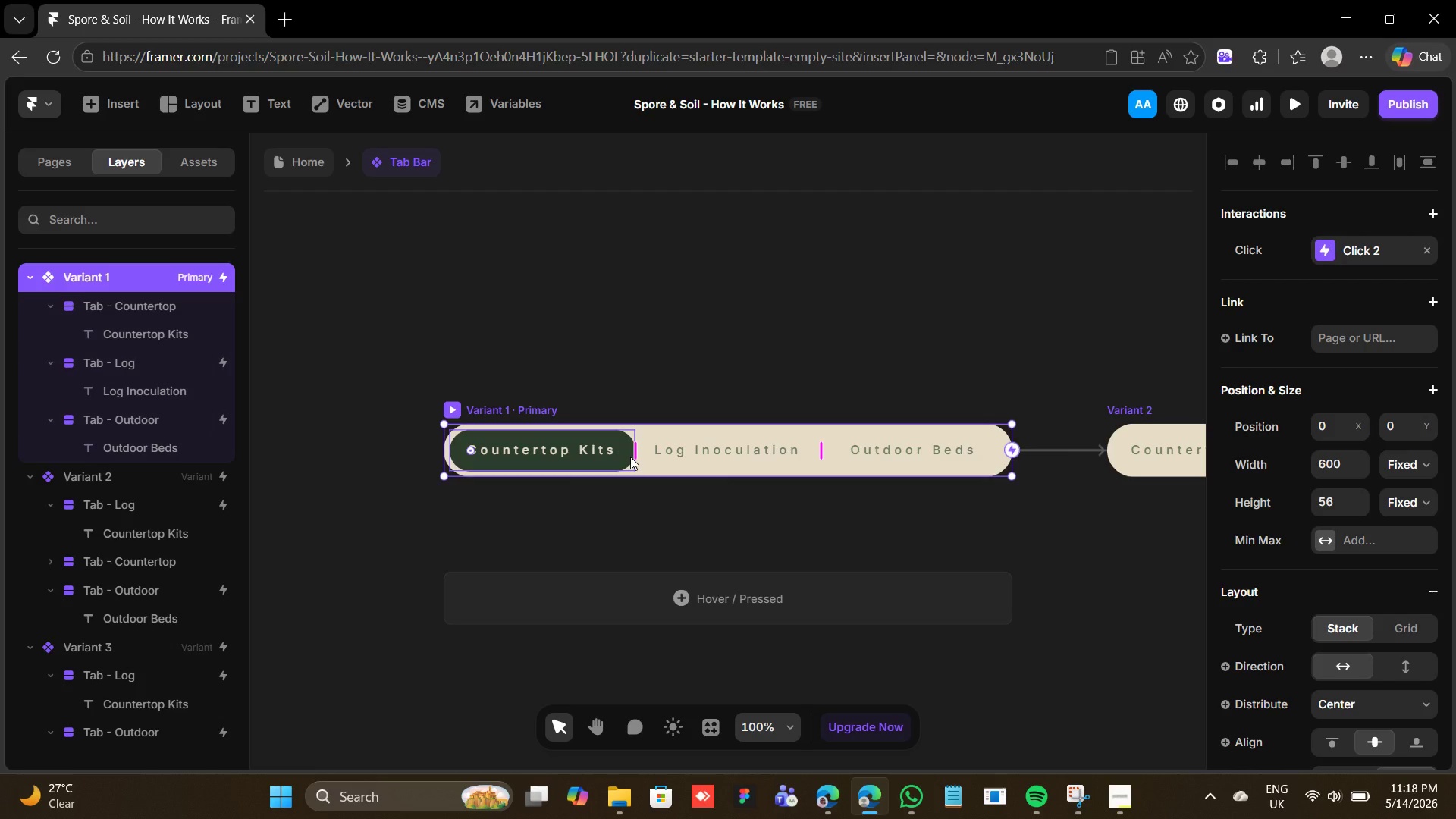 
left_click([541, 419])
 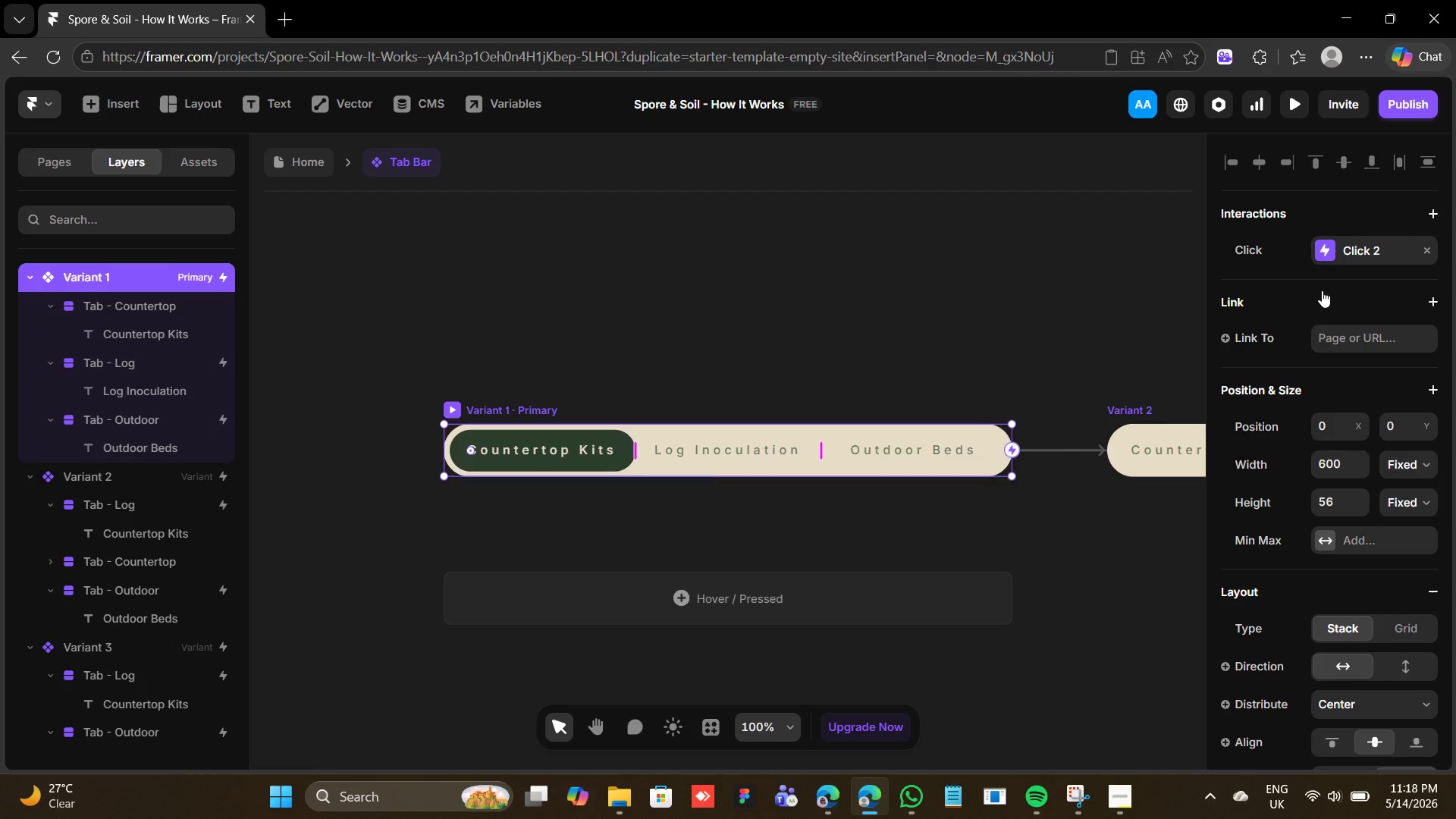 
left_click([1332, 246])
 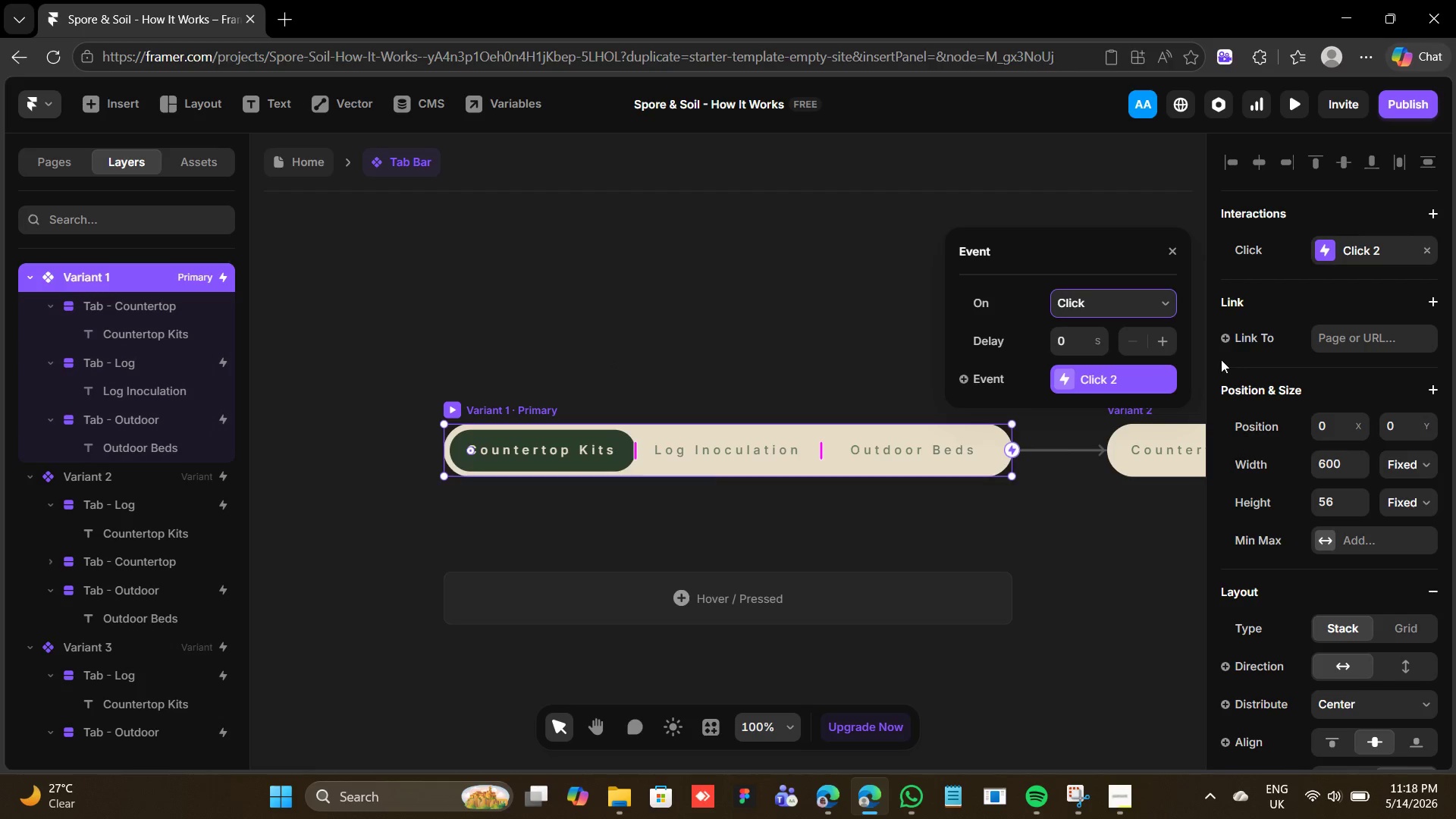 
left_click([1164, 387])
 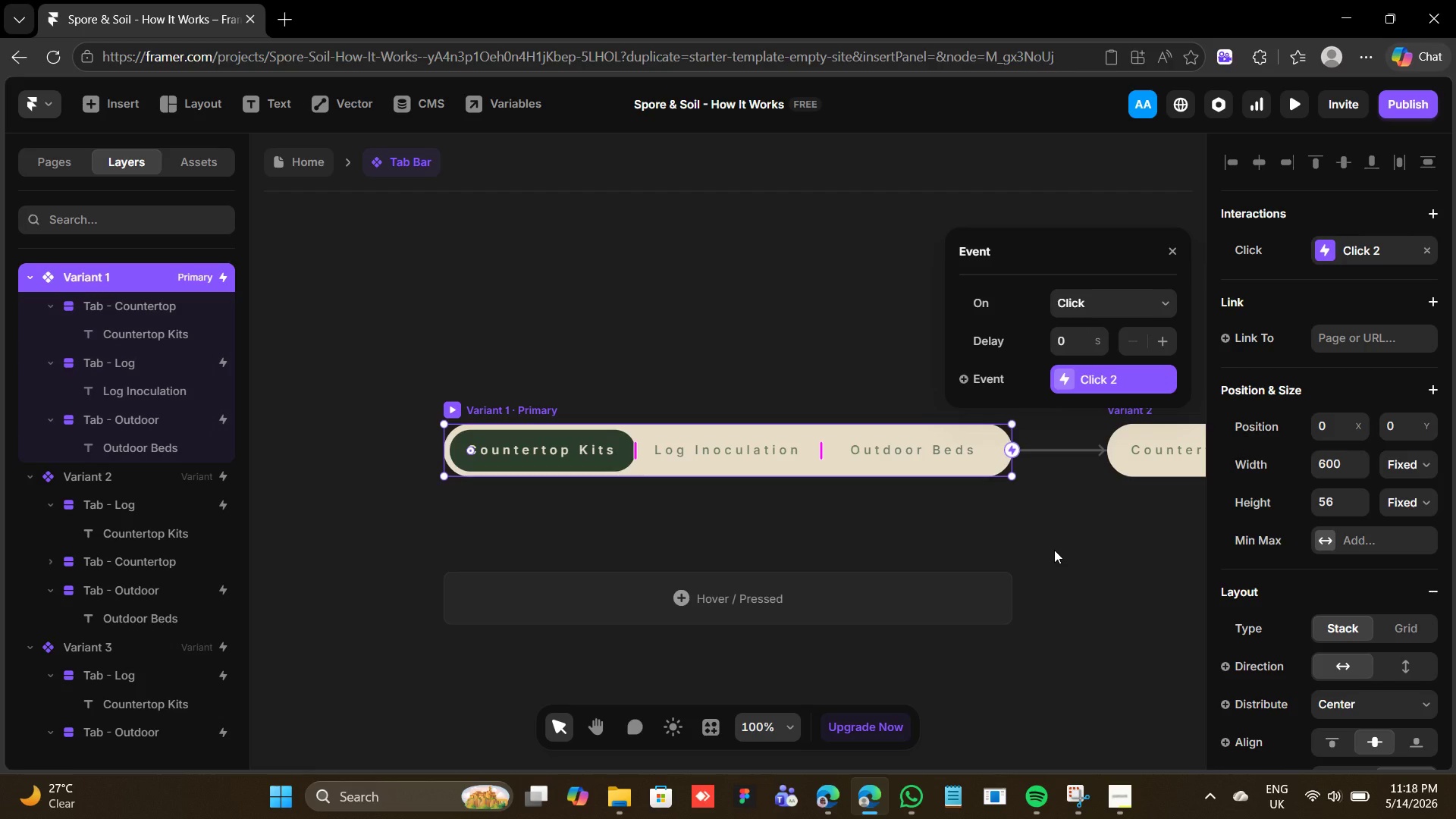 
wait(8.8)
 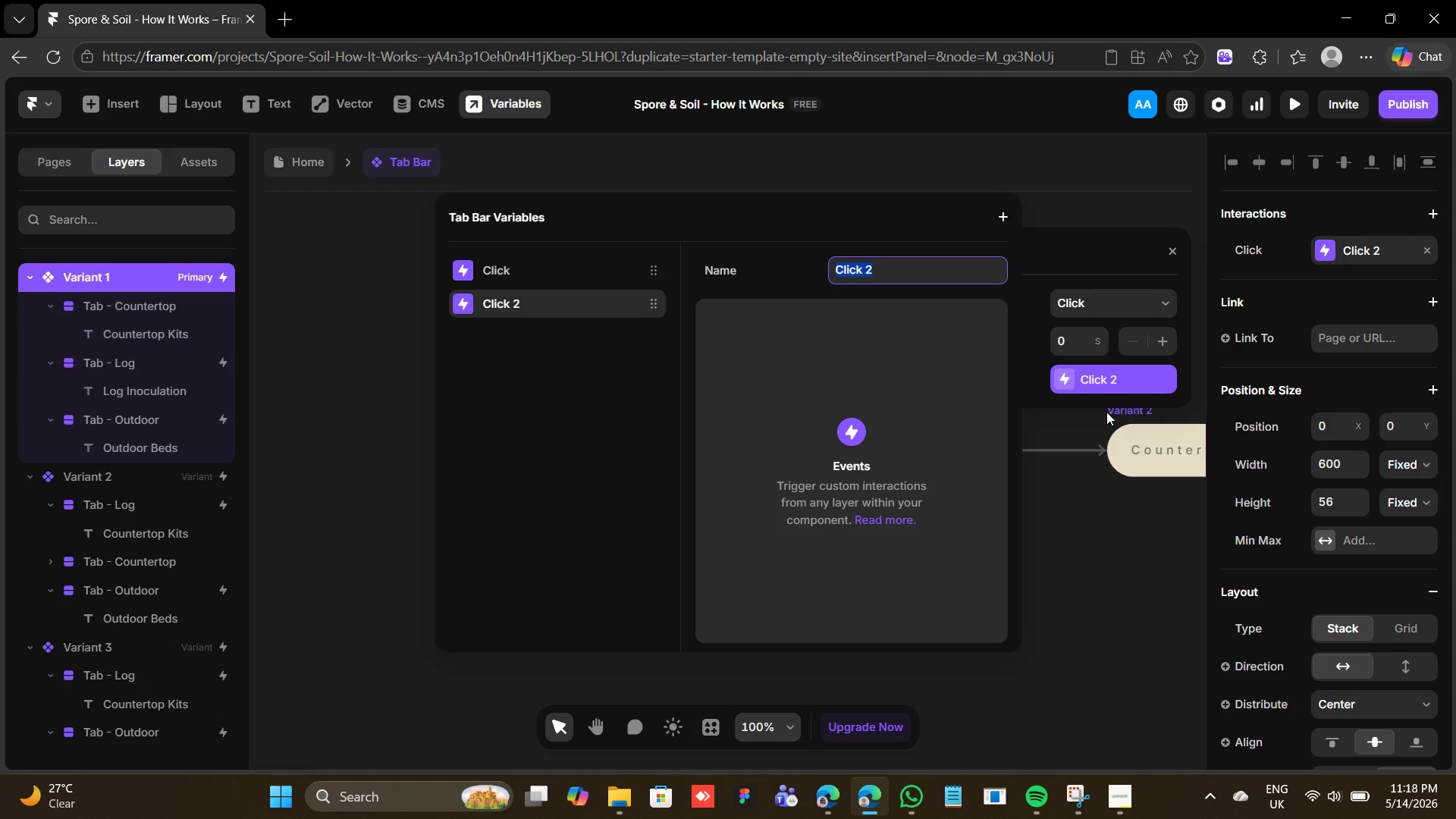 
key(Control+Z)
 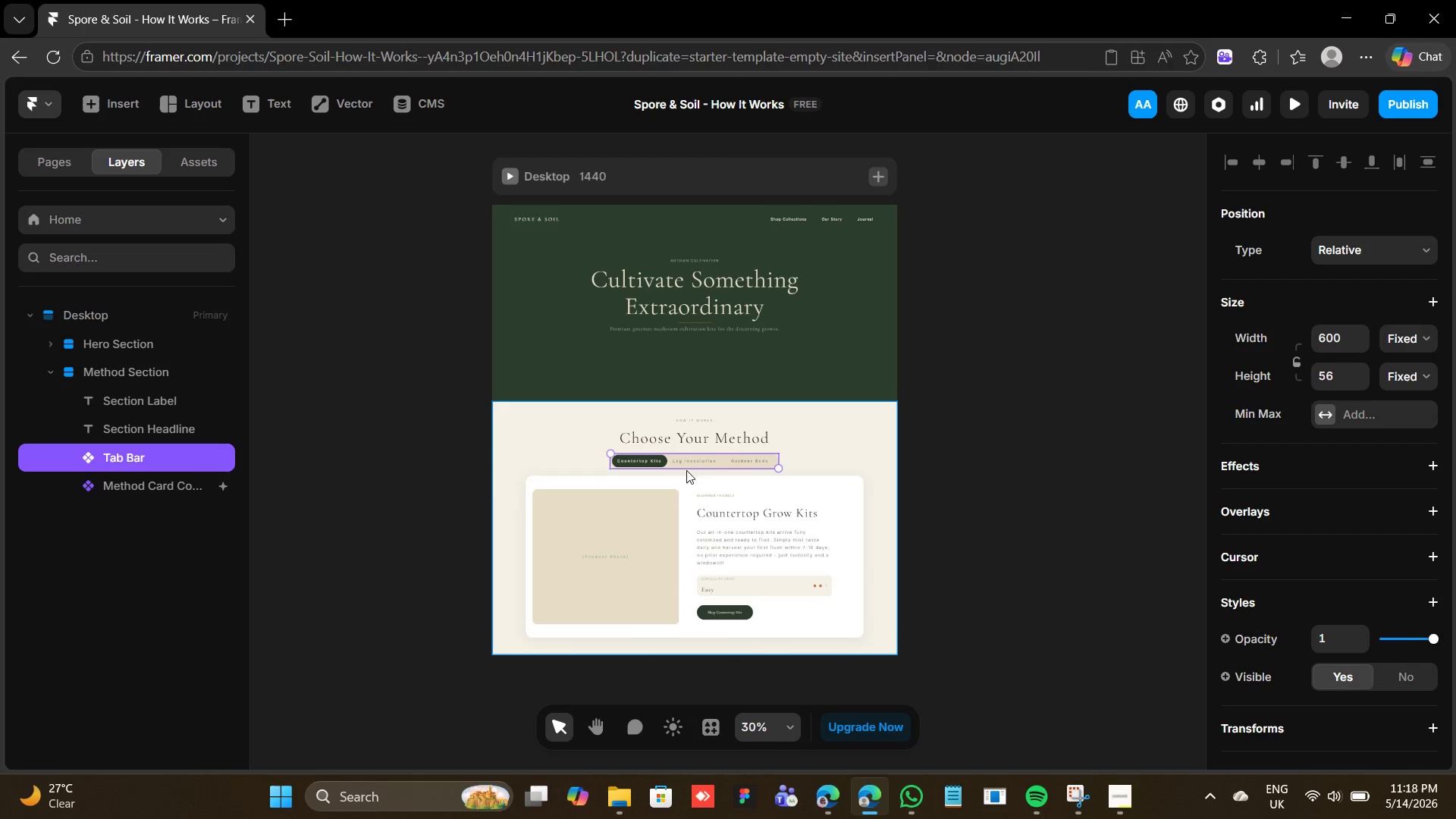 
double_click([692, 460])
 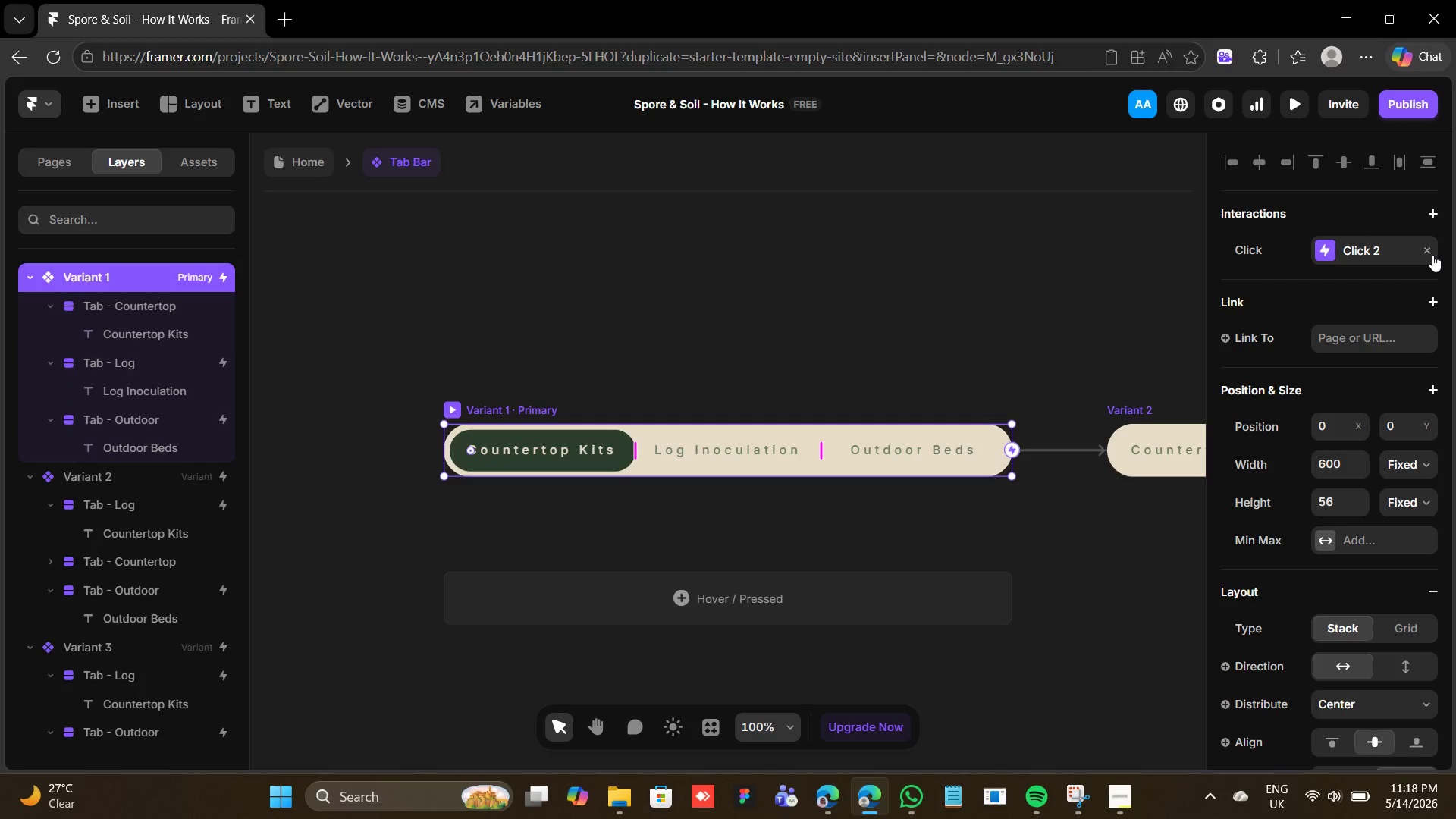 
left_click([1432, 253])
 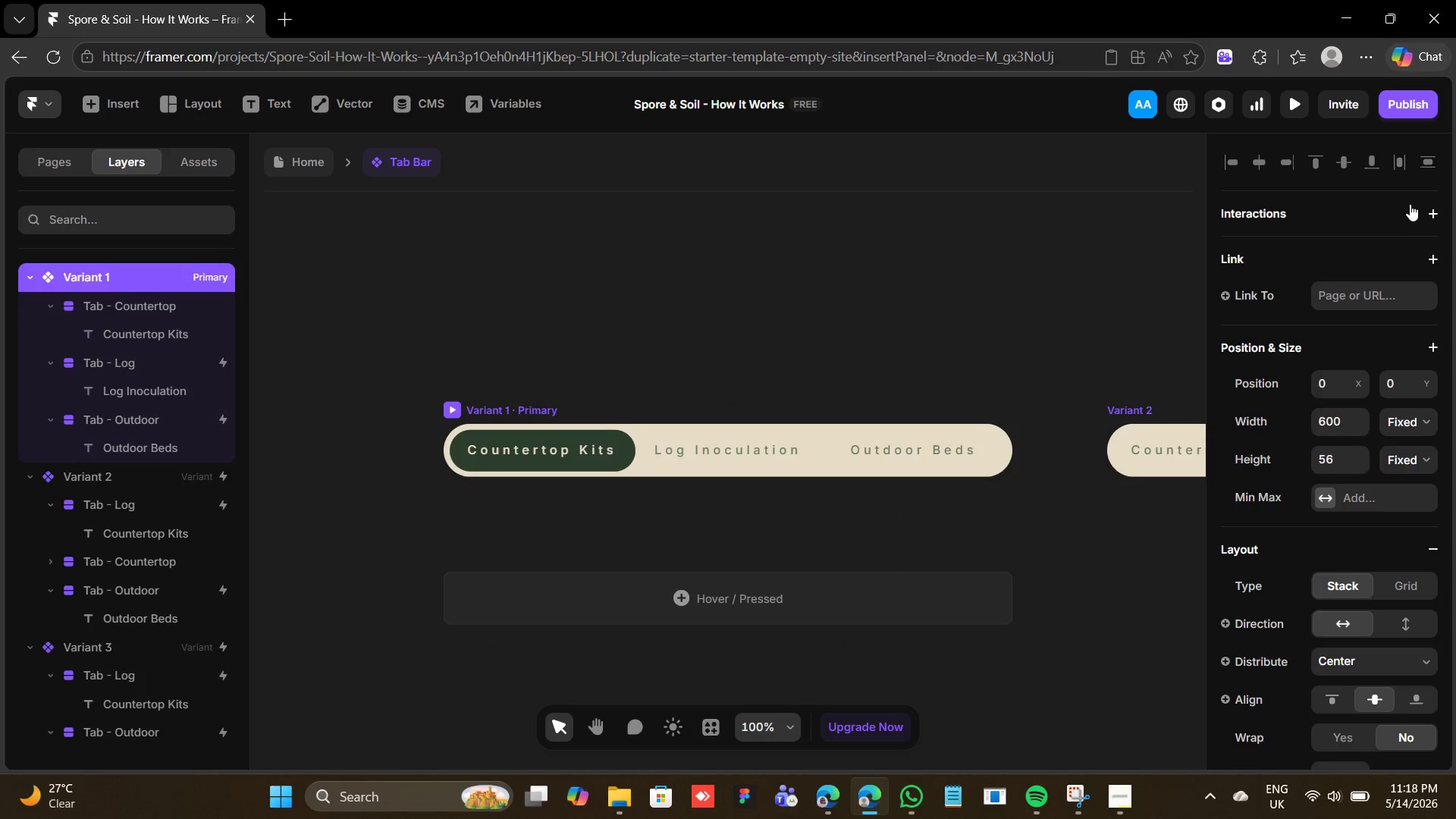 
left_click([1426, 209])
 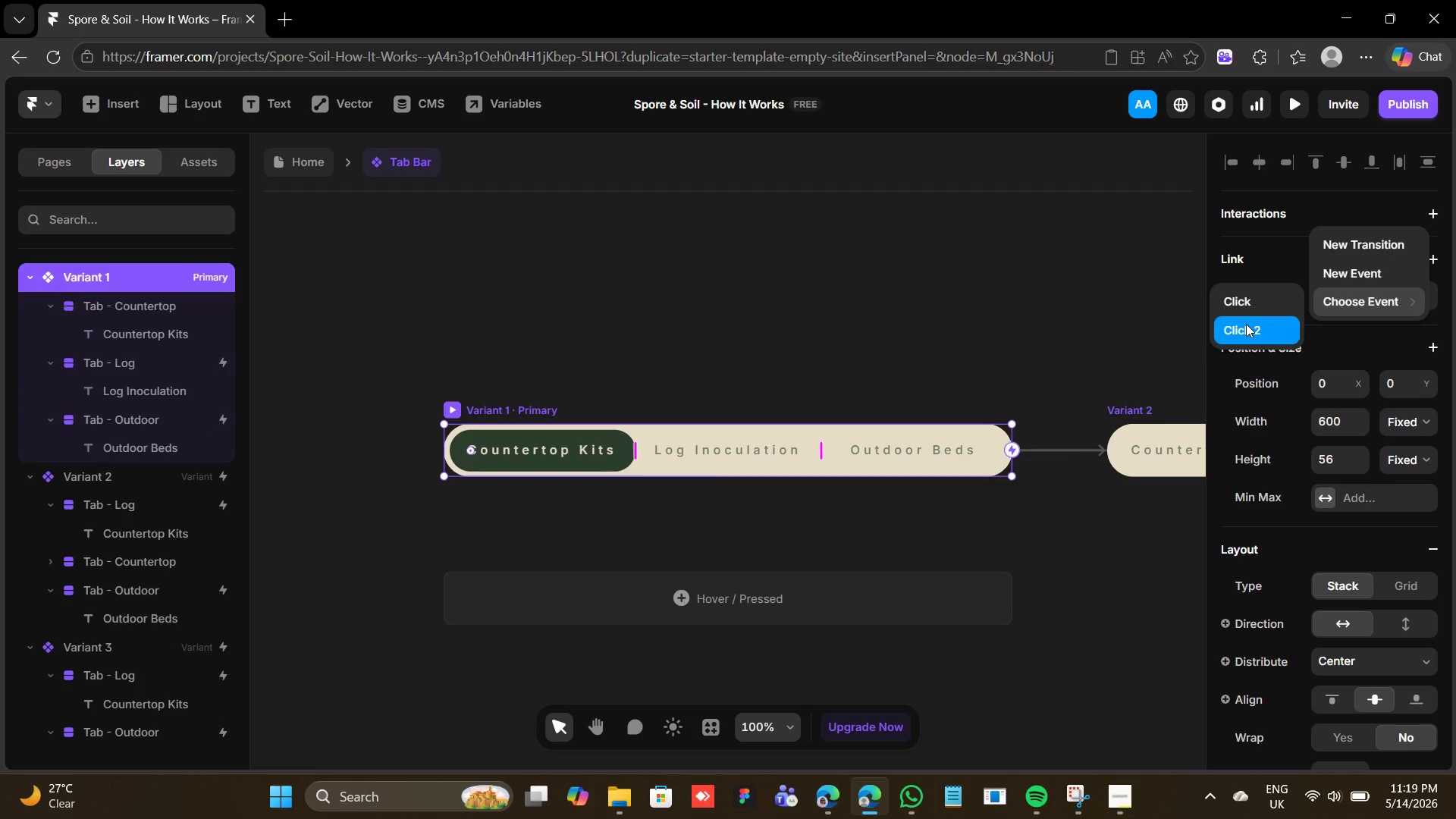 
wait(6.88)
 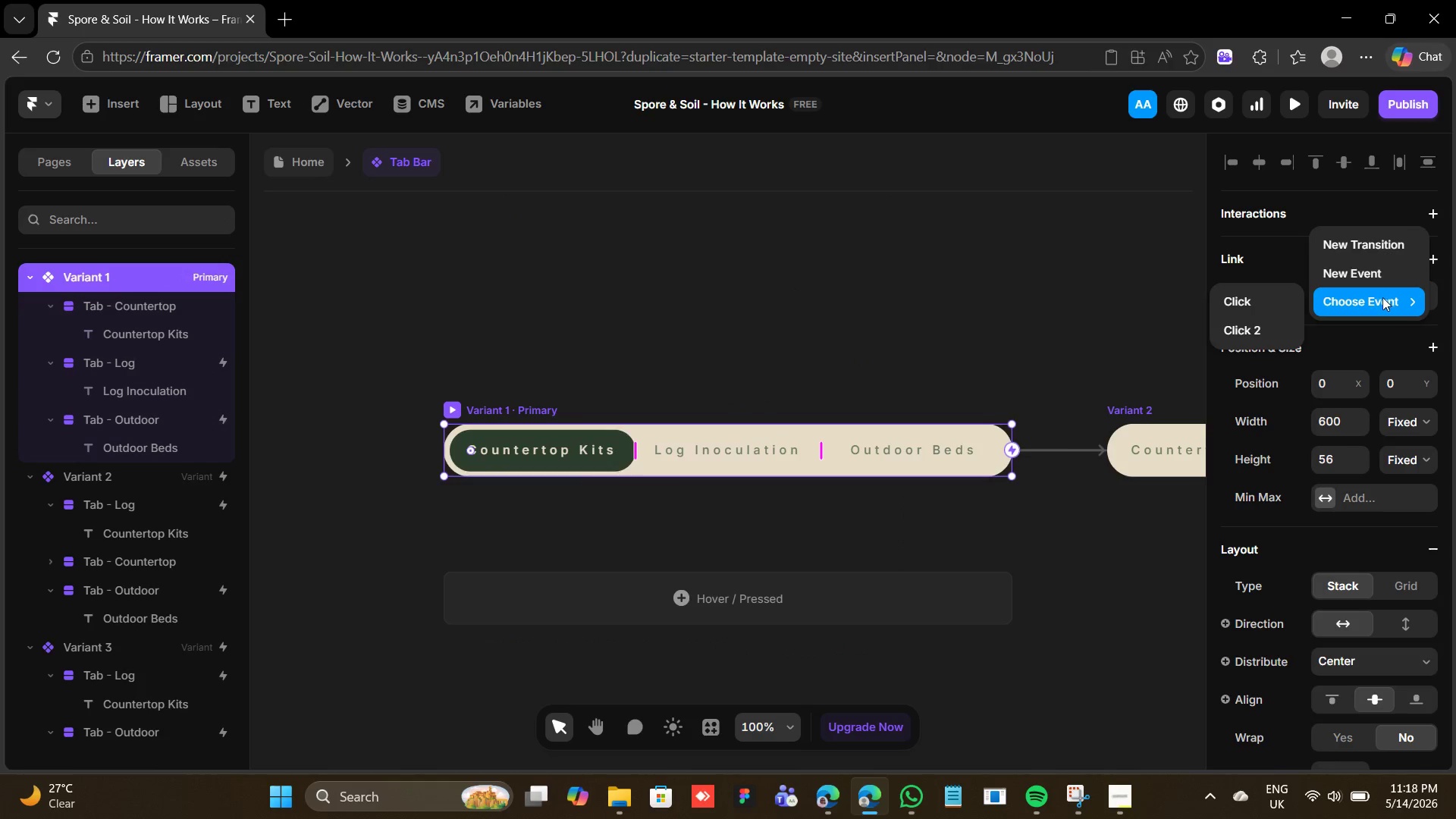 
mouse_move([1072, 356])
 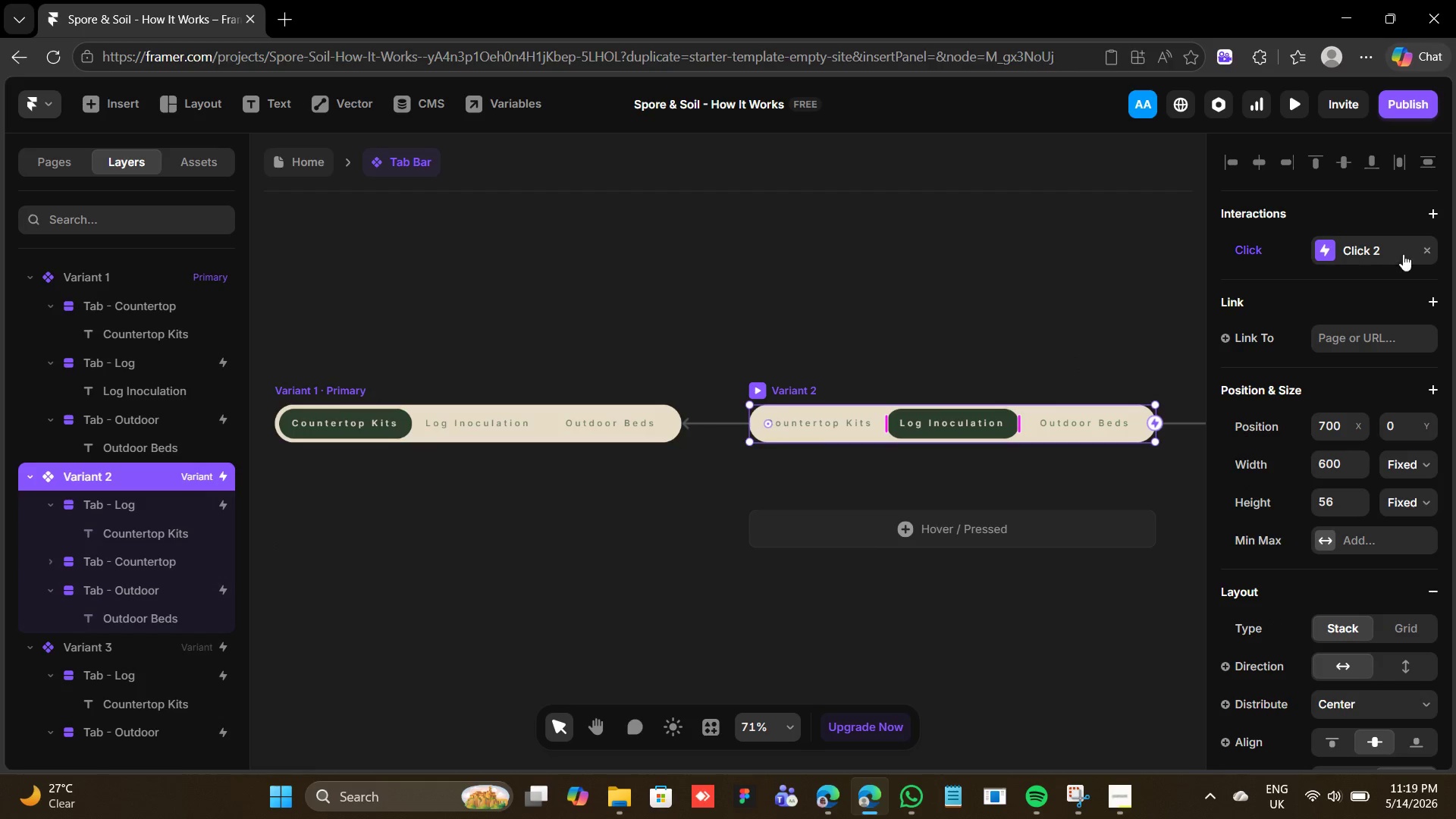 
left_click([1417, 247])
 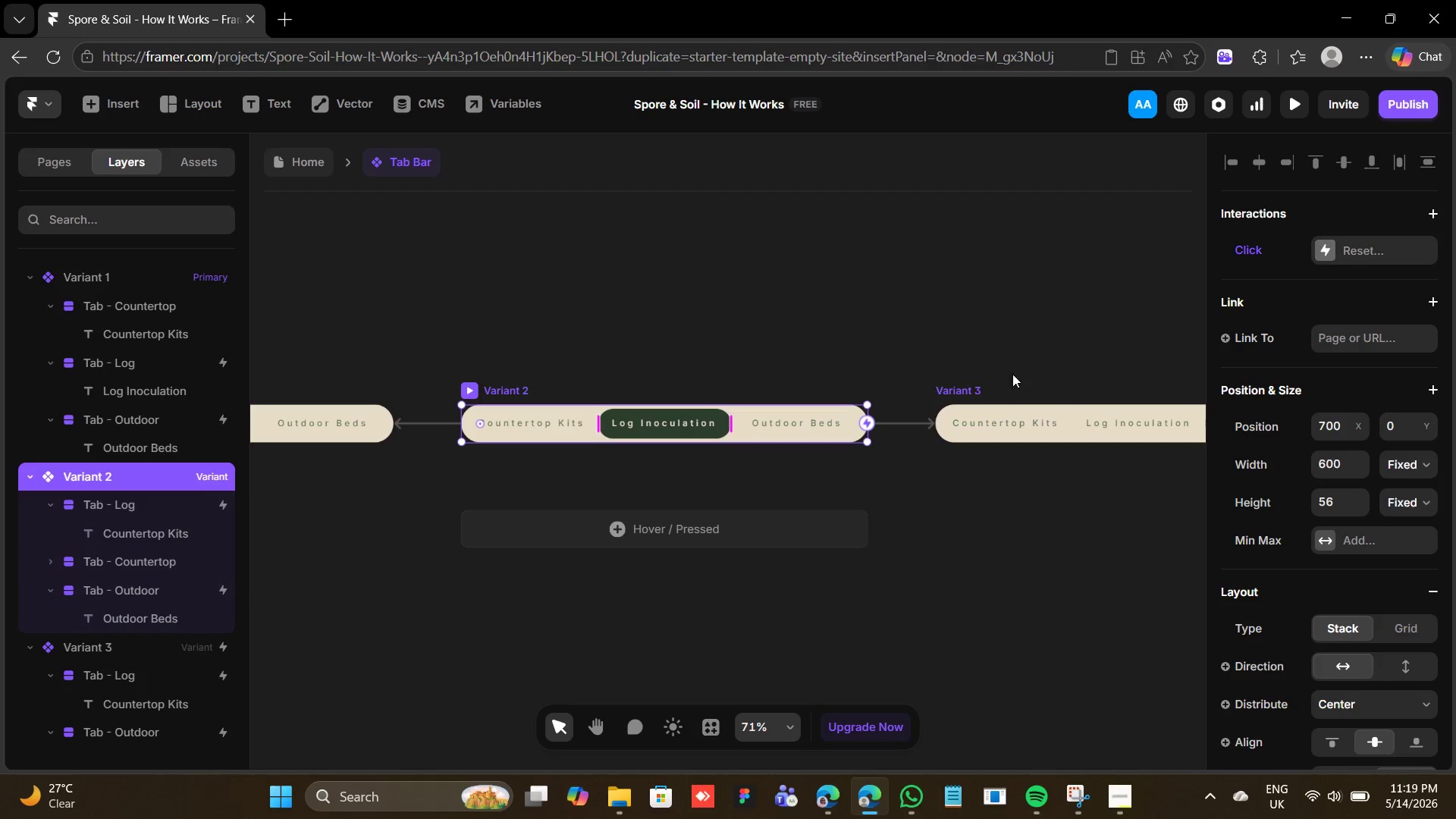 
left_click([984, 387])
 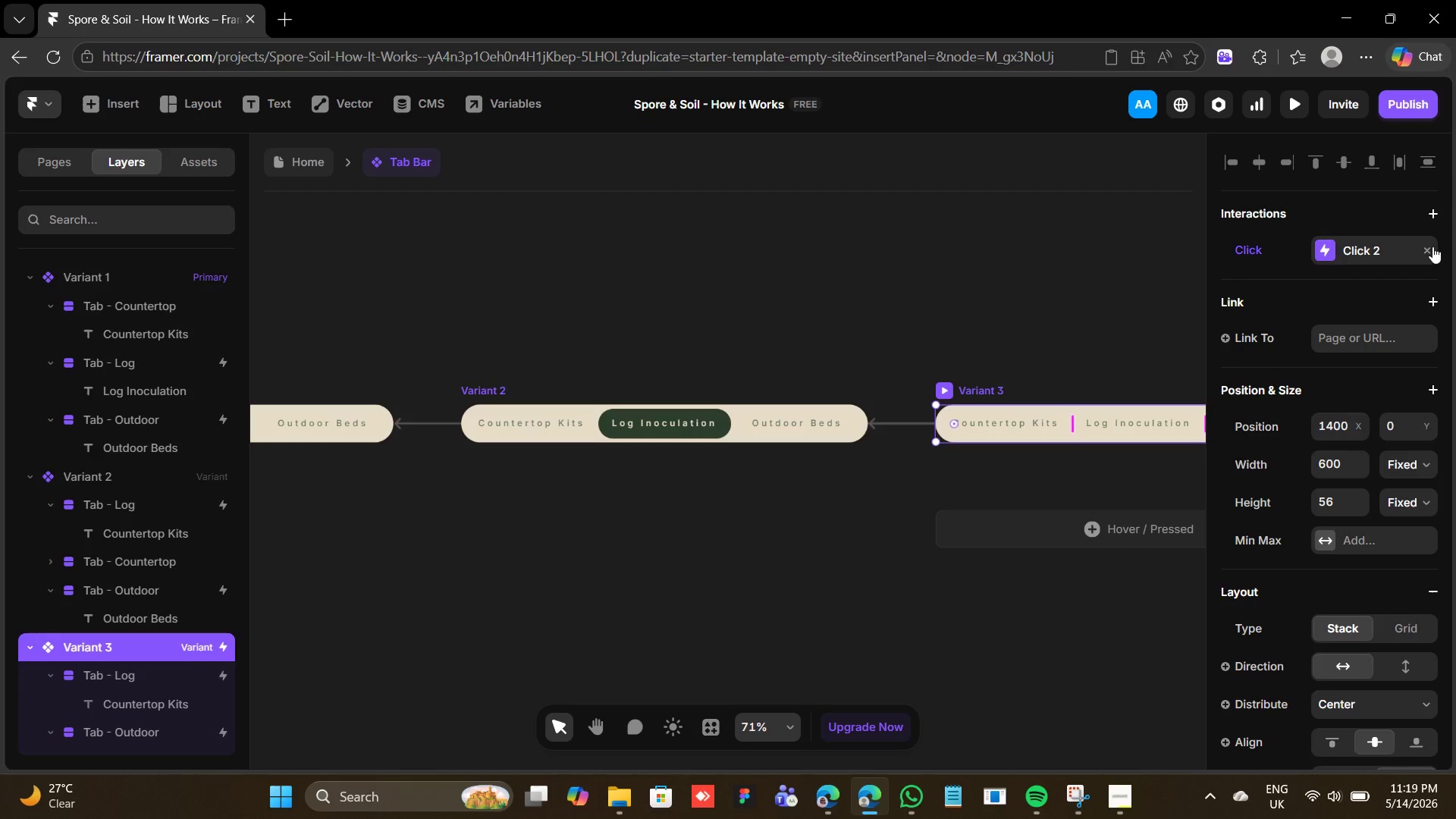 
left_click([1428, 252])
 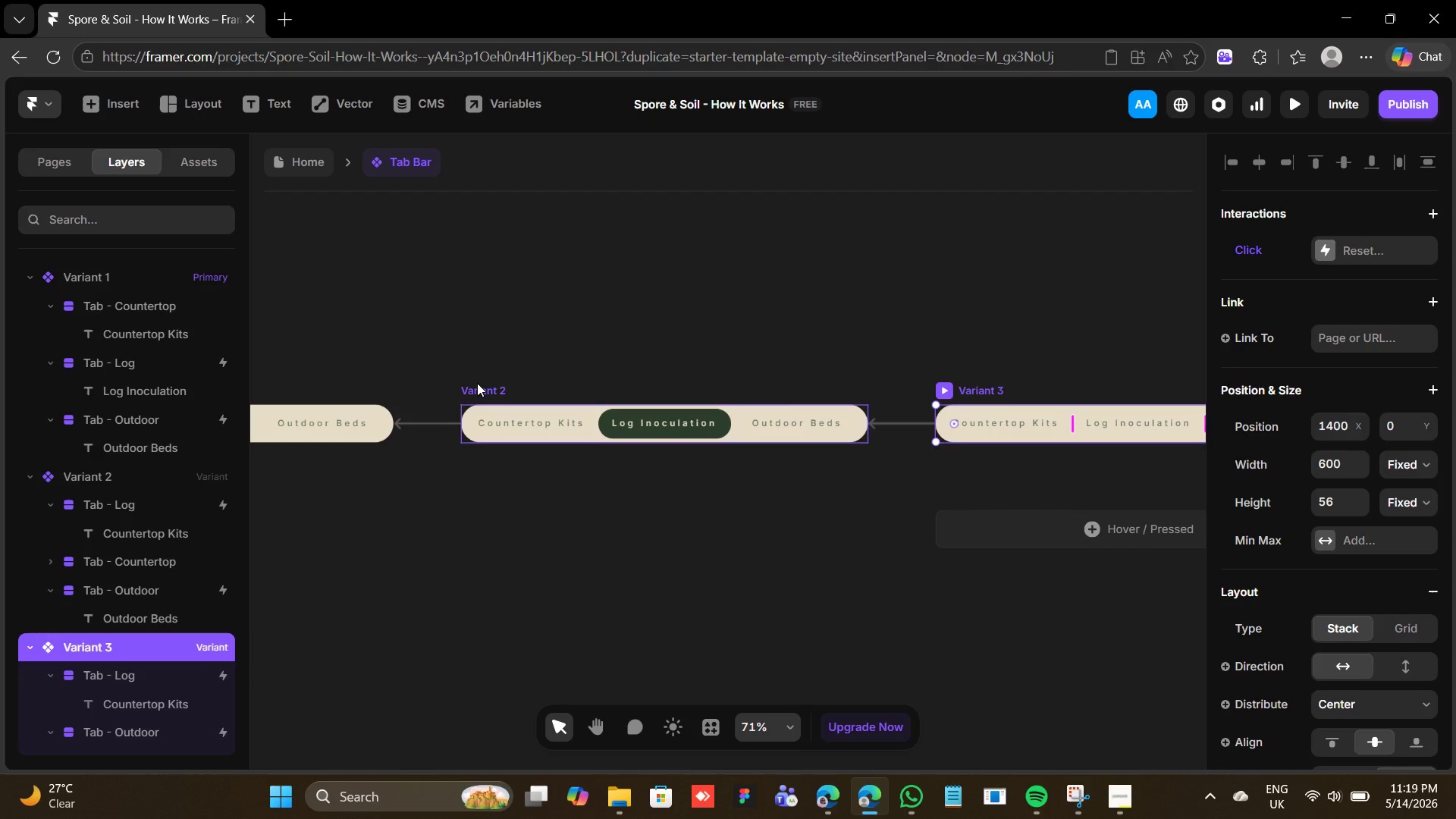 
left_click([474, 391])
 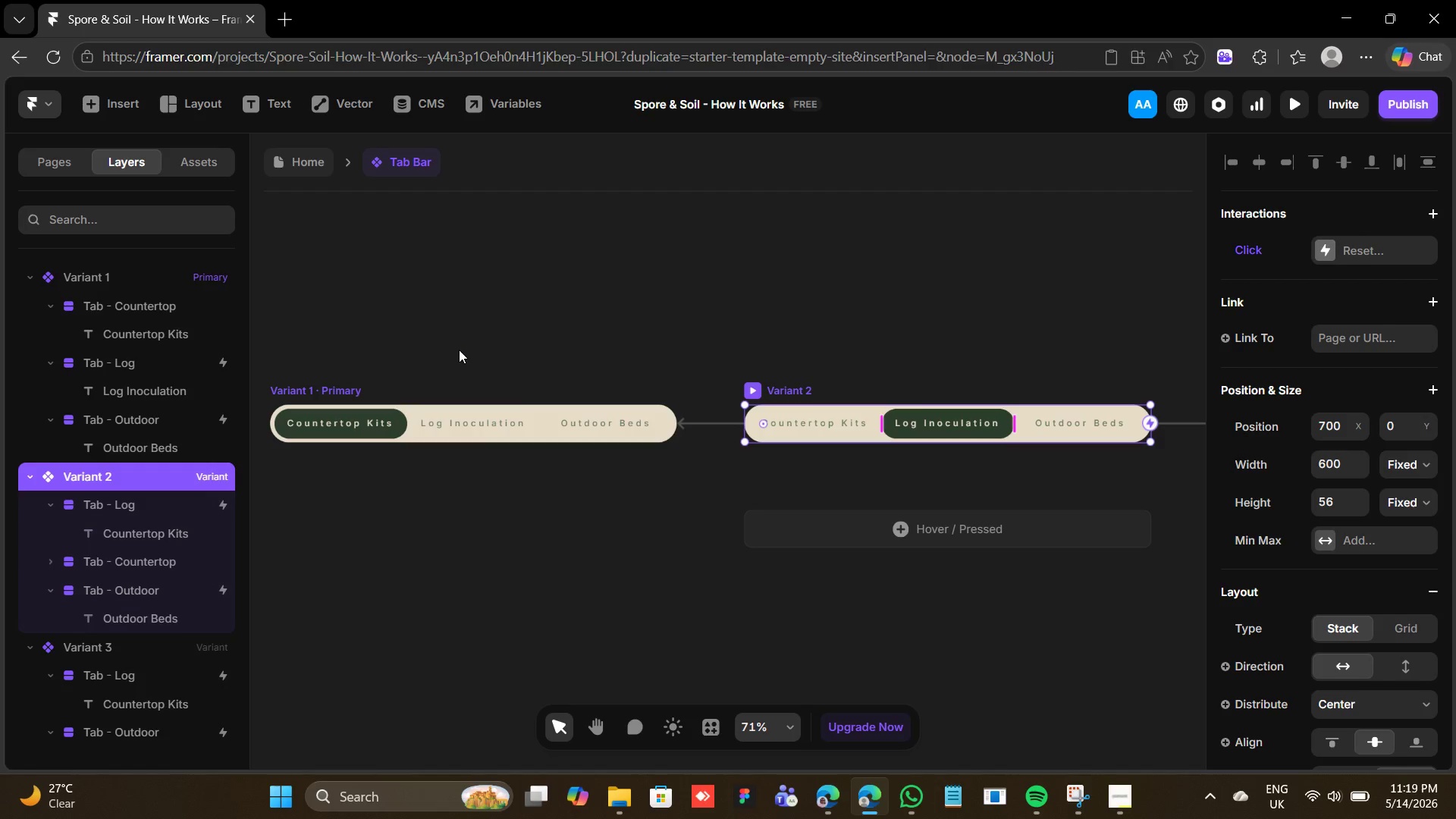 
left_click([332, 386])
 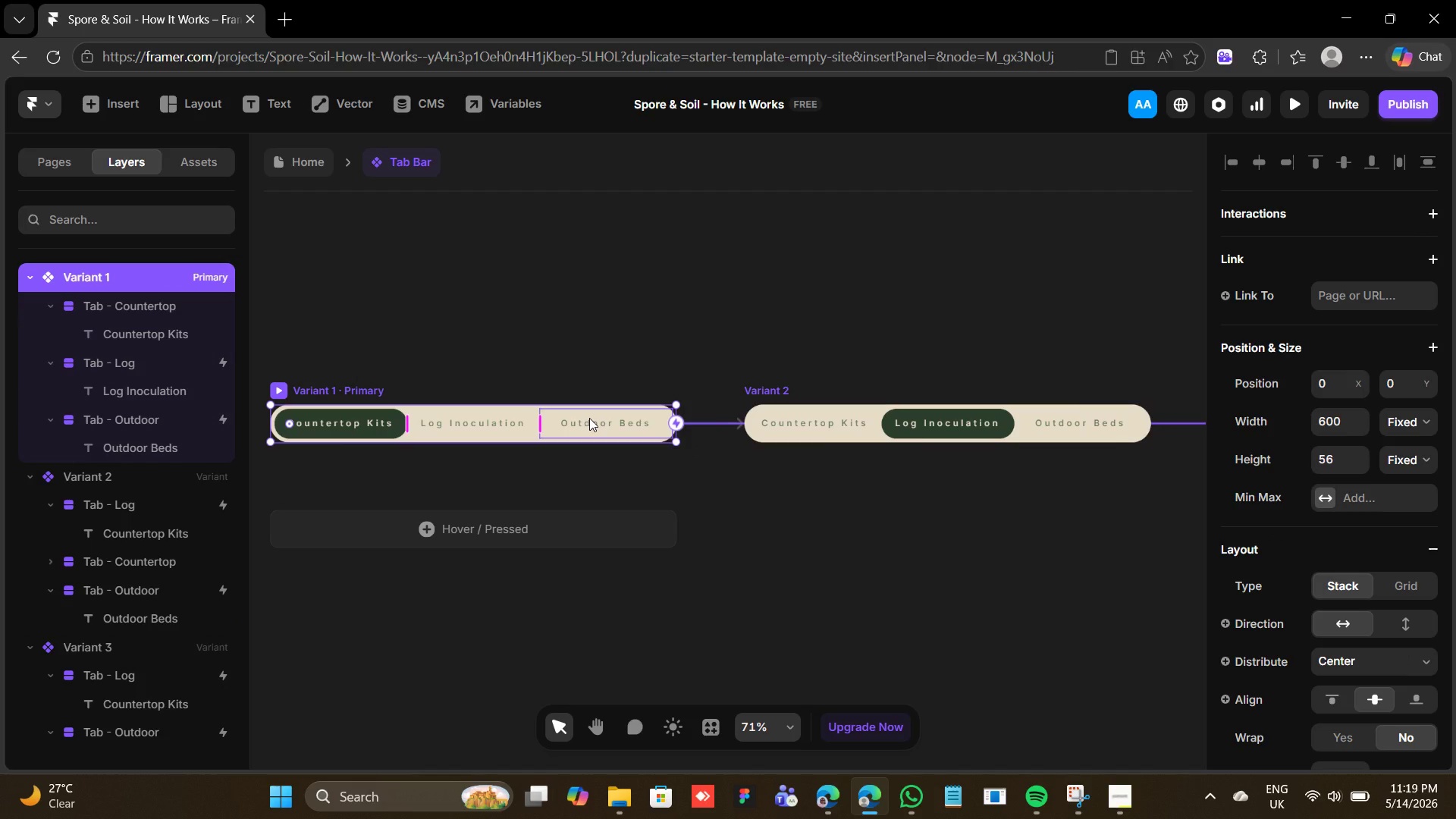 
key(Control+Z)
 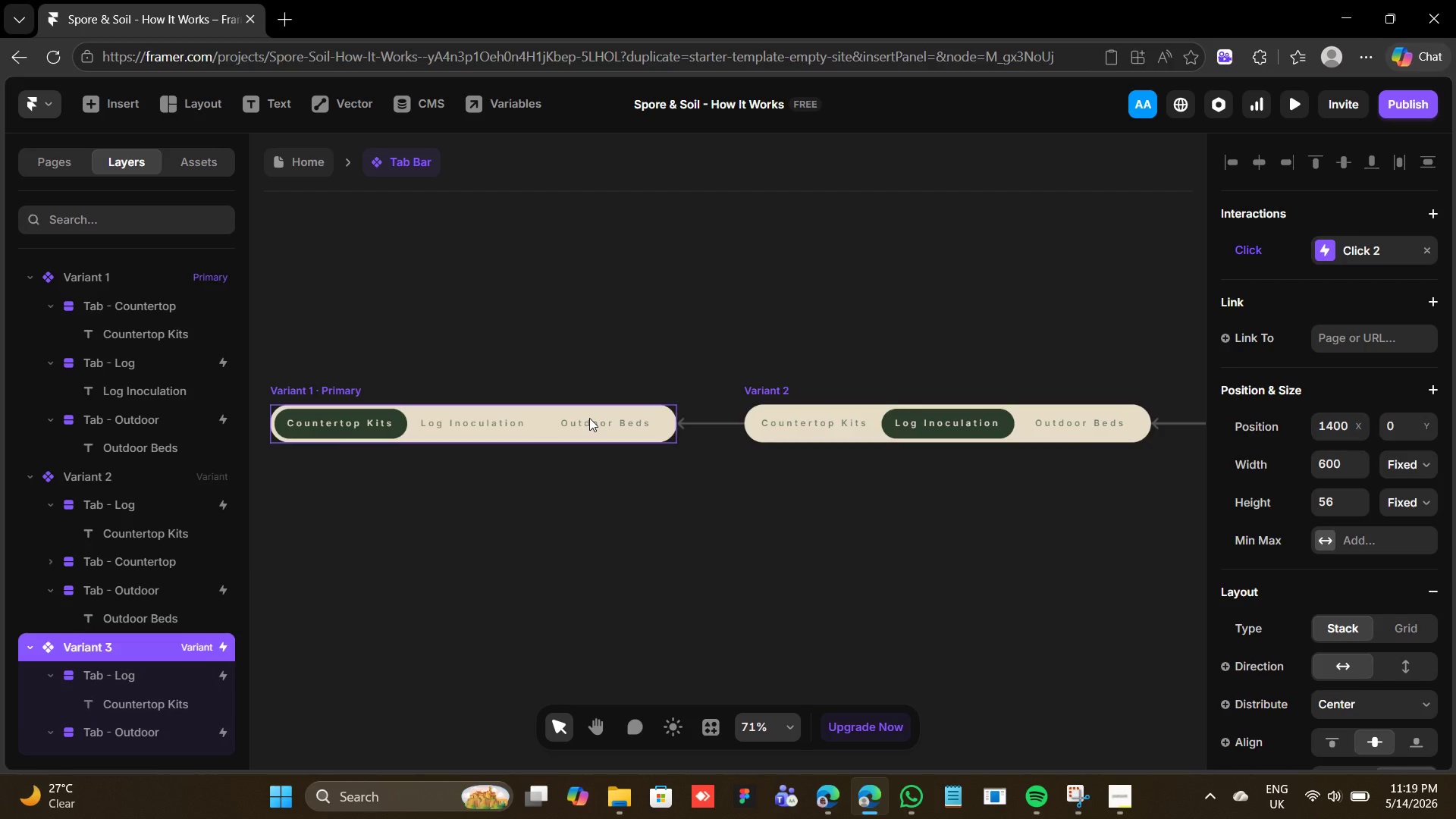 
key(Control+Z)
 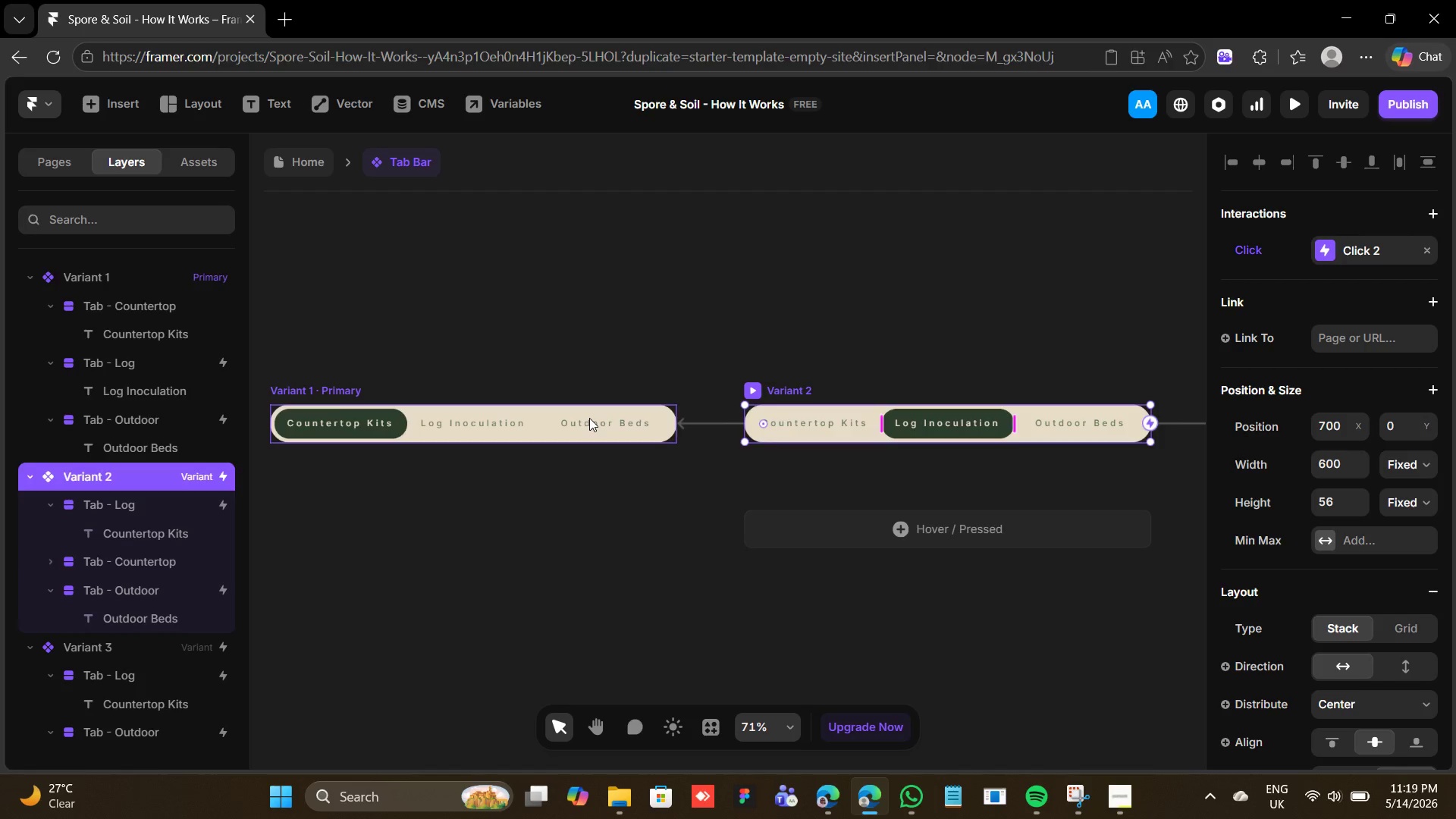 
key(Control+Z)
 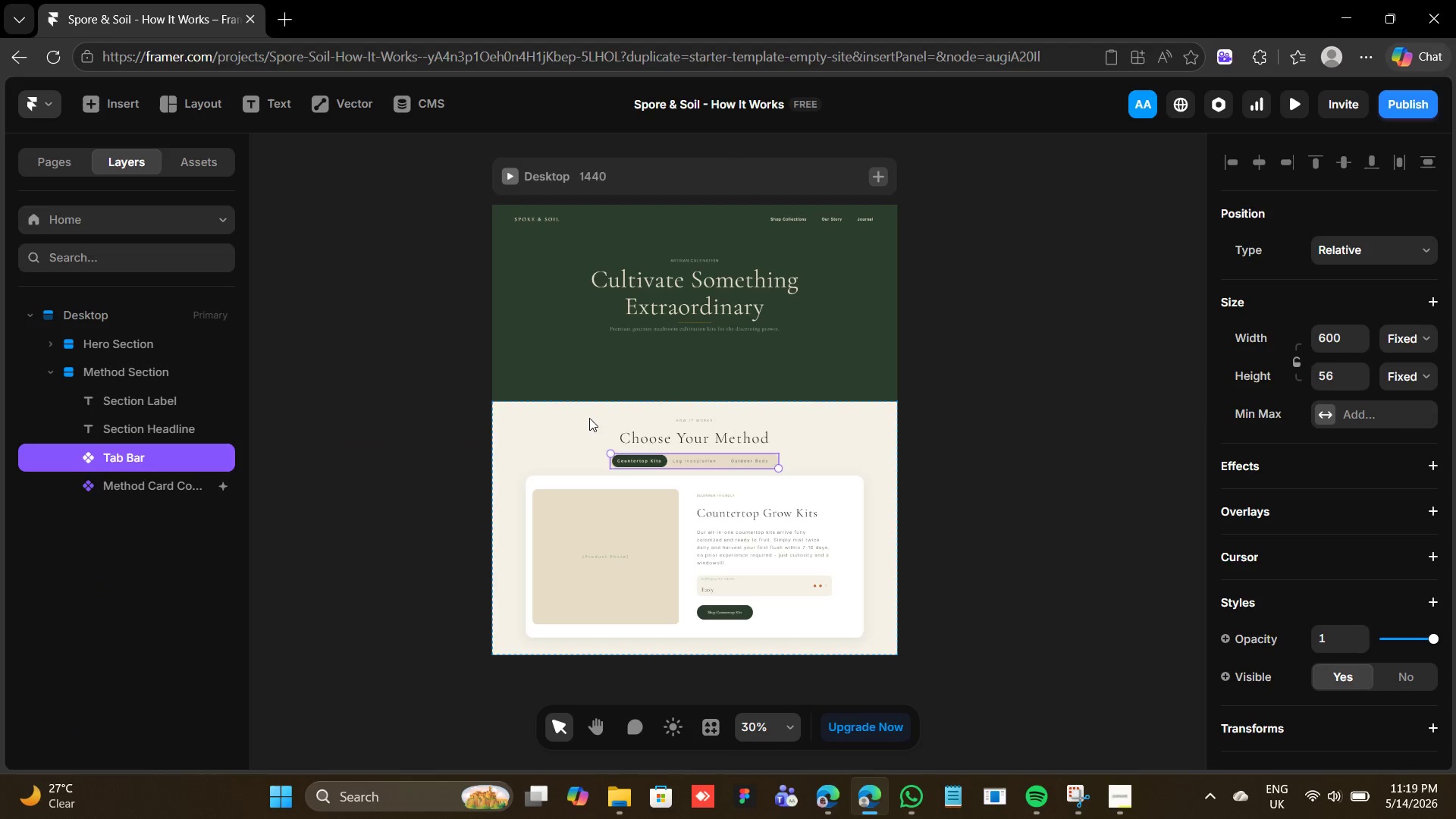 
key(Control+Z)
 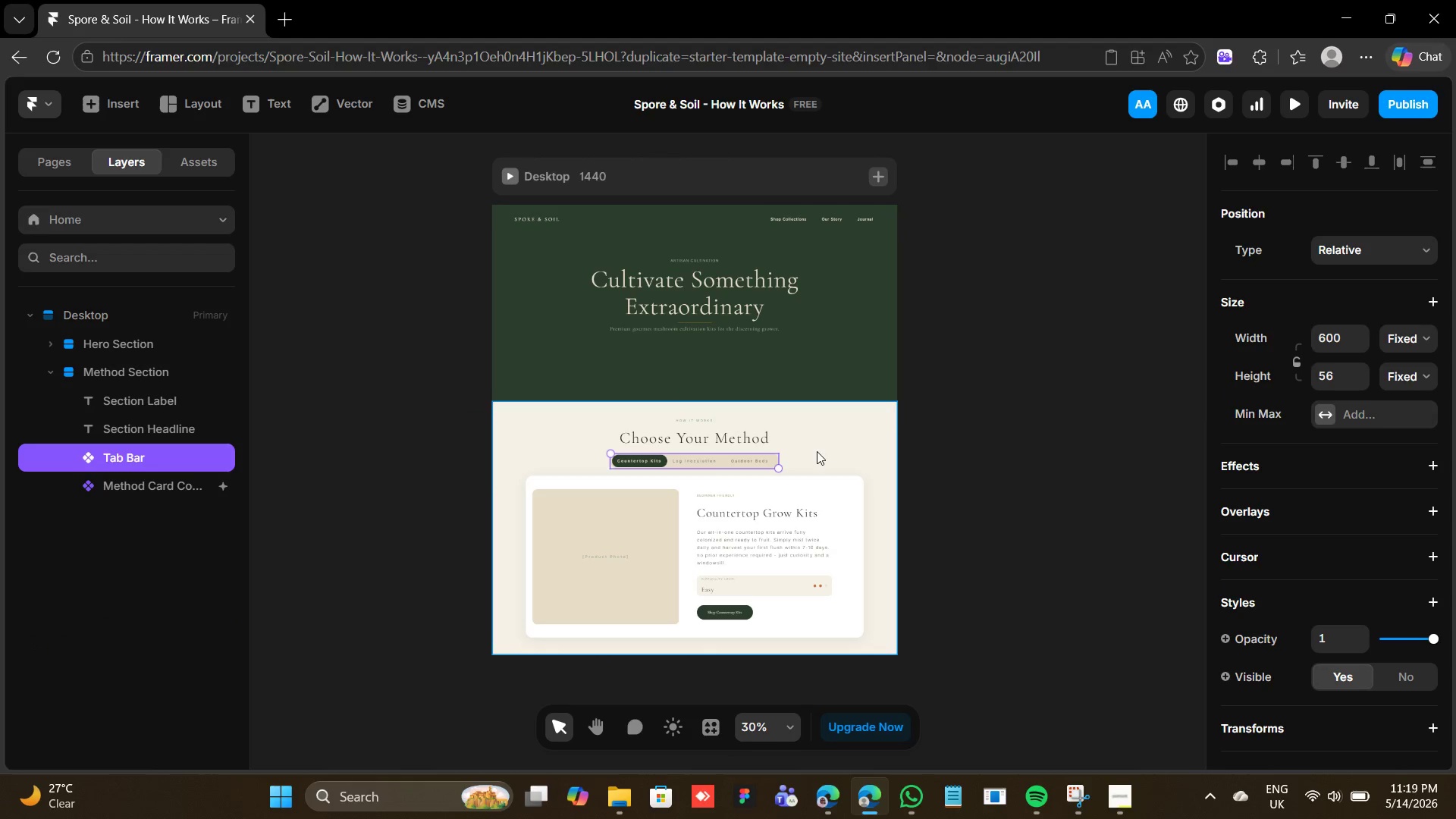 
double_click([757, 462])
 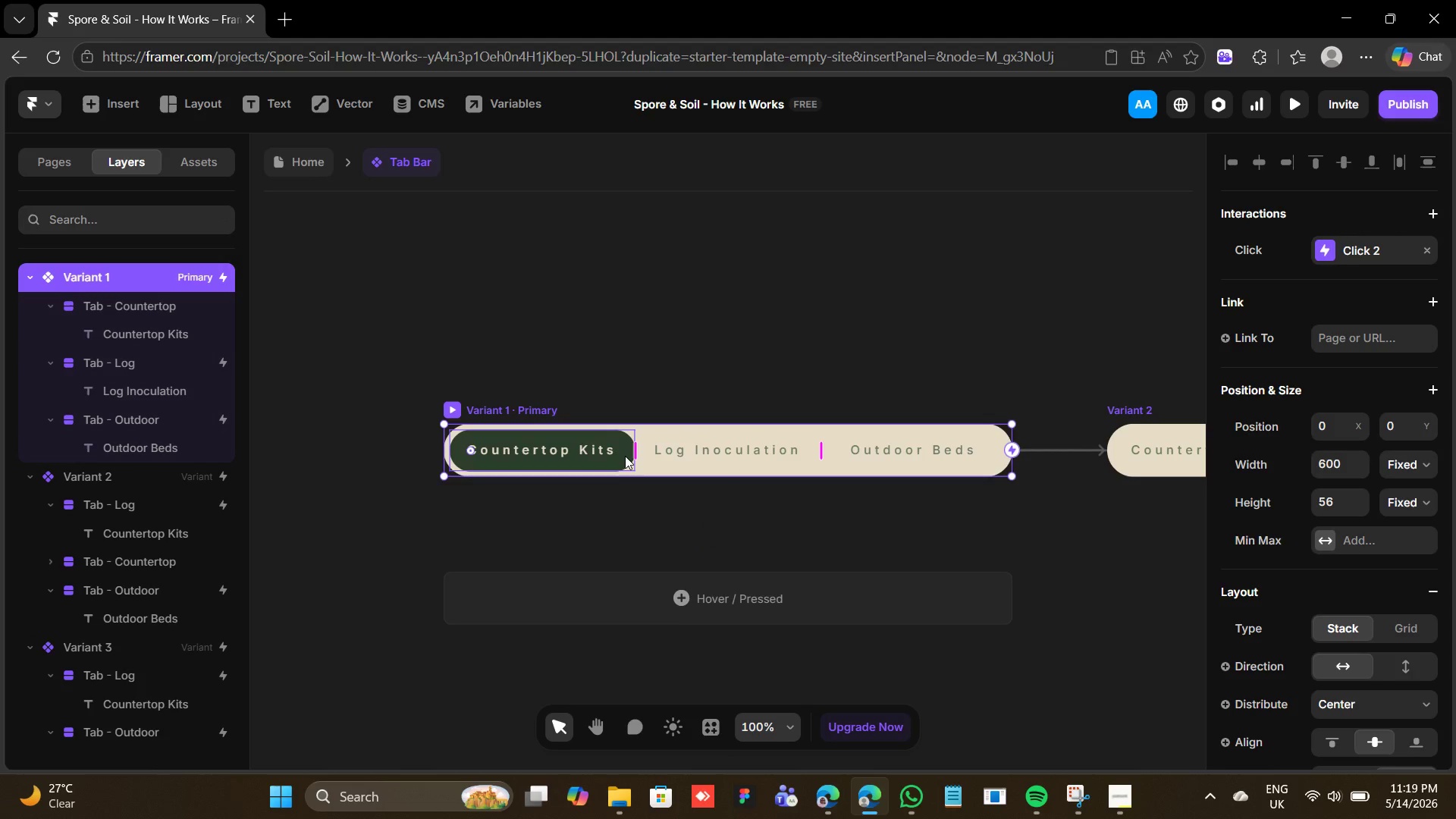 
left_click([622, 456])
 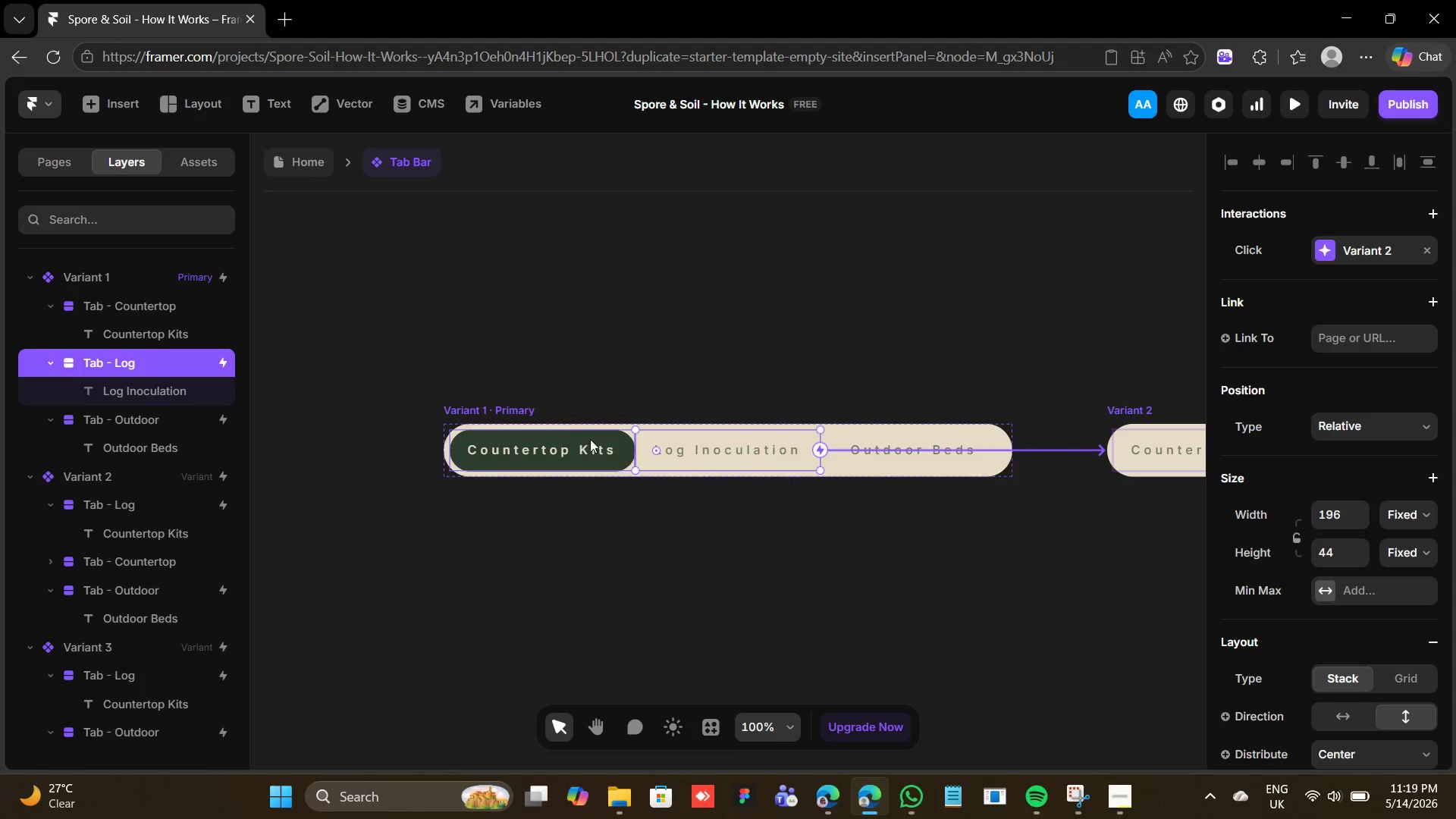 
left_click([529, 406])
 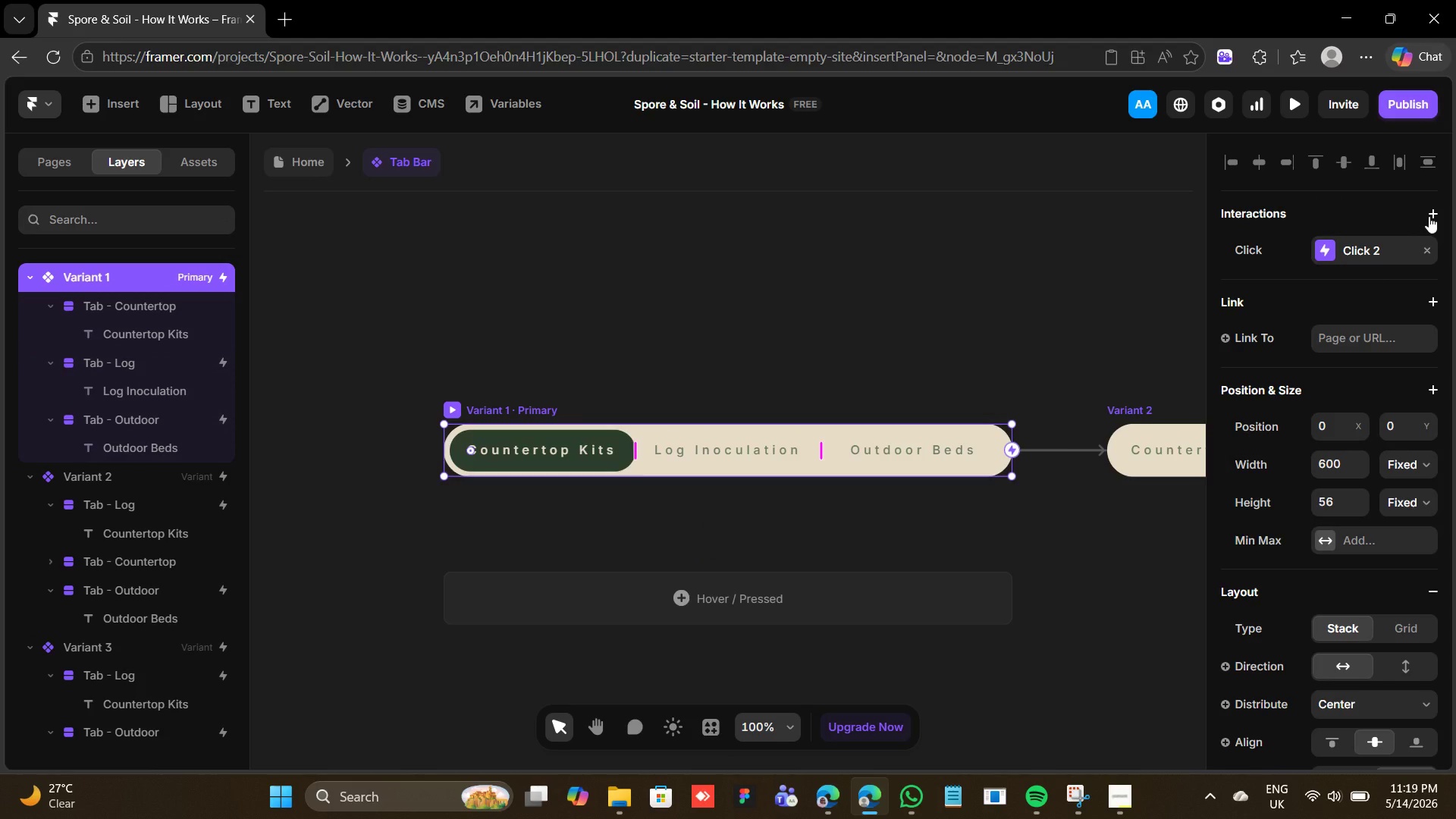 
left_click([1429, 216])
 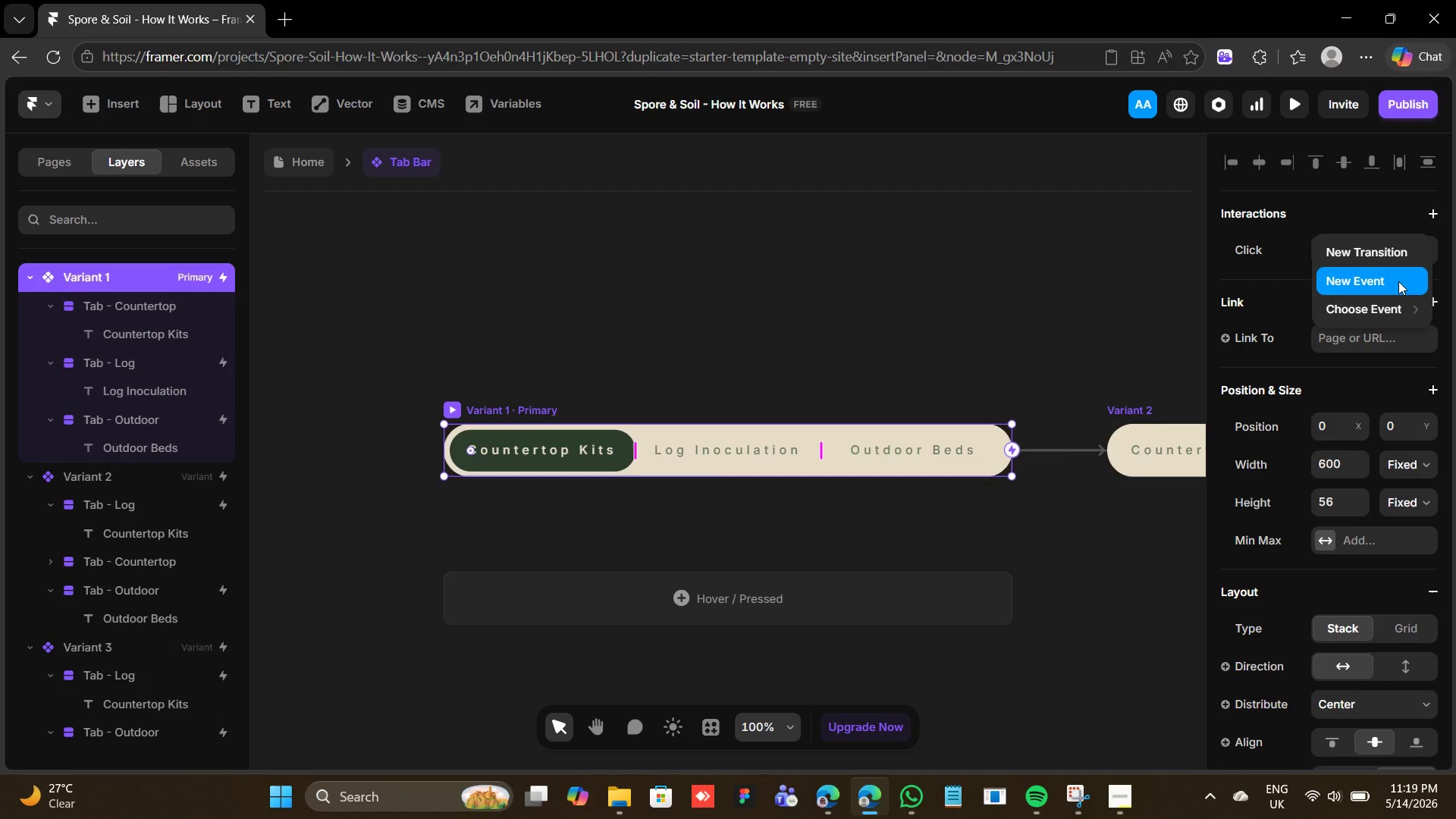 
wait(5.03)
 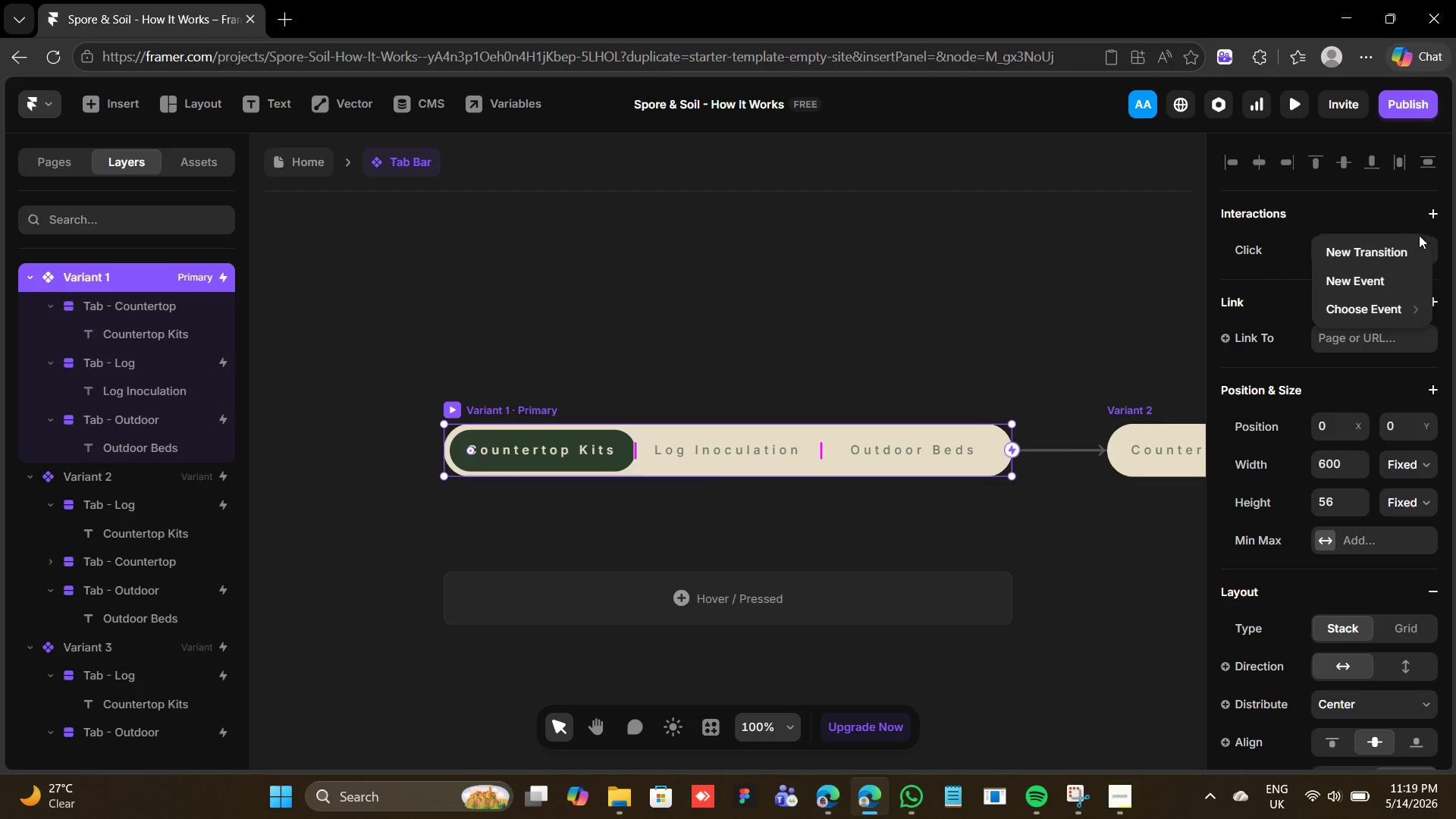 
left_click([1400, 256])
 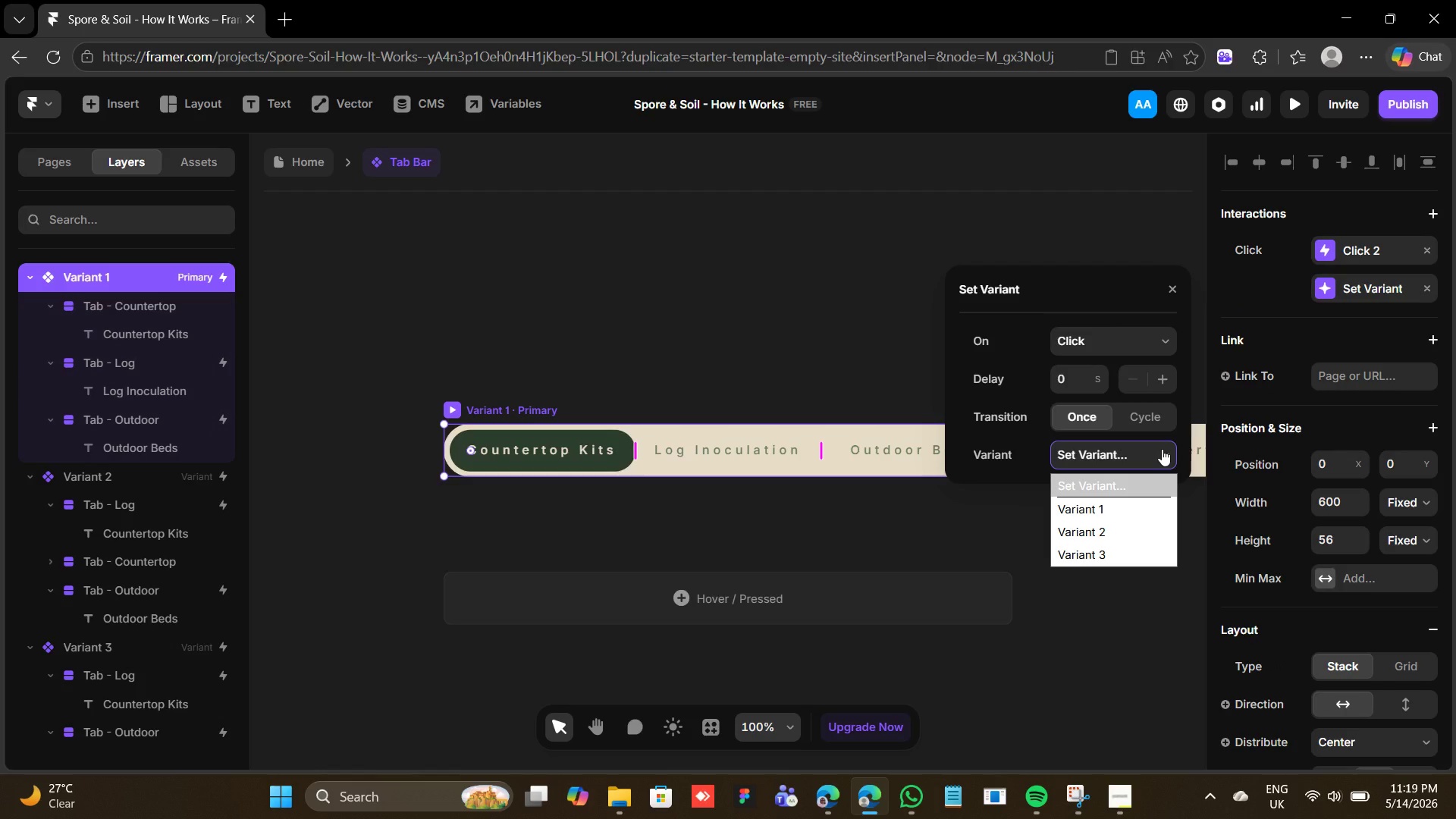 
left_click([1162, 449])
 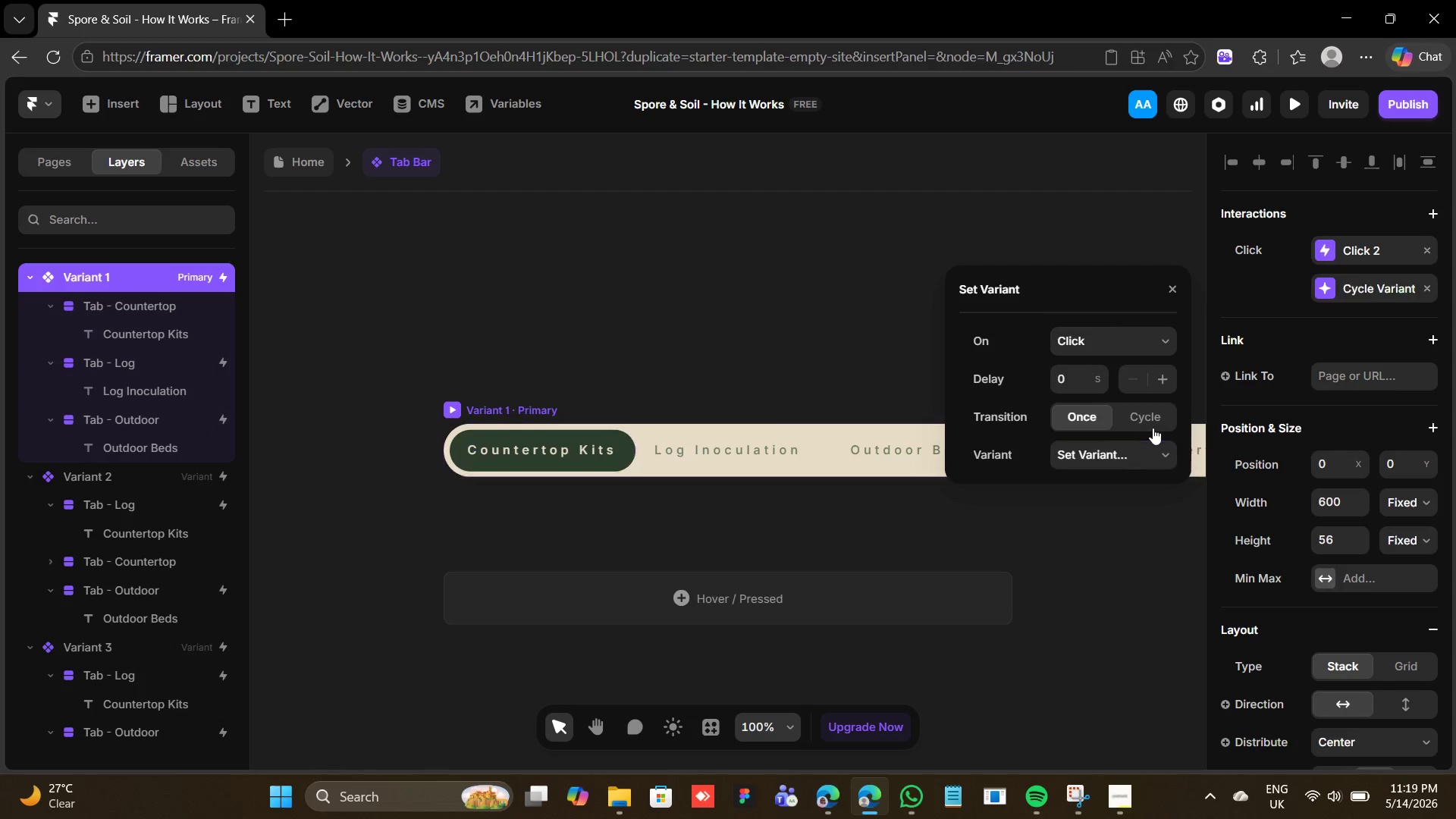 
left_click([1153, 428])
 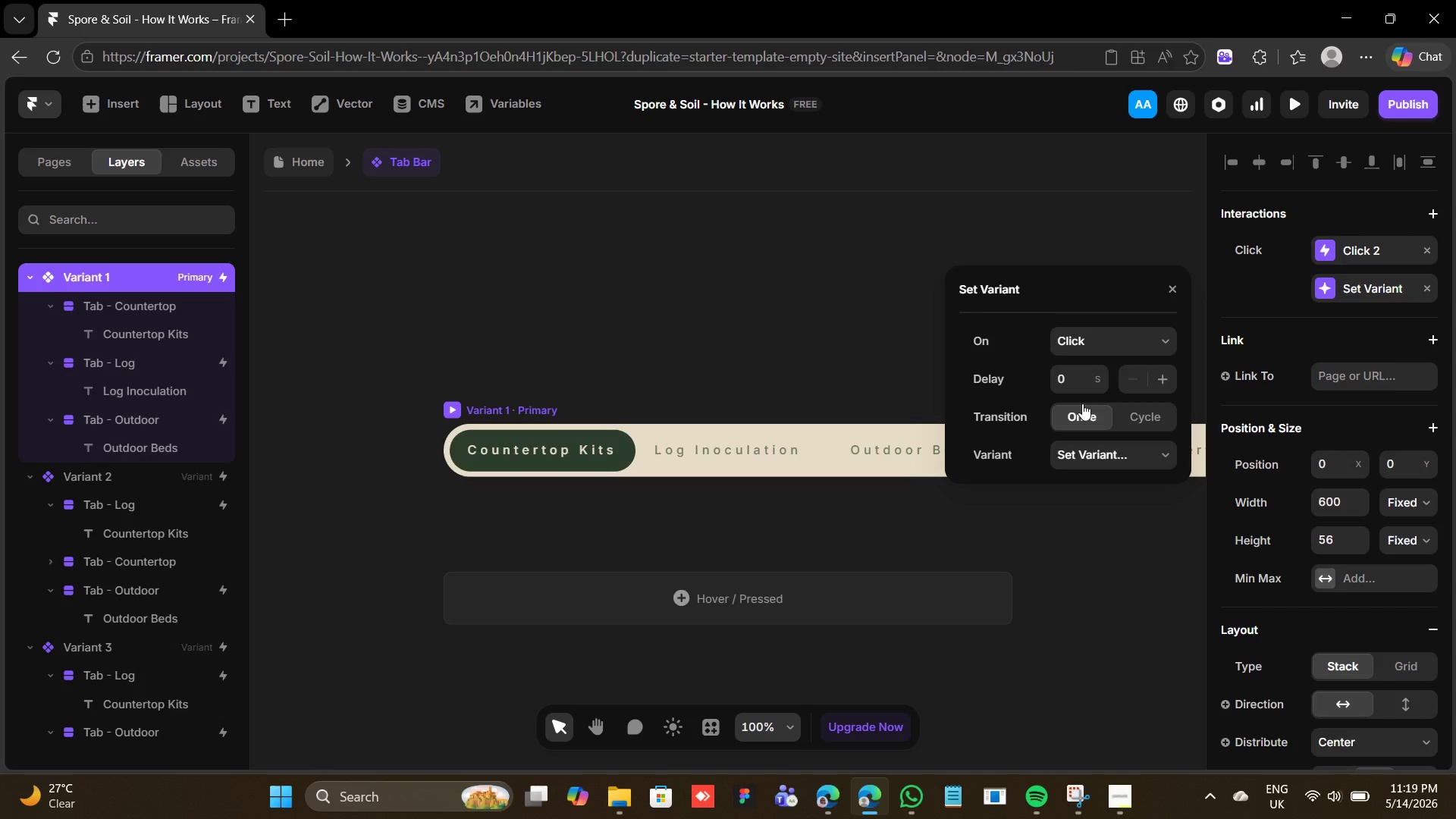 
left_click([1105, 342])
 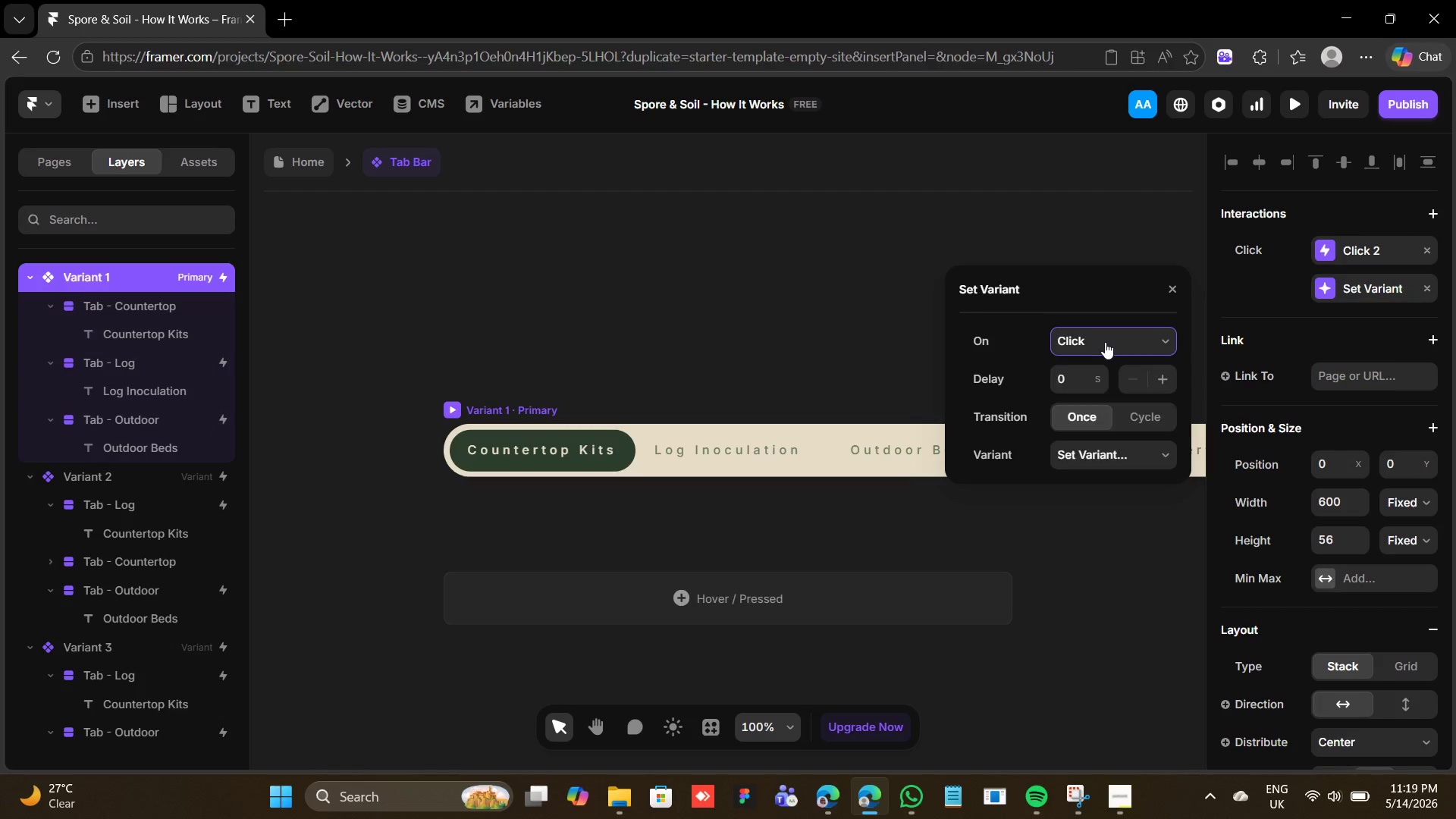 
left_click([1105, 342])
 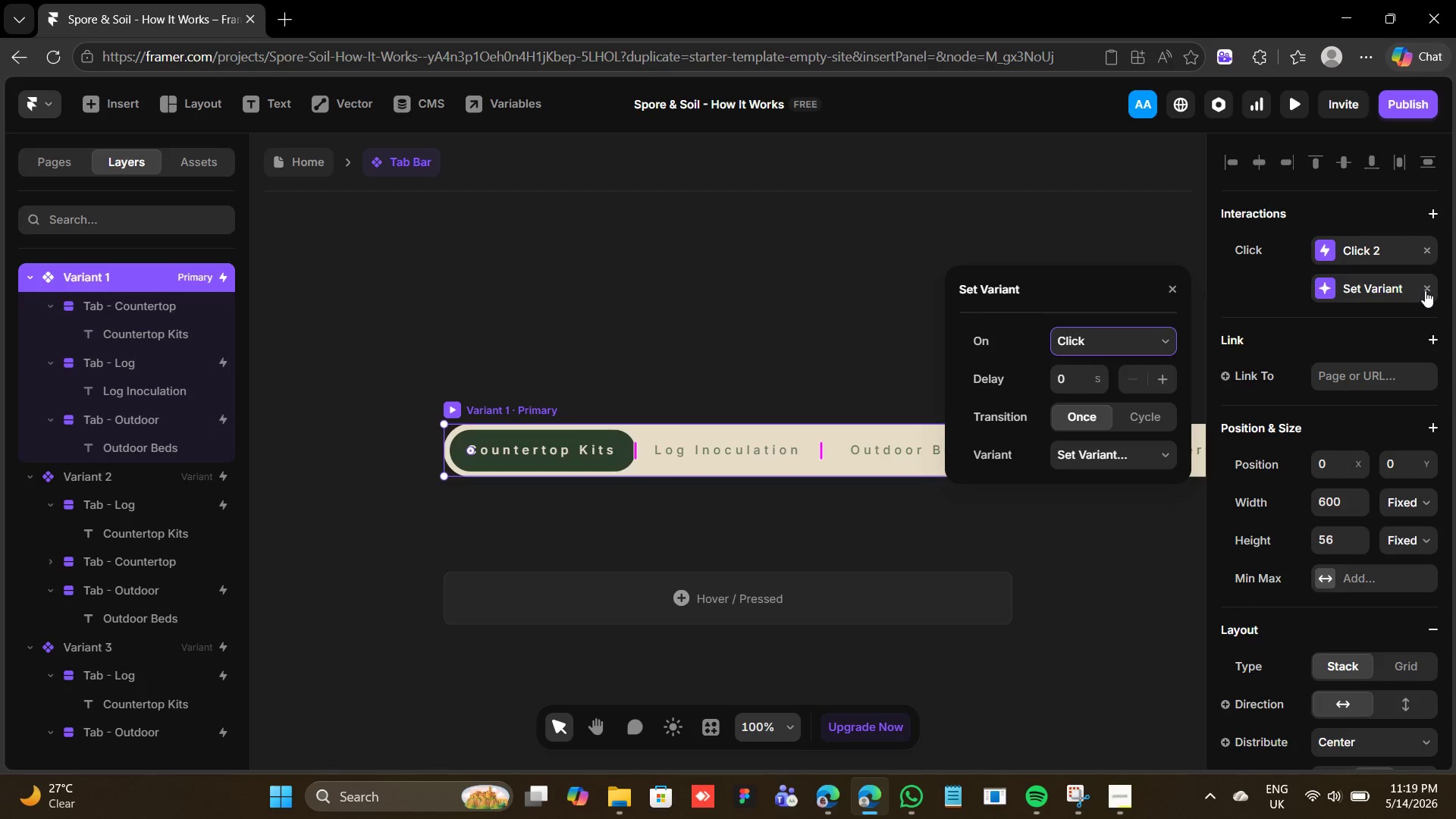 
left_click([1427, 290])
 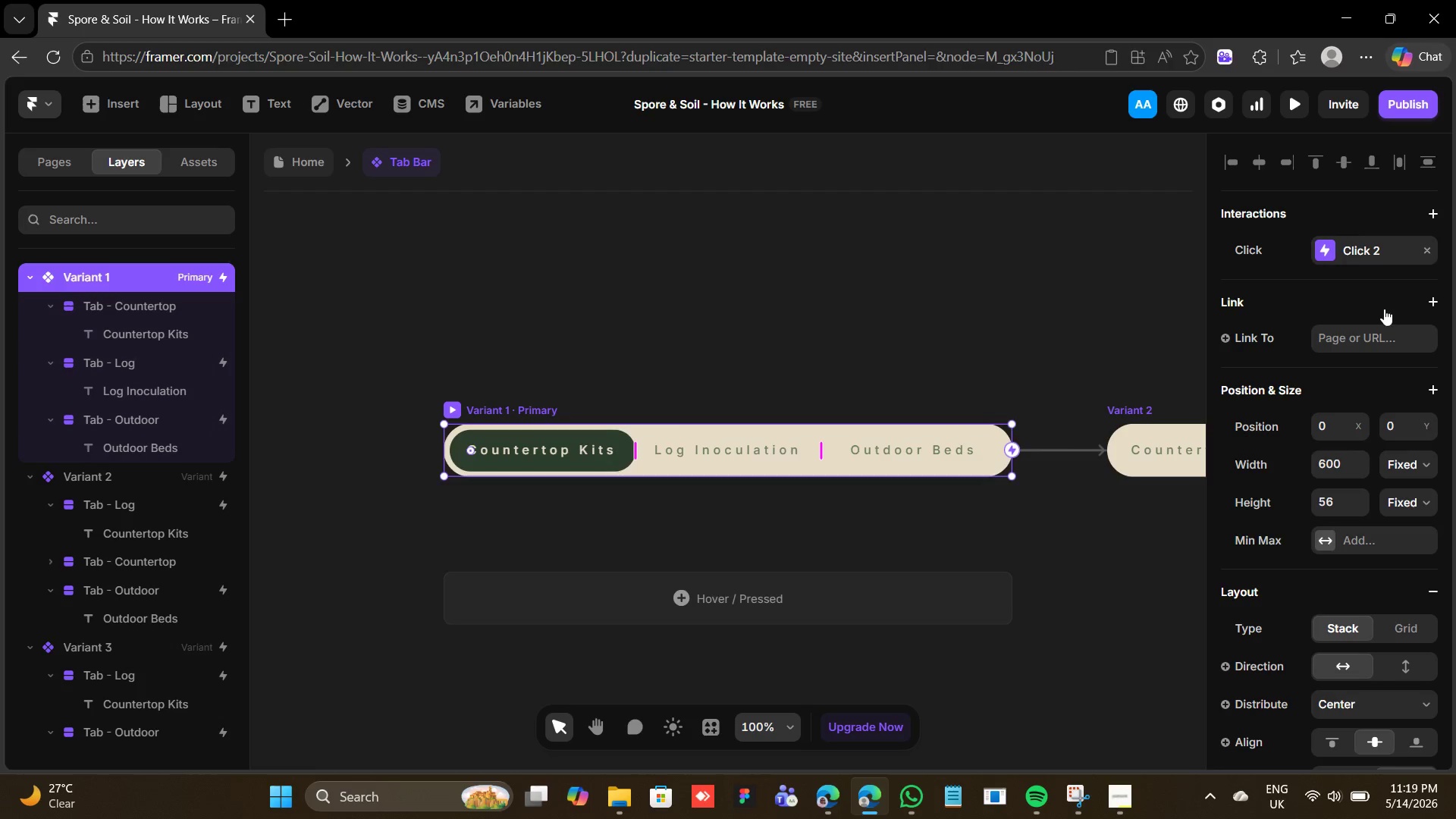 
left_click([1371, 344])
 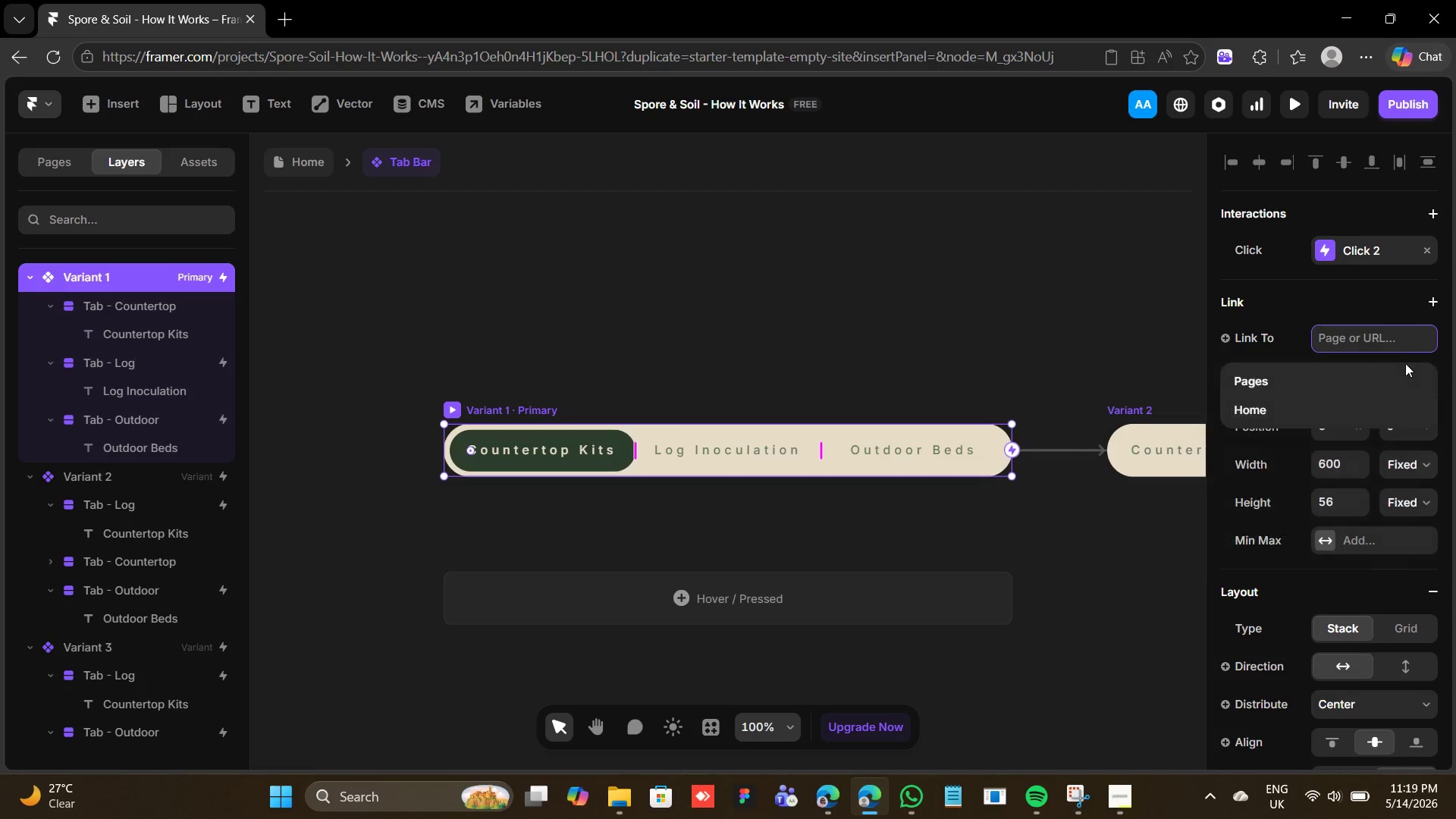 
left_click([1382, 337])
 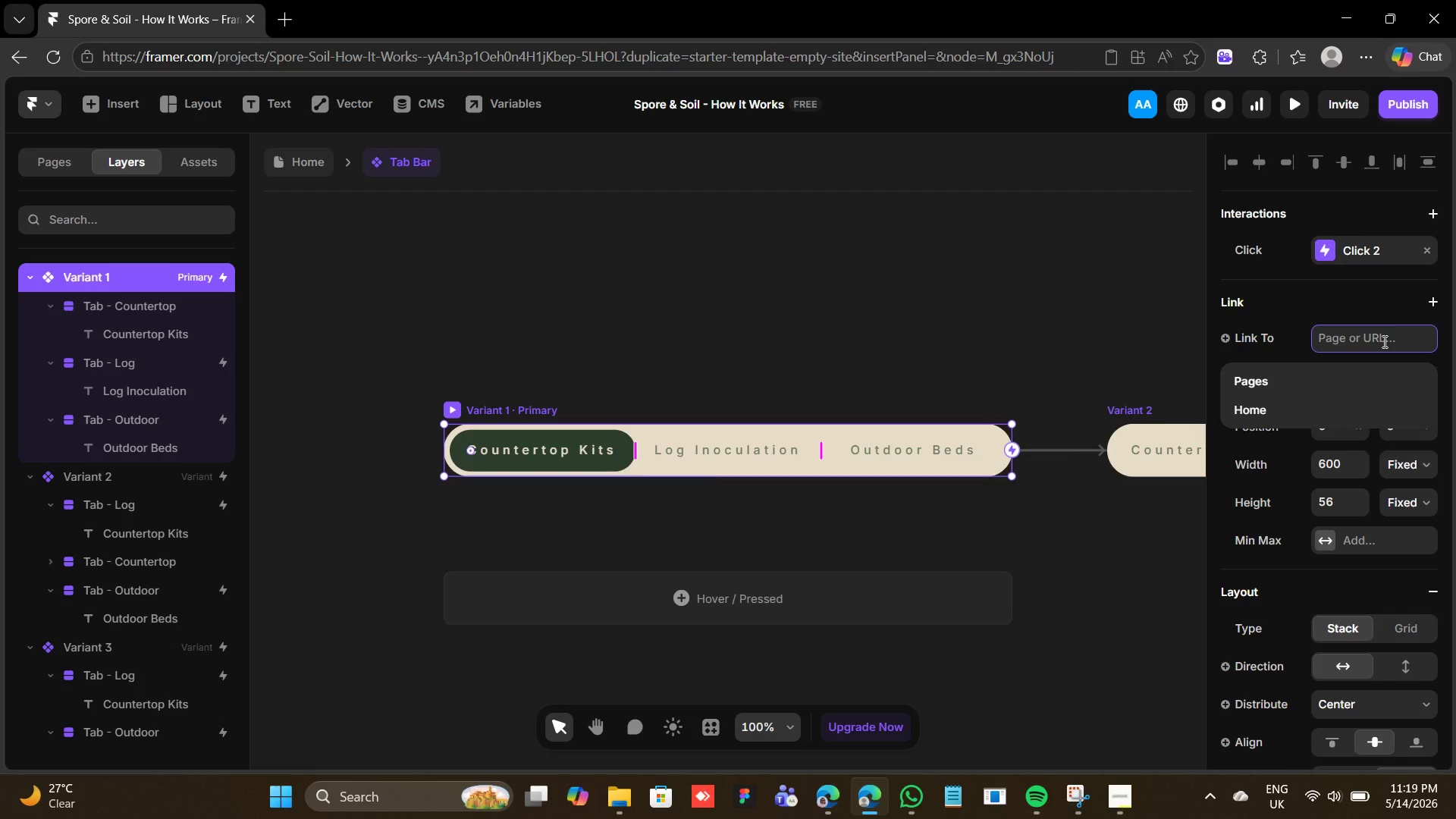 
wait(6.2)
 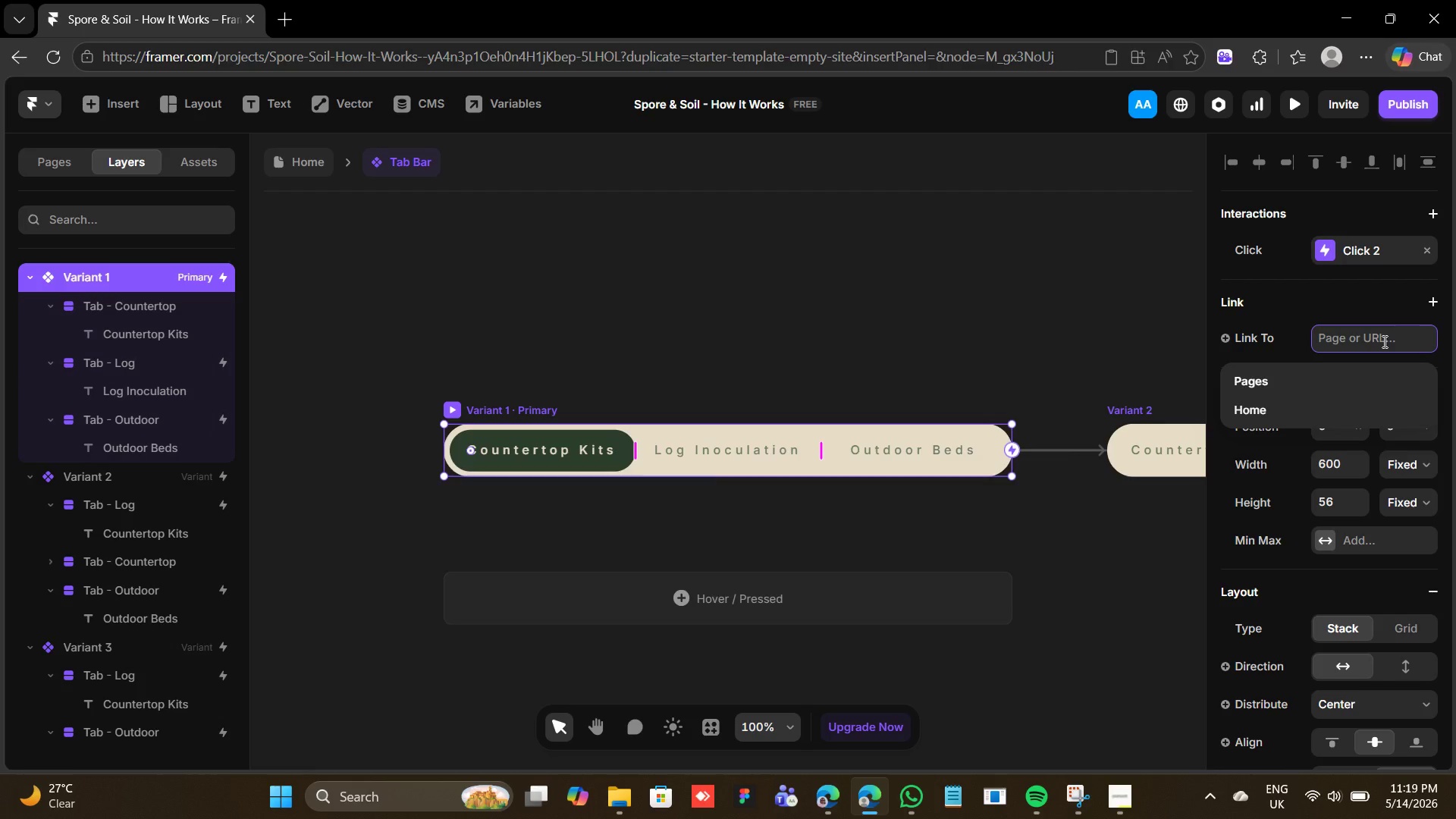 
type(coi)
 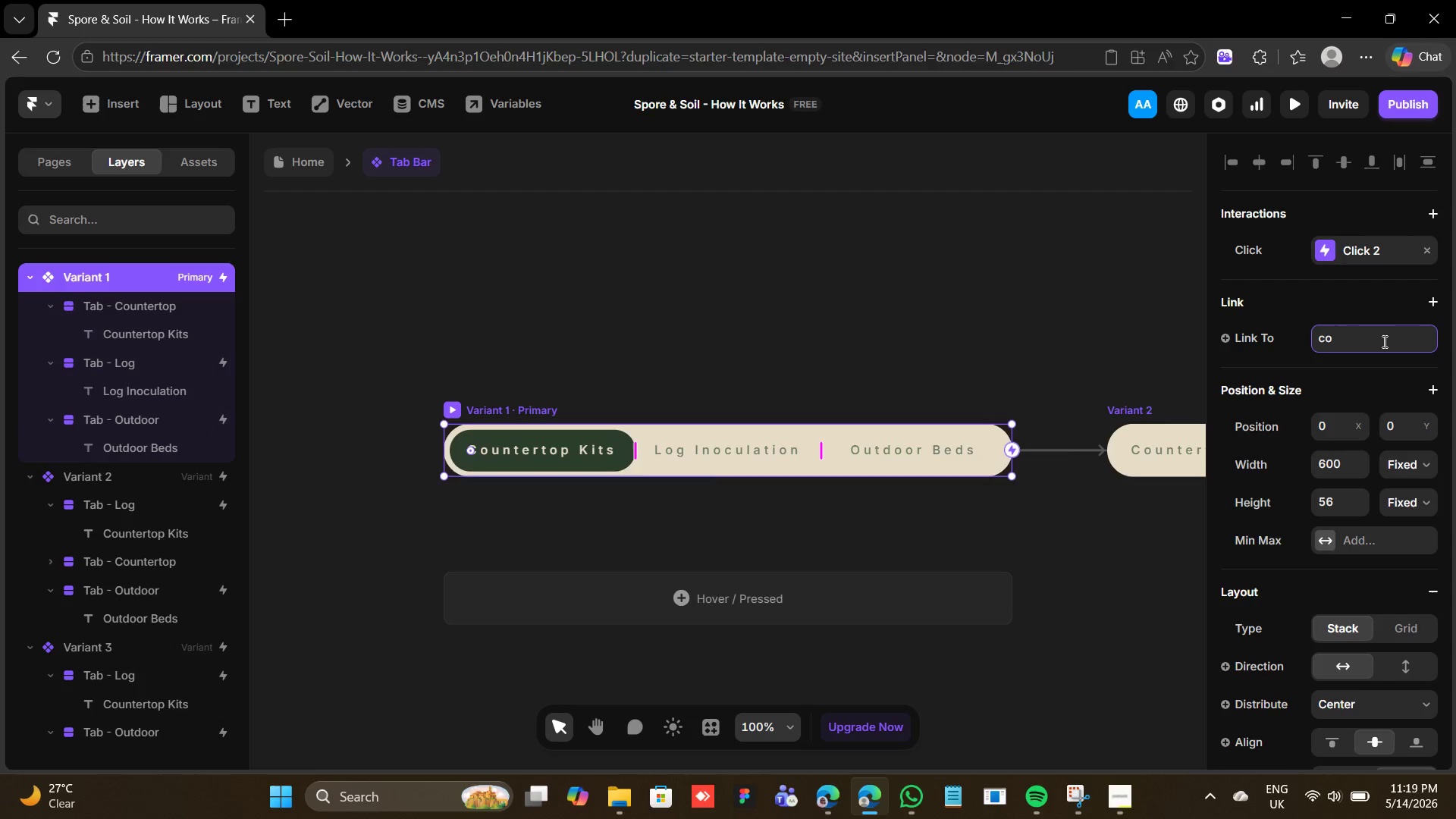 
hold_key(key=Backspace, duration=0.8)
 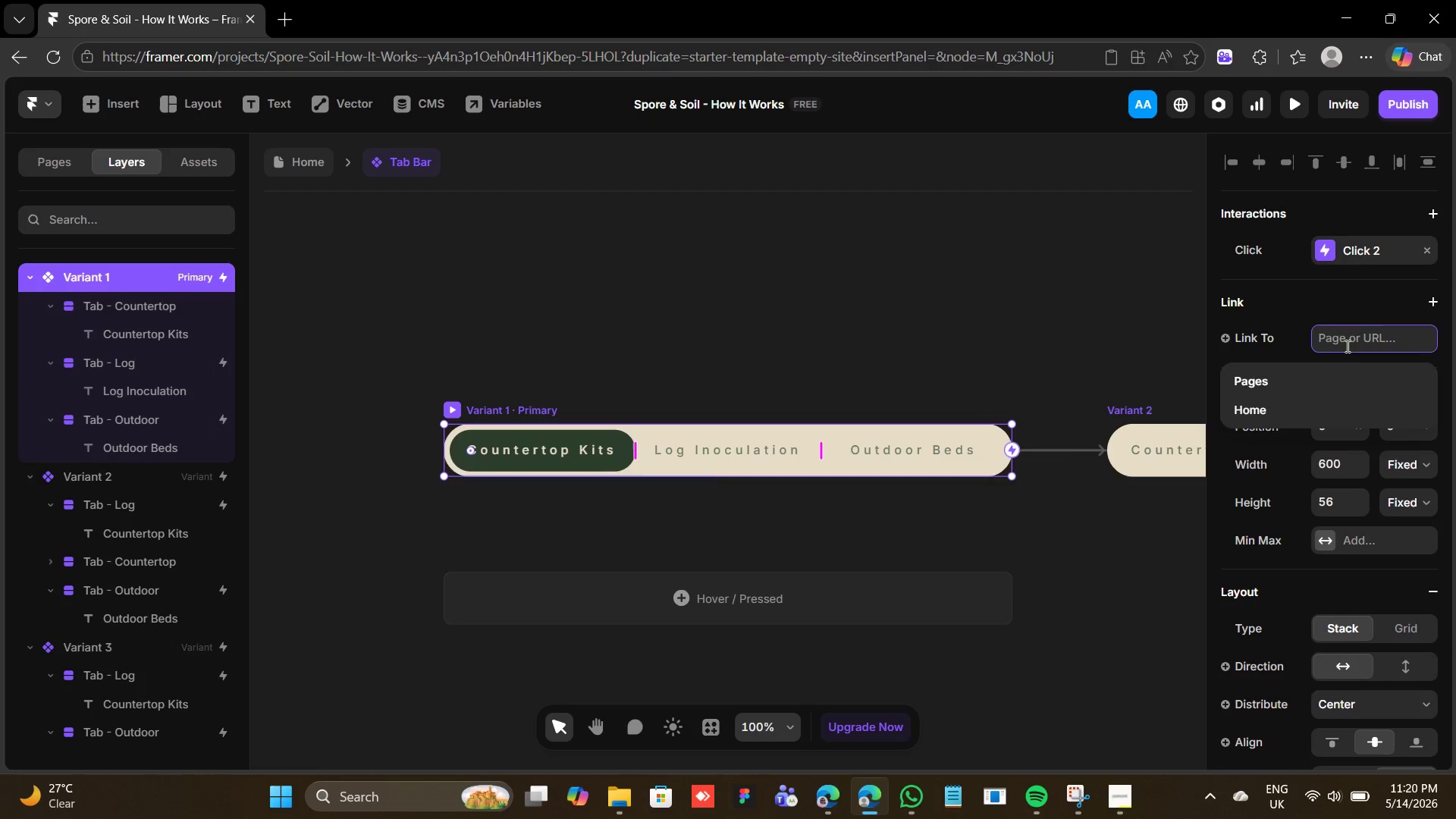 
scroll: coordinate [1371, 518], scroll_direction: down, amount: 9.0
 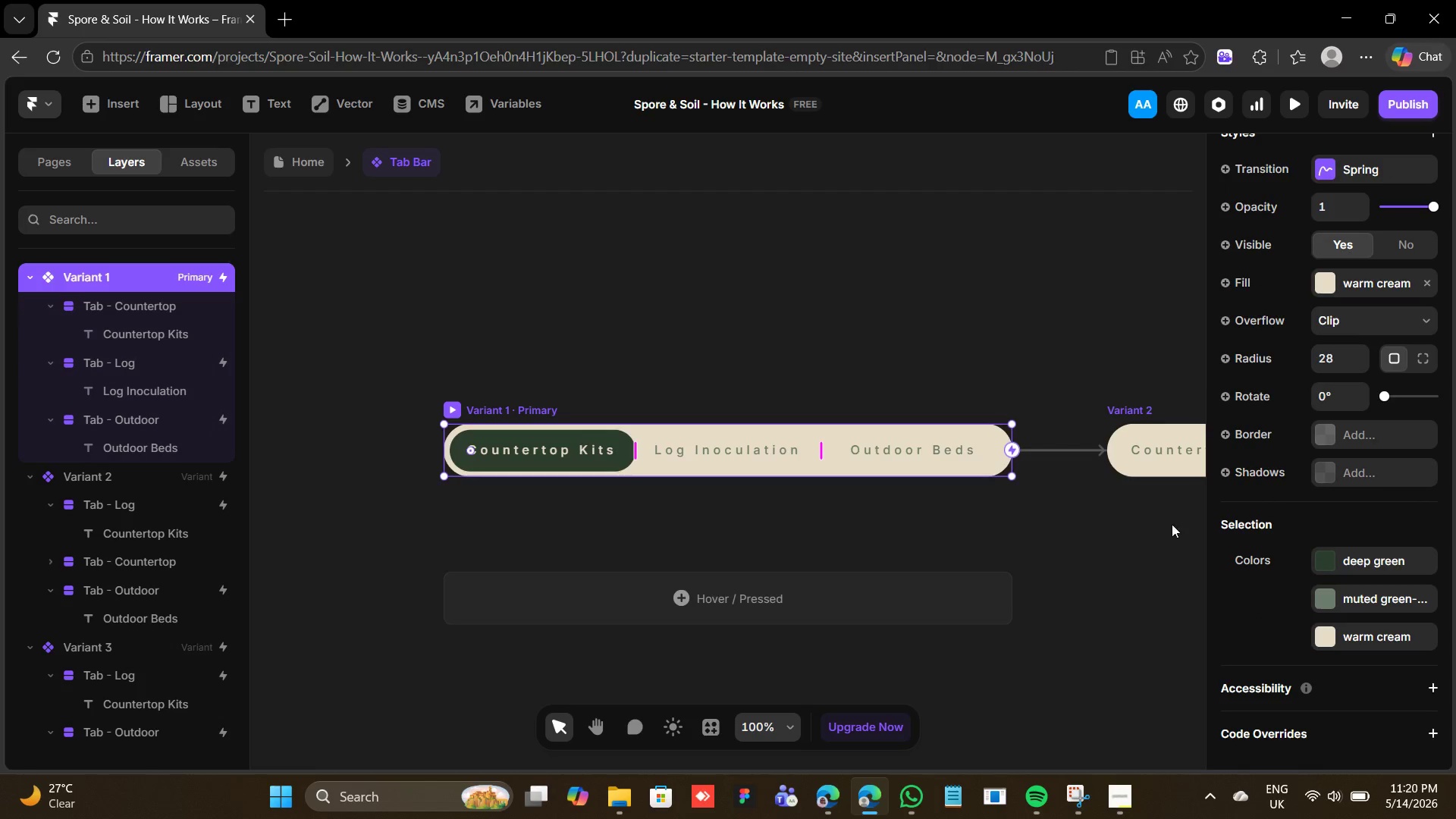 
scroll: coordinate [1289, 350], scroll_direction: up, amount: 14.0
 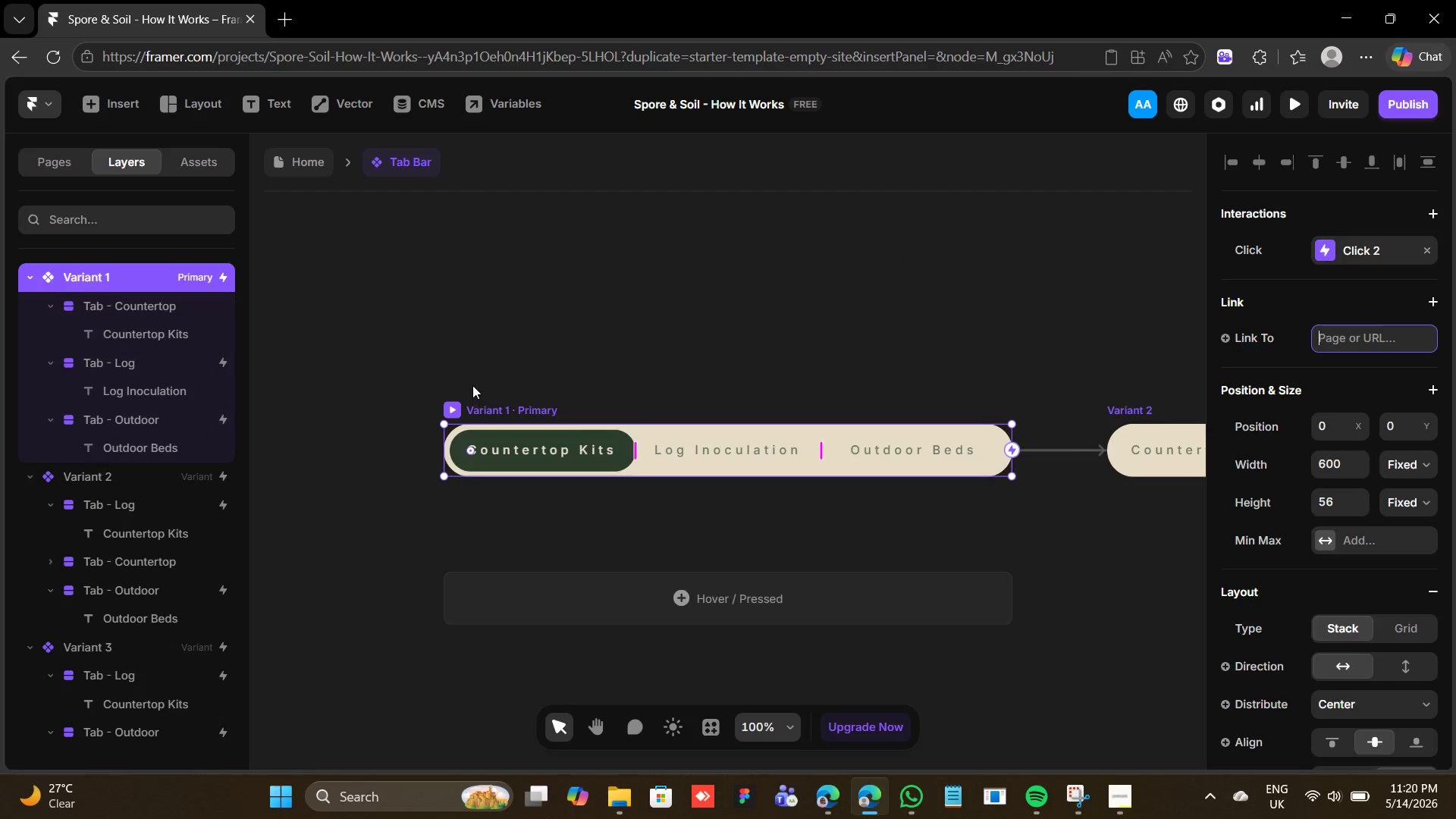 
left_click([472, 382])
 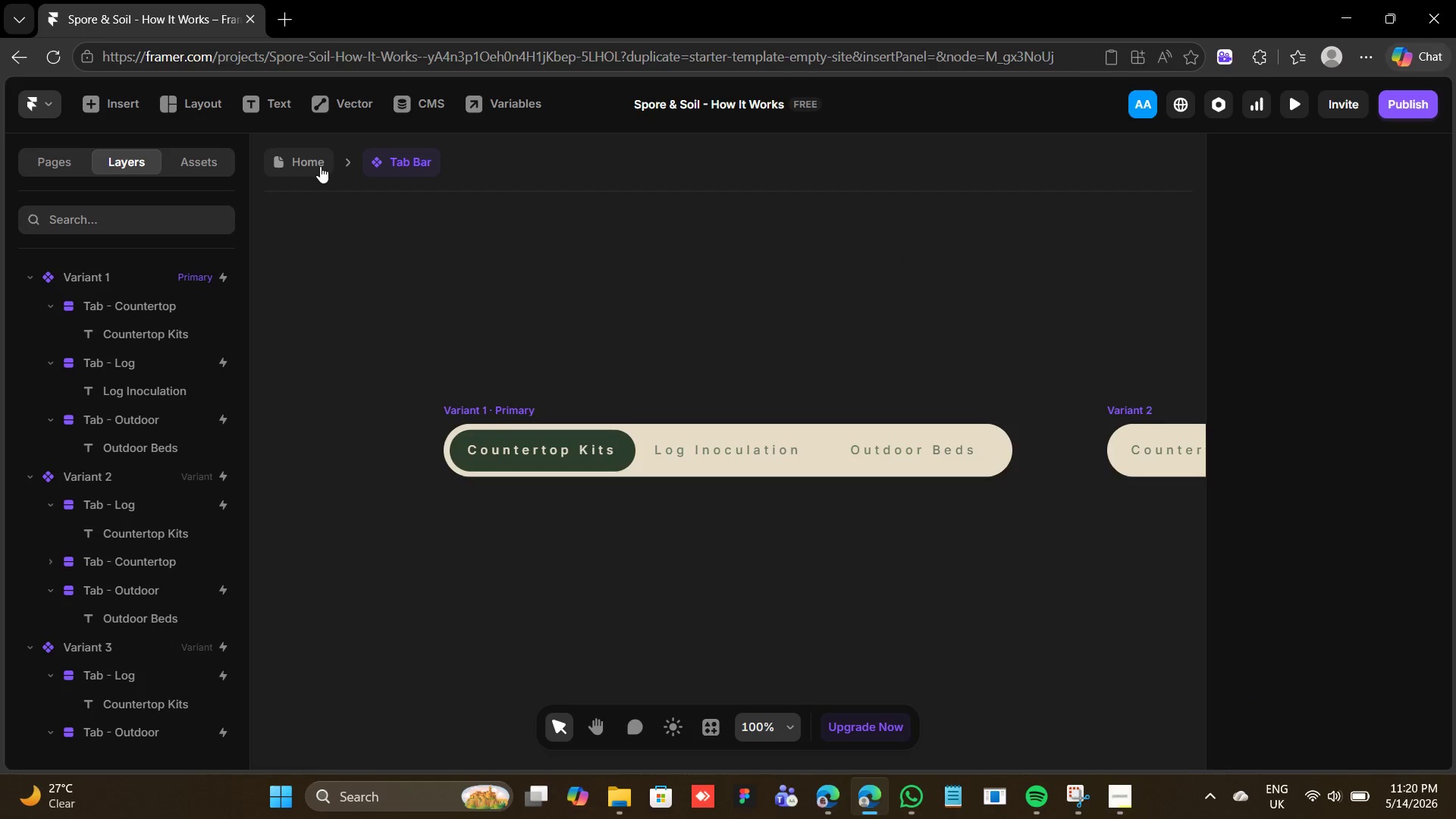 
left_click([320, 166])
 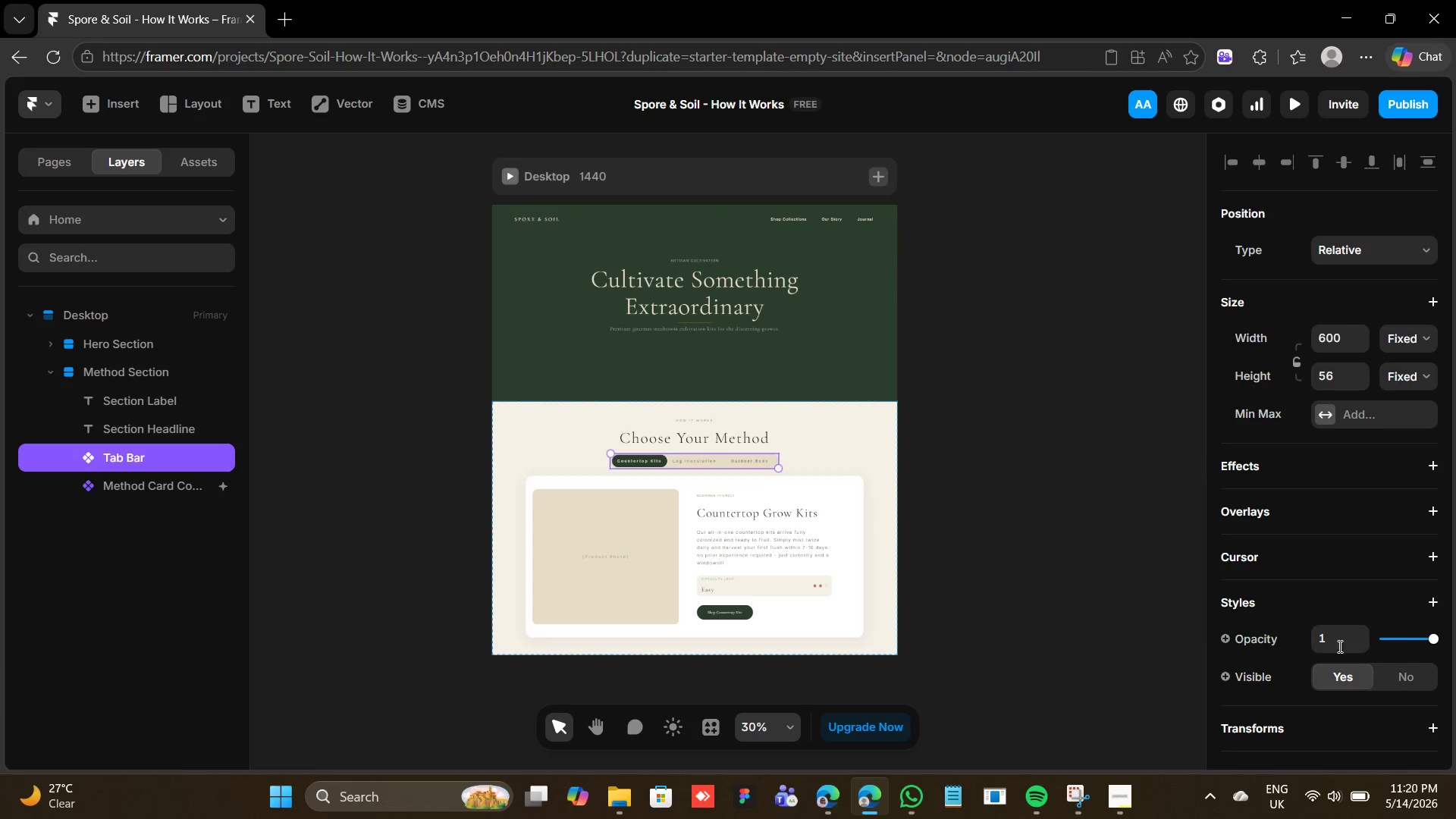 
scroll: coordinate [1351, 646], scroll_direction: down, amount: 5.0
 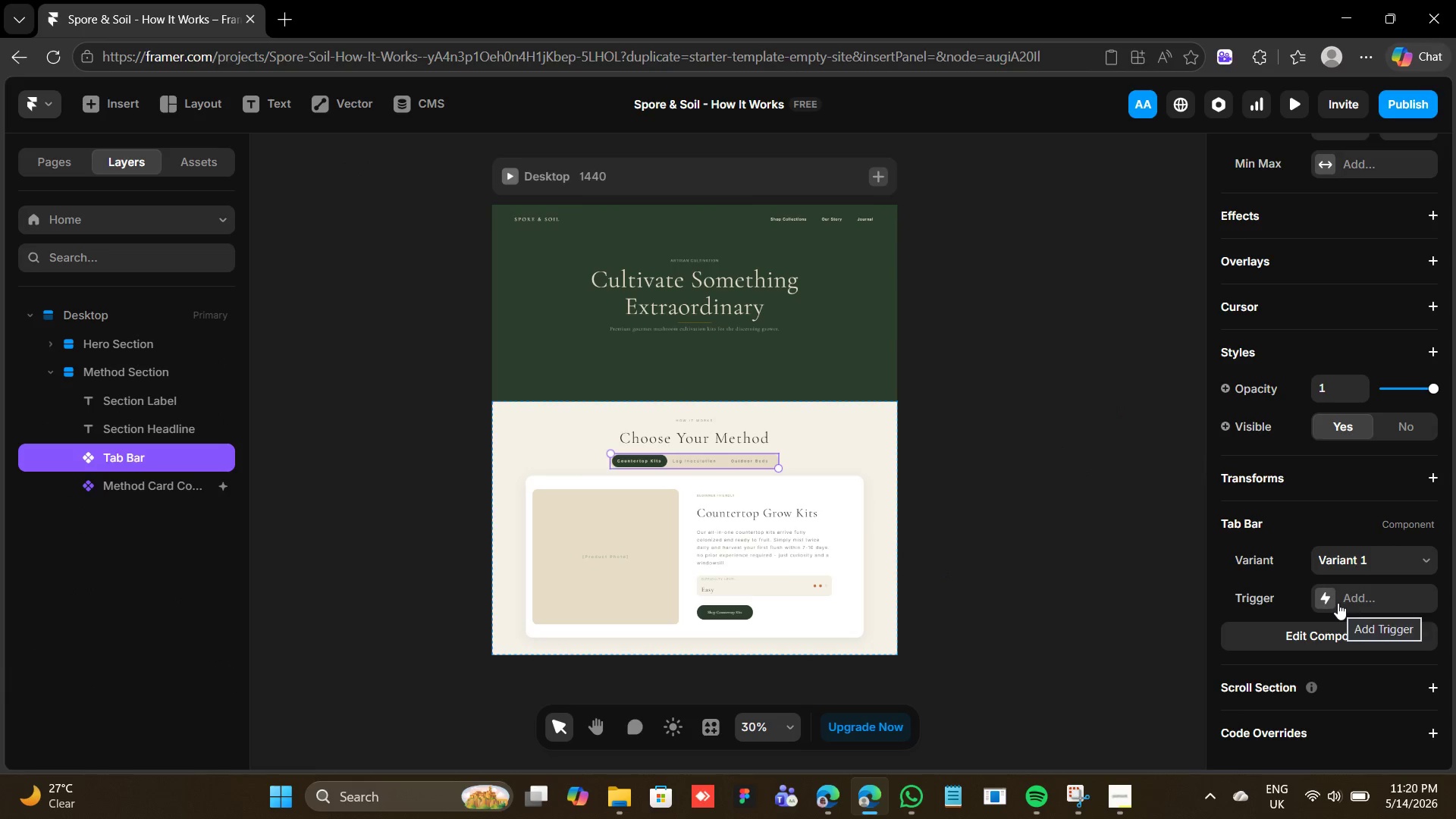 
left_click([1336, 601])
 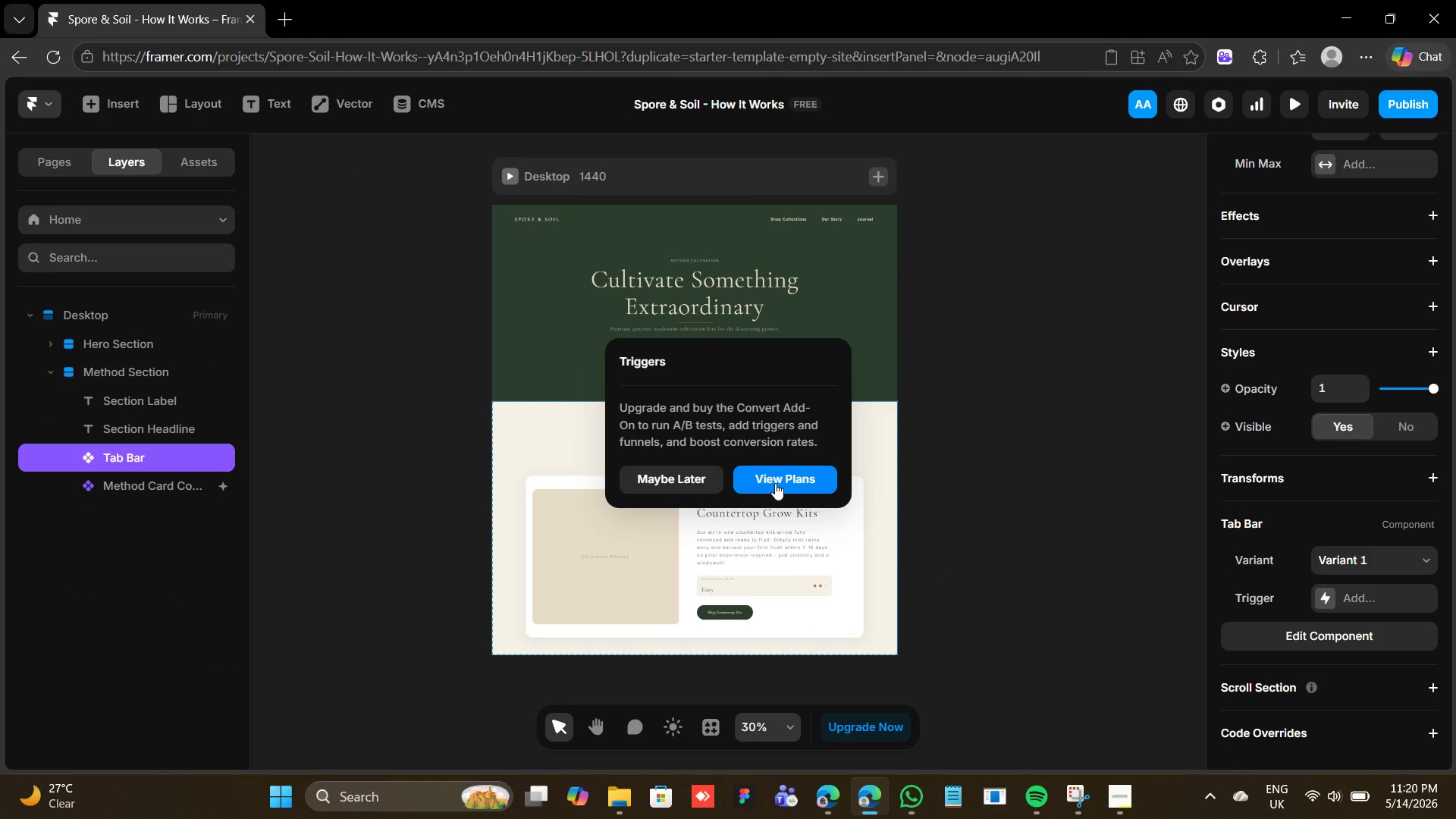 
left_click([775, 482])
 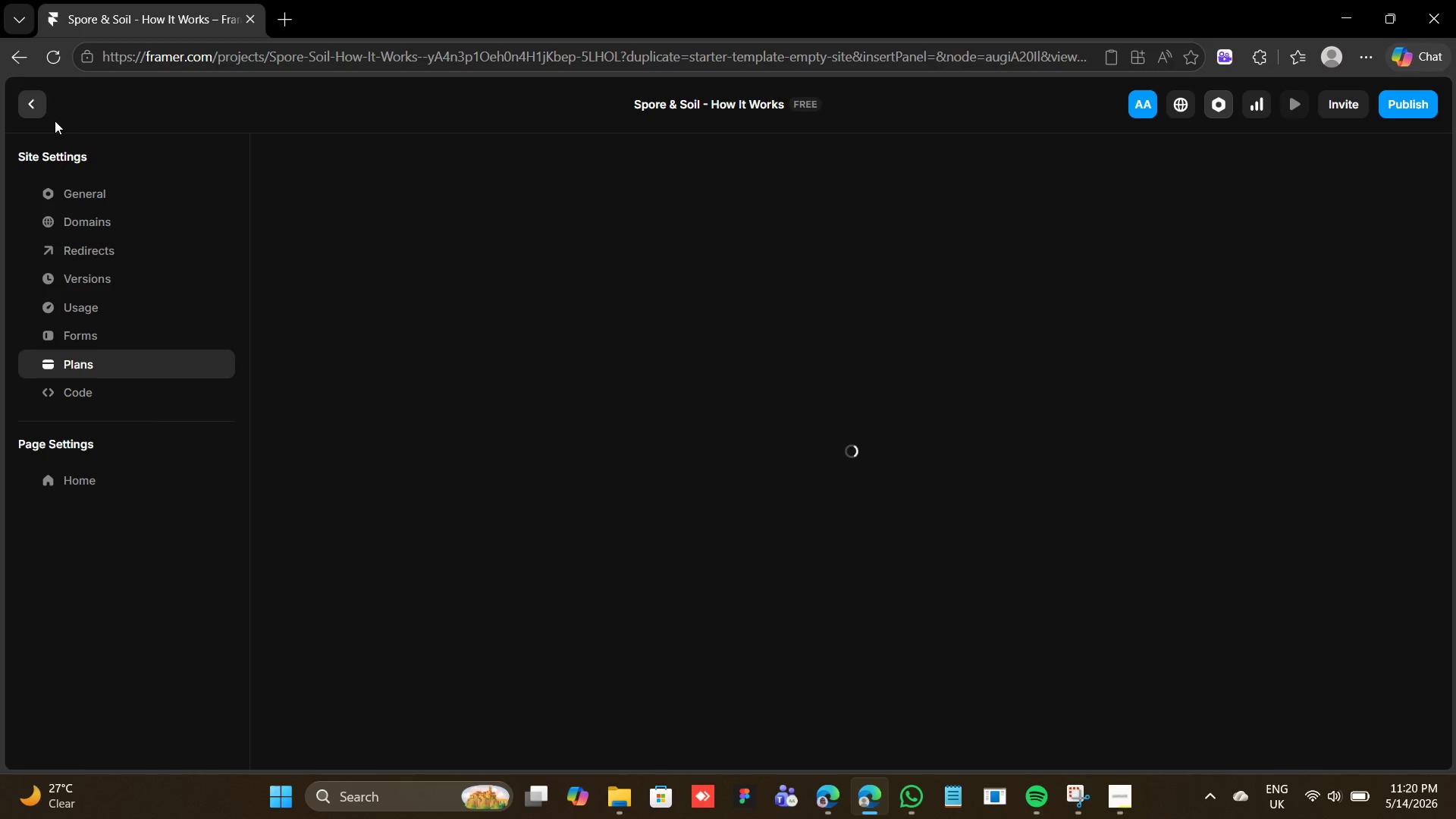 
mouse_move([36, 103])
 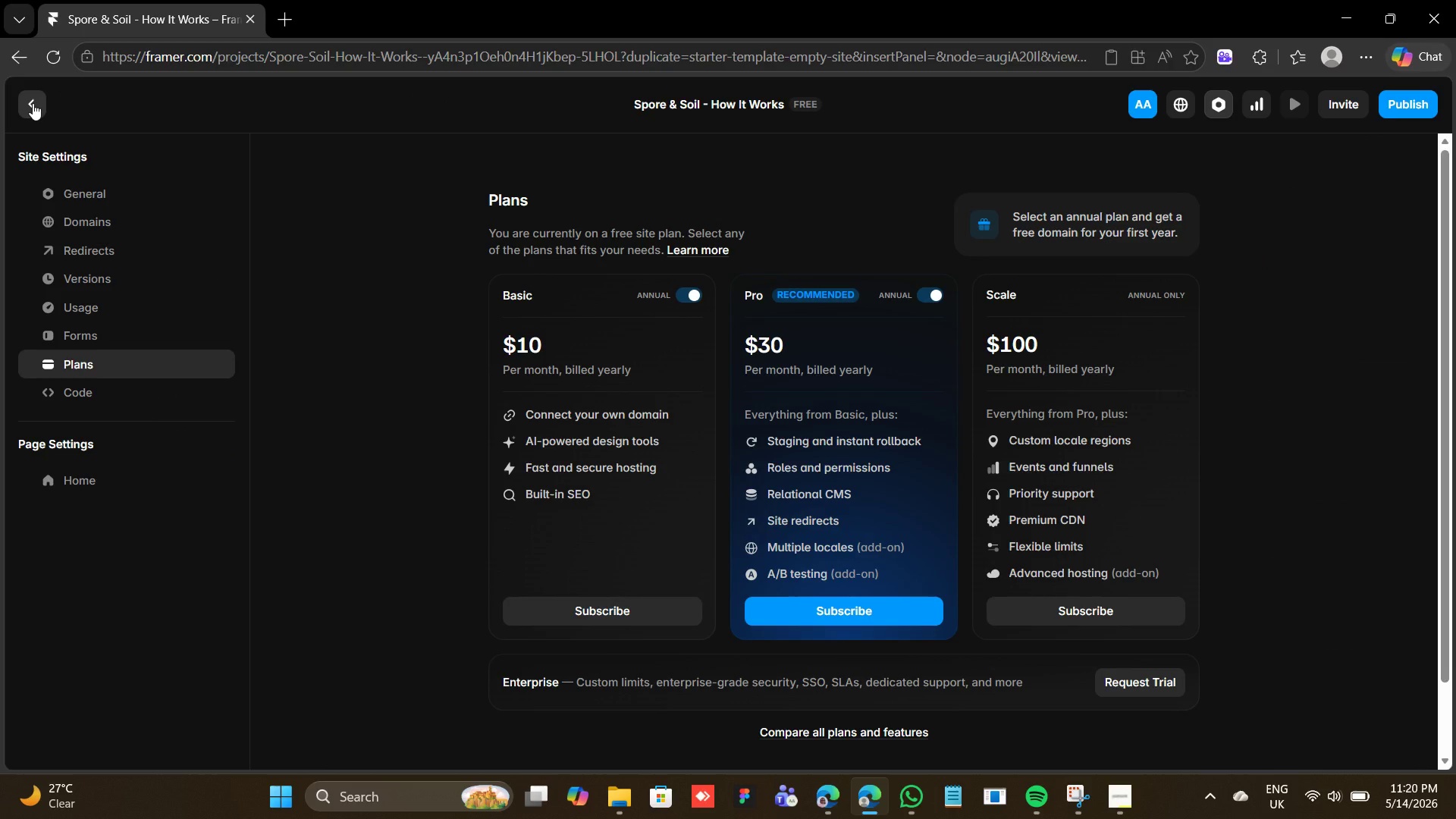 
left_click([33, 103])
 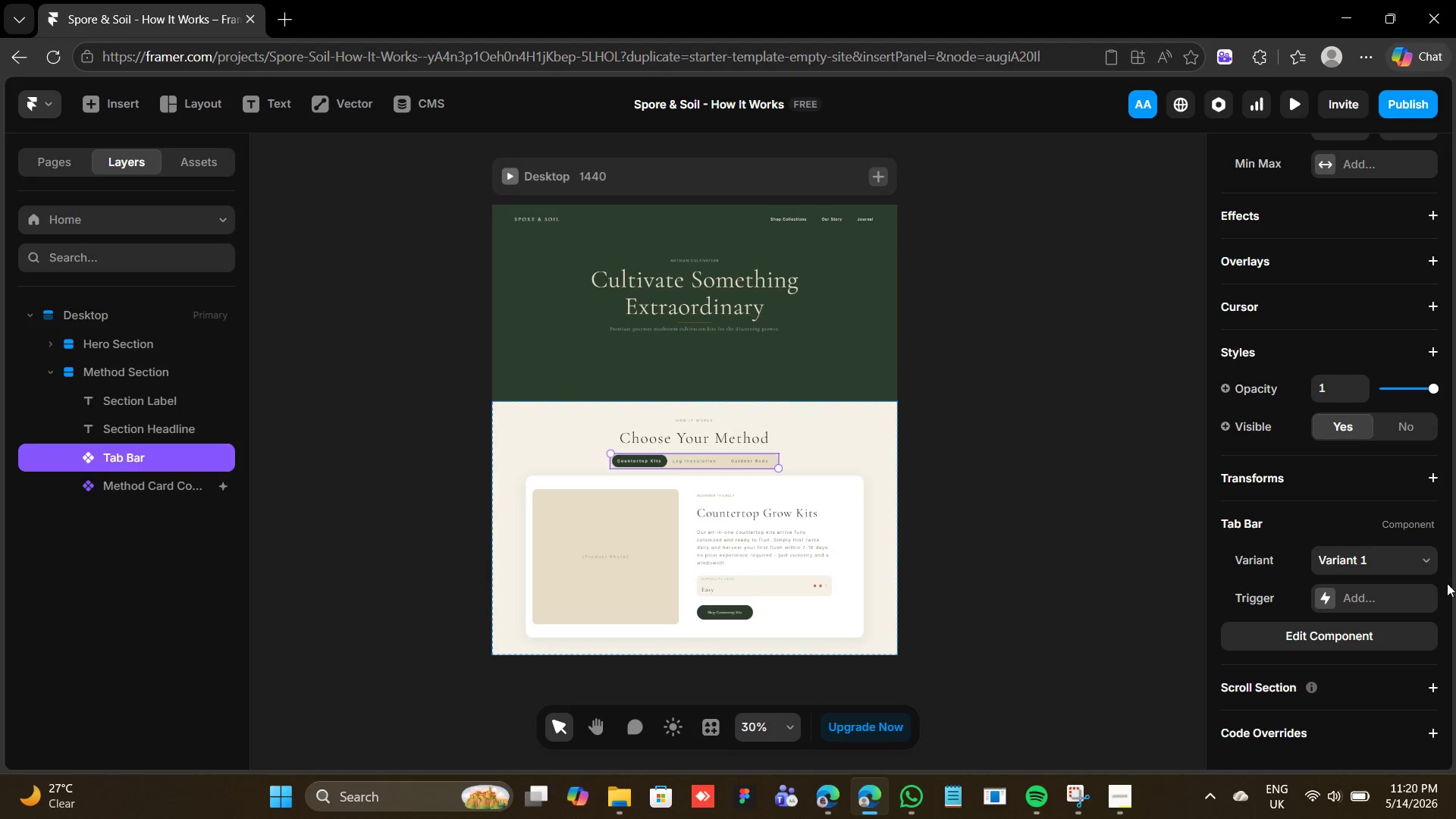 
left_click([1430, 557])
 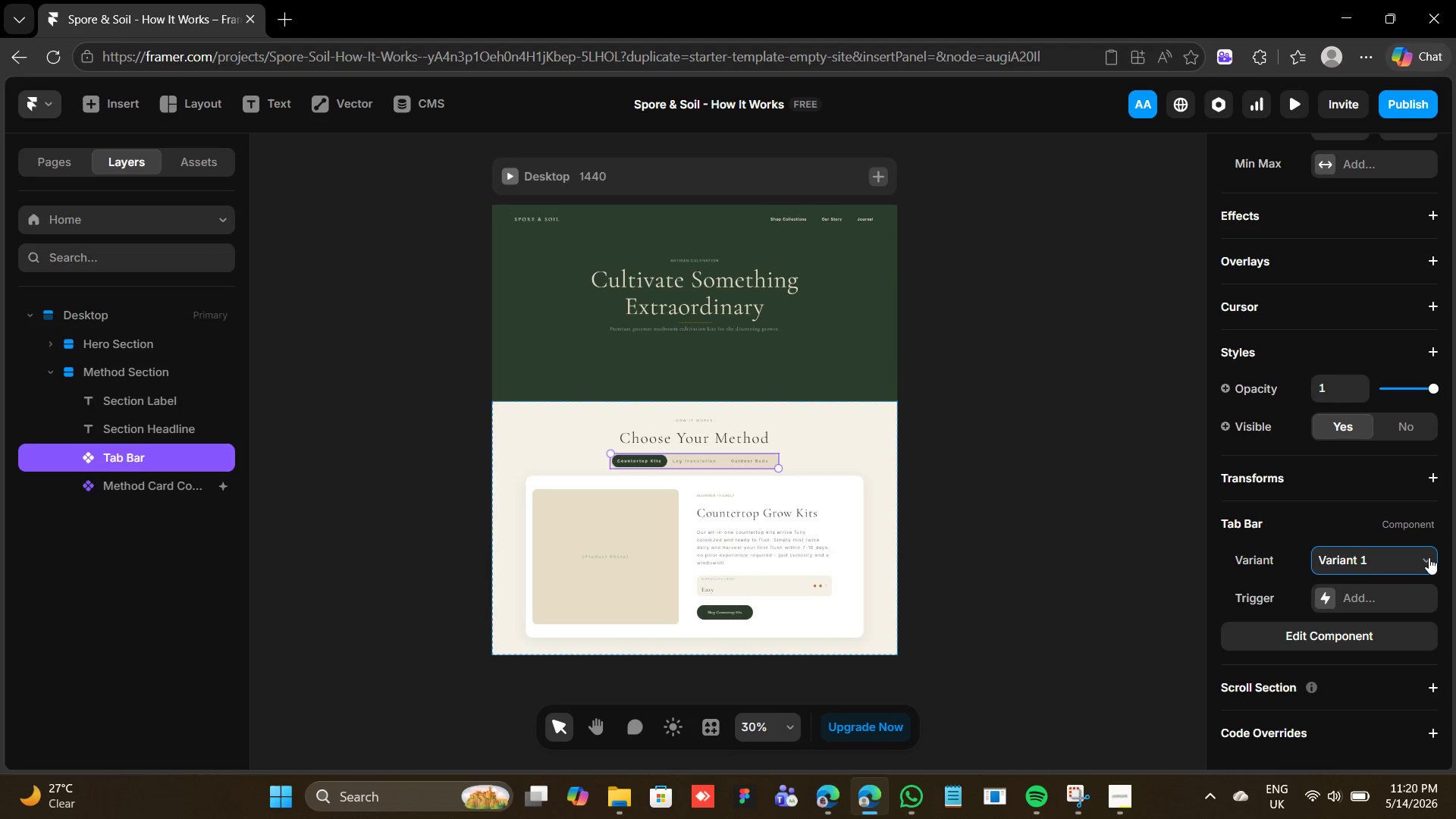 
left_click([1429, 557])
 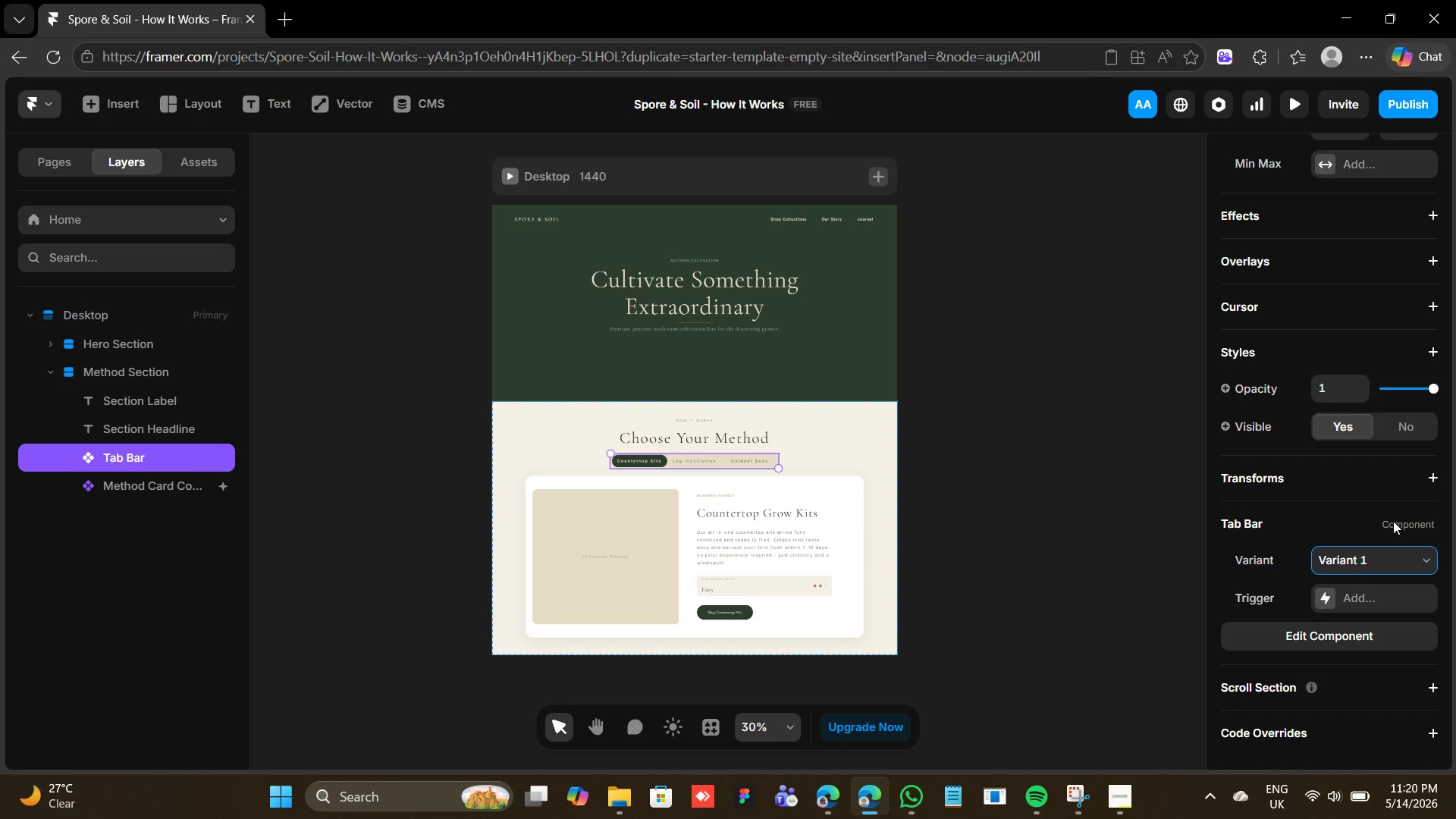 
left_click([1397, 517])
 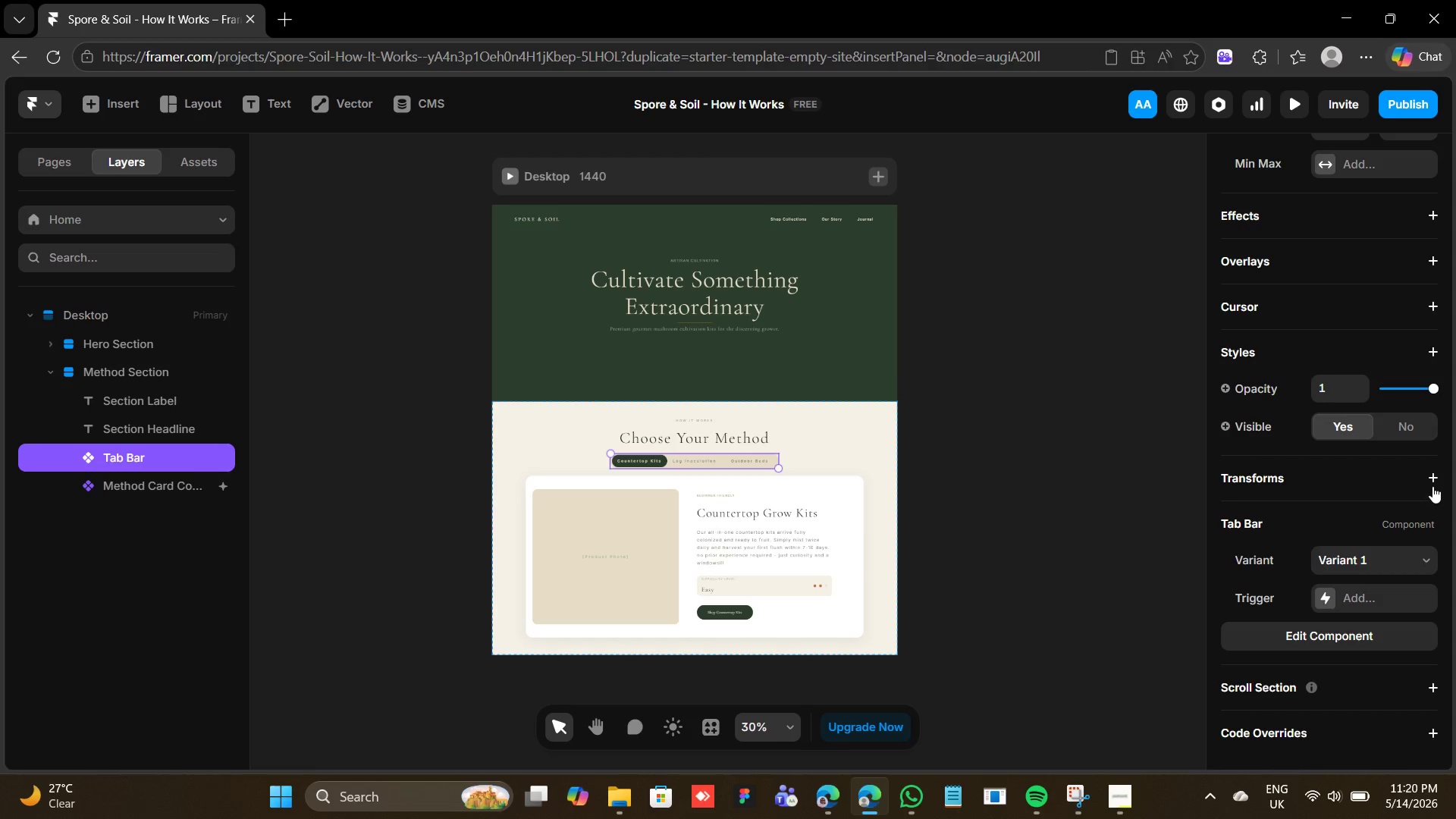 
left_click([1433, 477])
 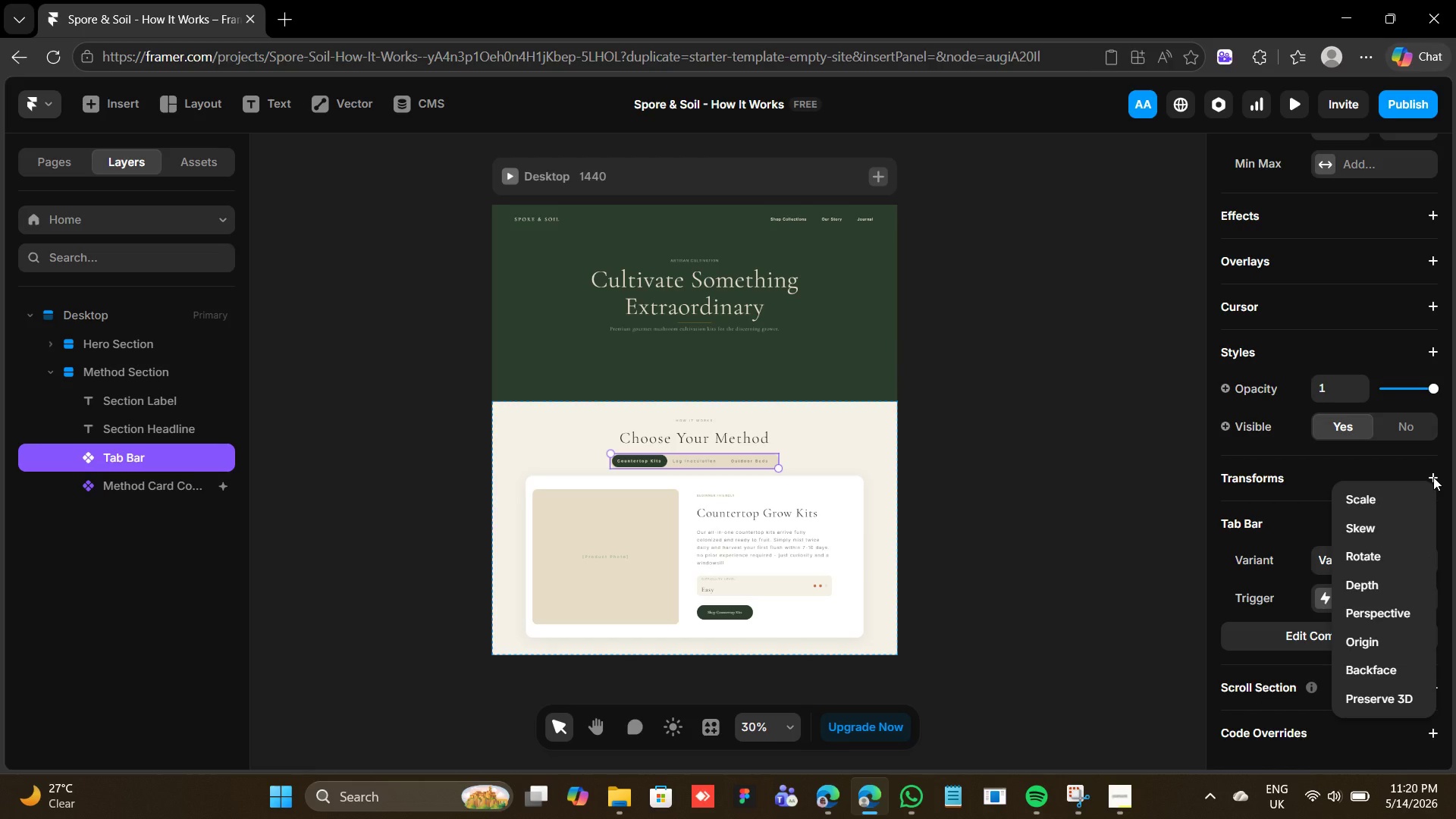 
left_click([1433, 477])
 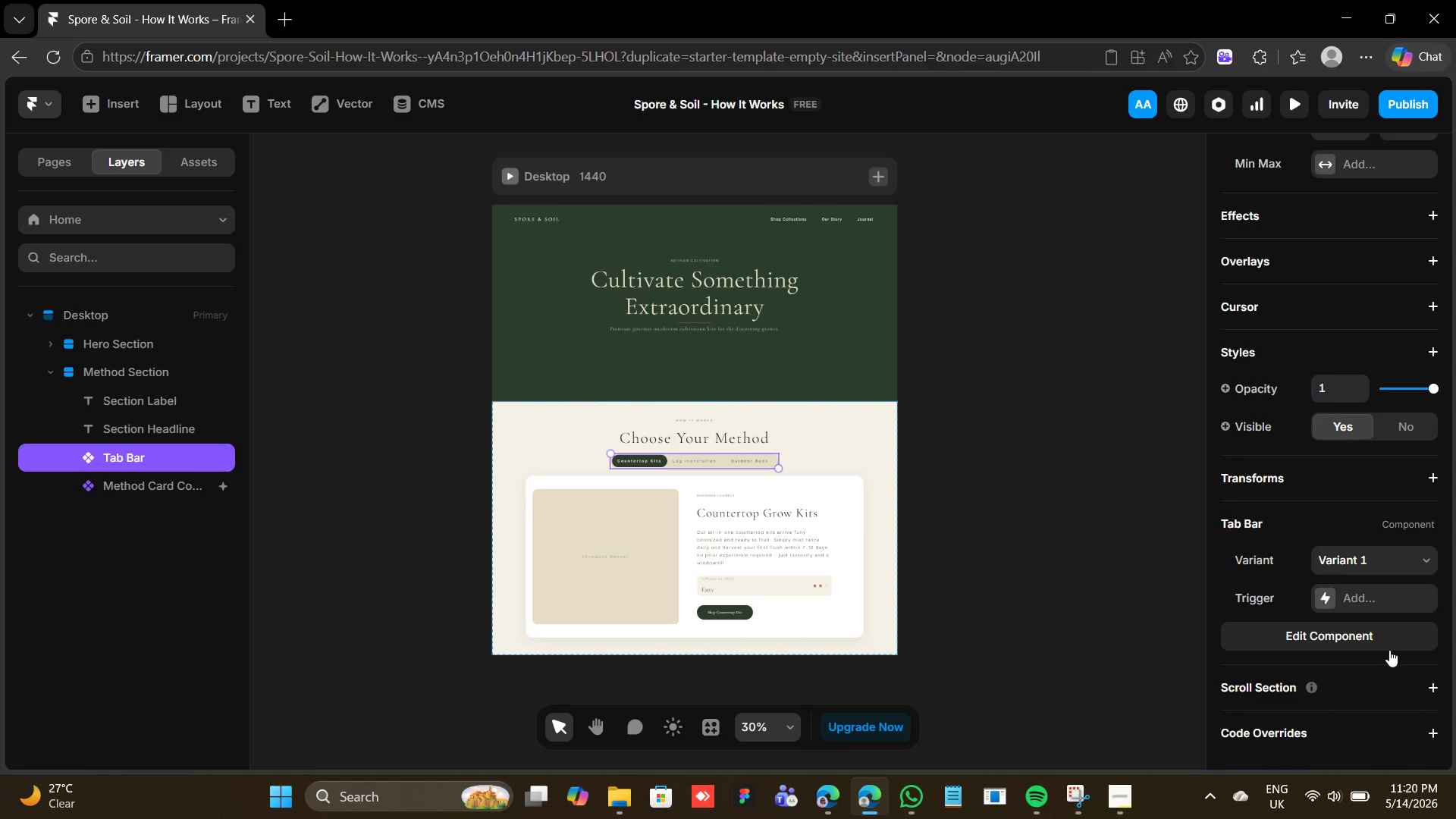 
left_click([1385, 643])
 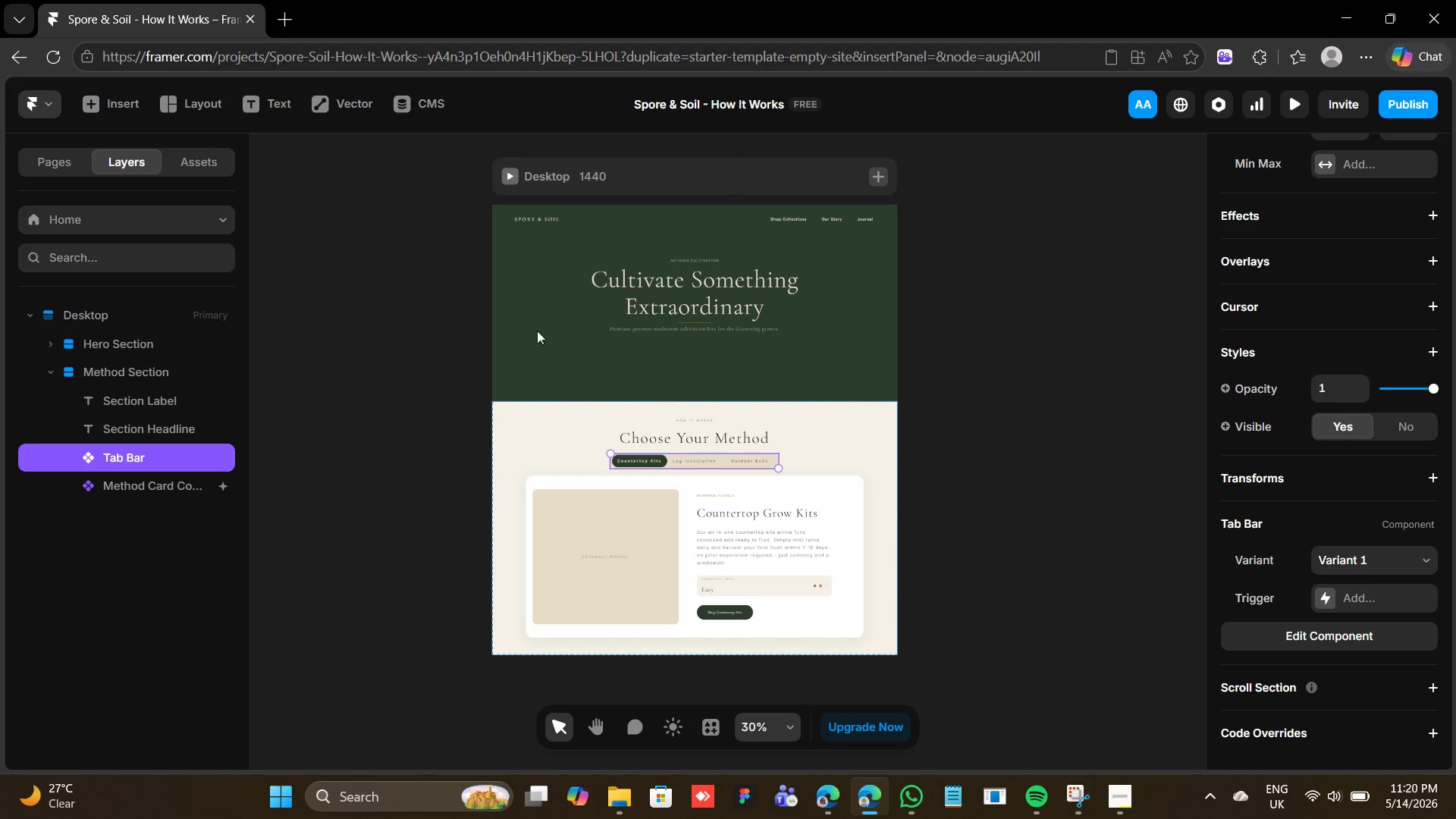 
left_click([857, 578])
 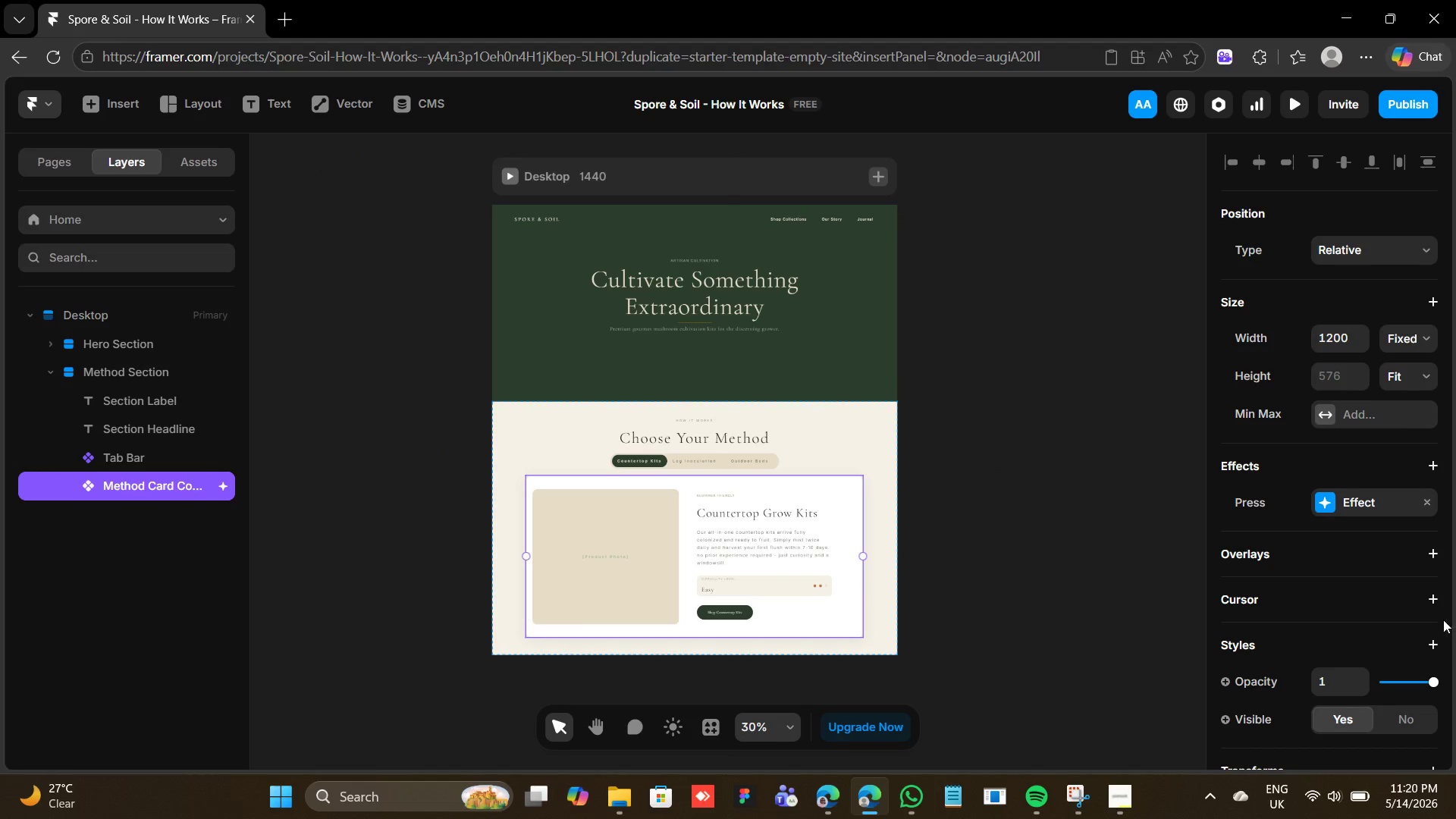 
scroll: coordinate [1442, 619], scroll_direction: down, amount: 5.0
 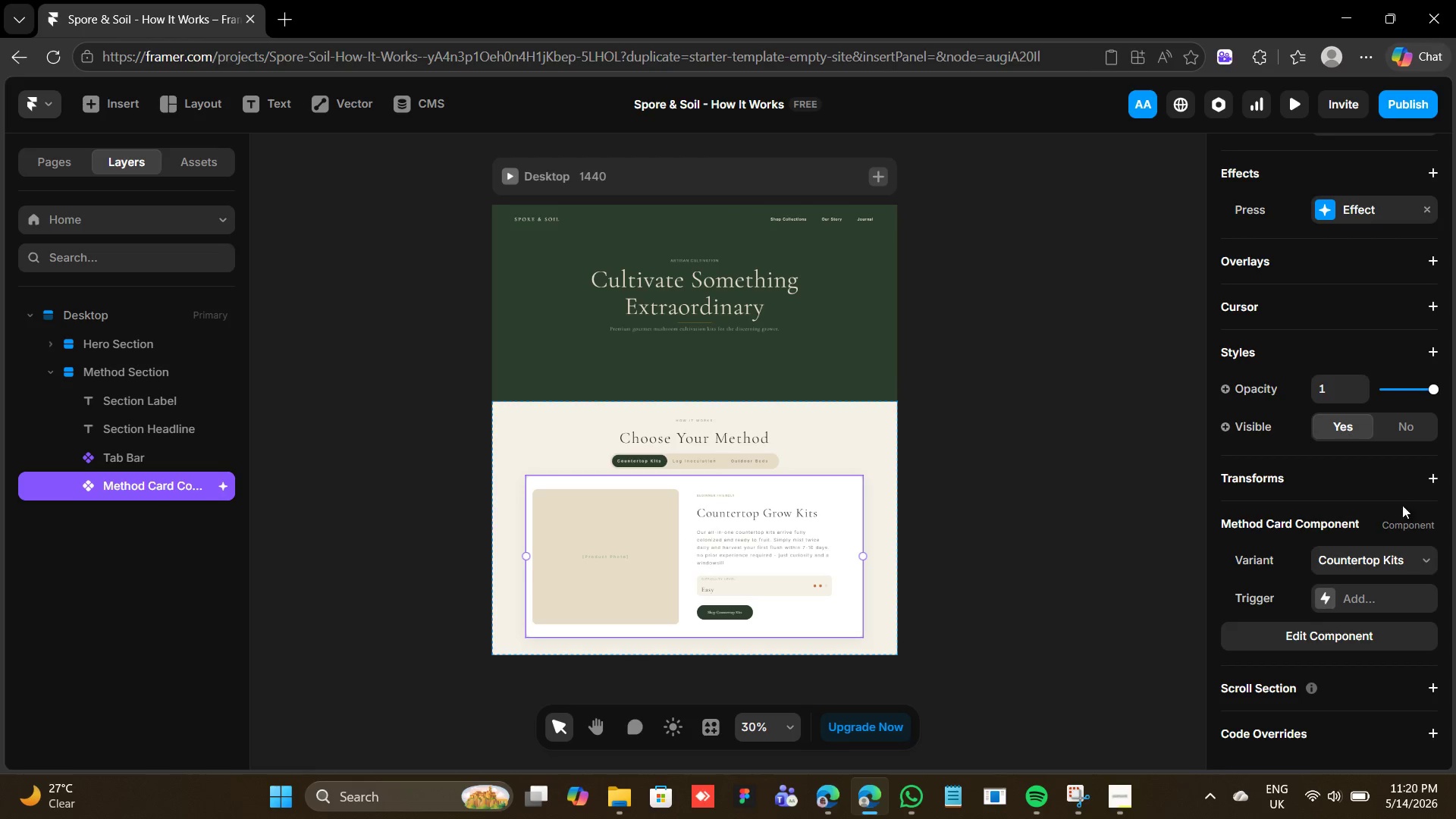 
scroll: coordinate [1392, 506], scroll_direction: up, amount: 5.0
 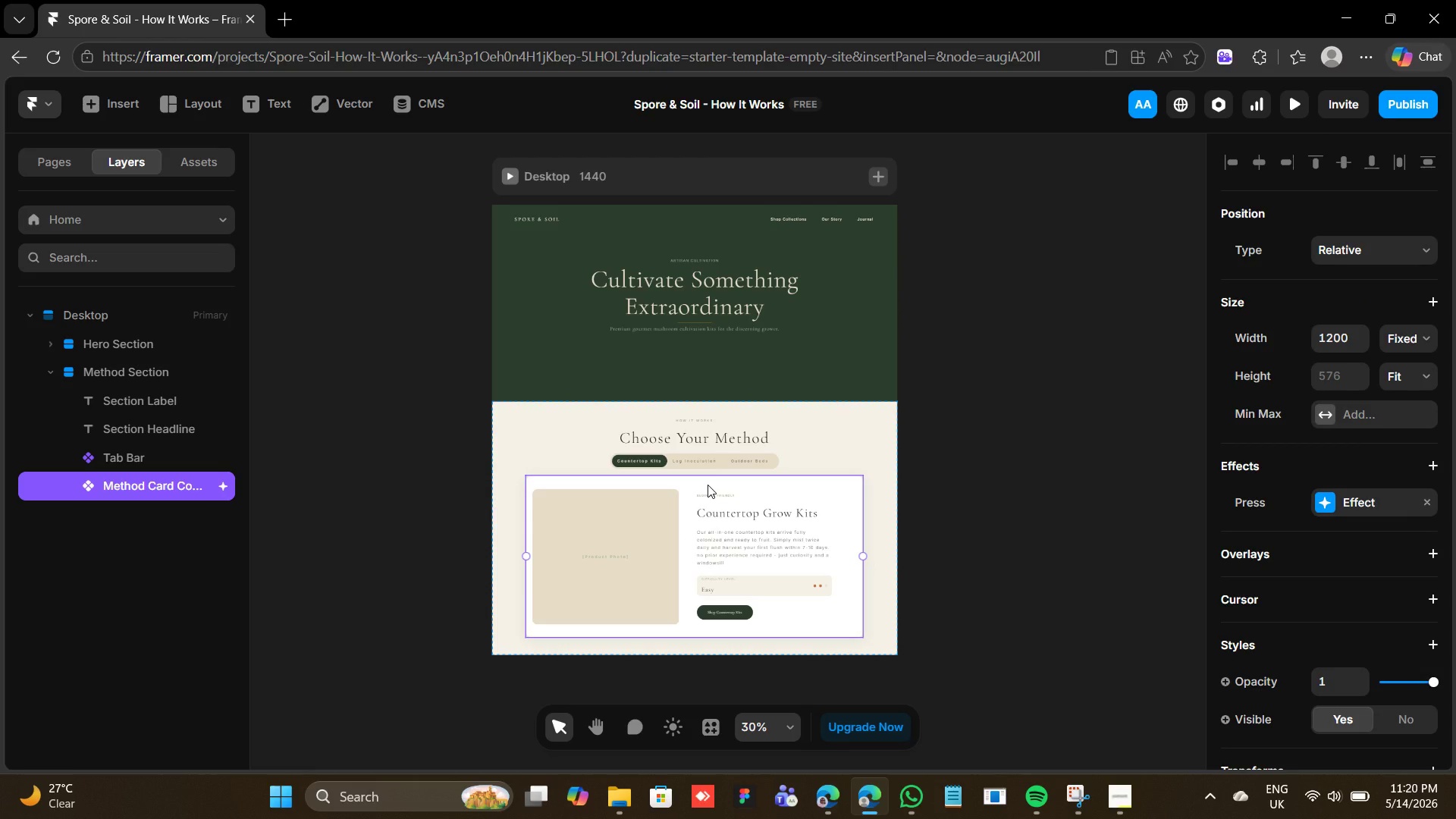 
wait(12.39)
 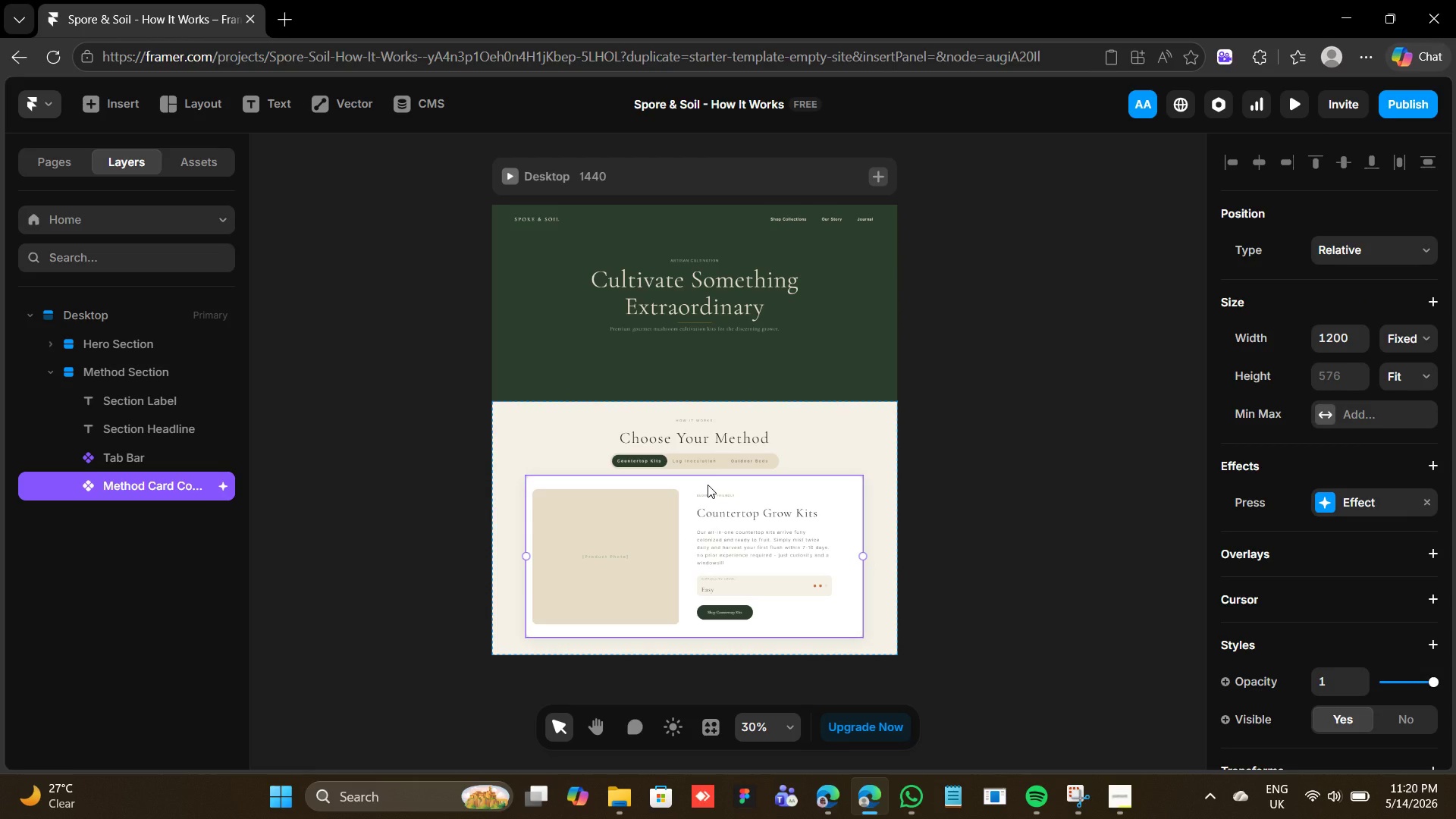 
double_click([726, 523])
 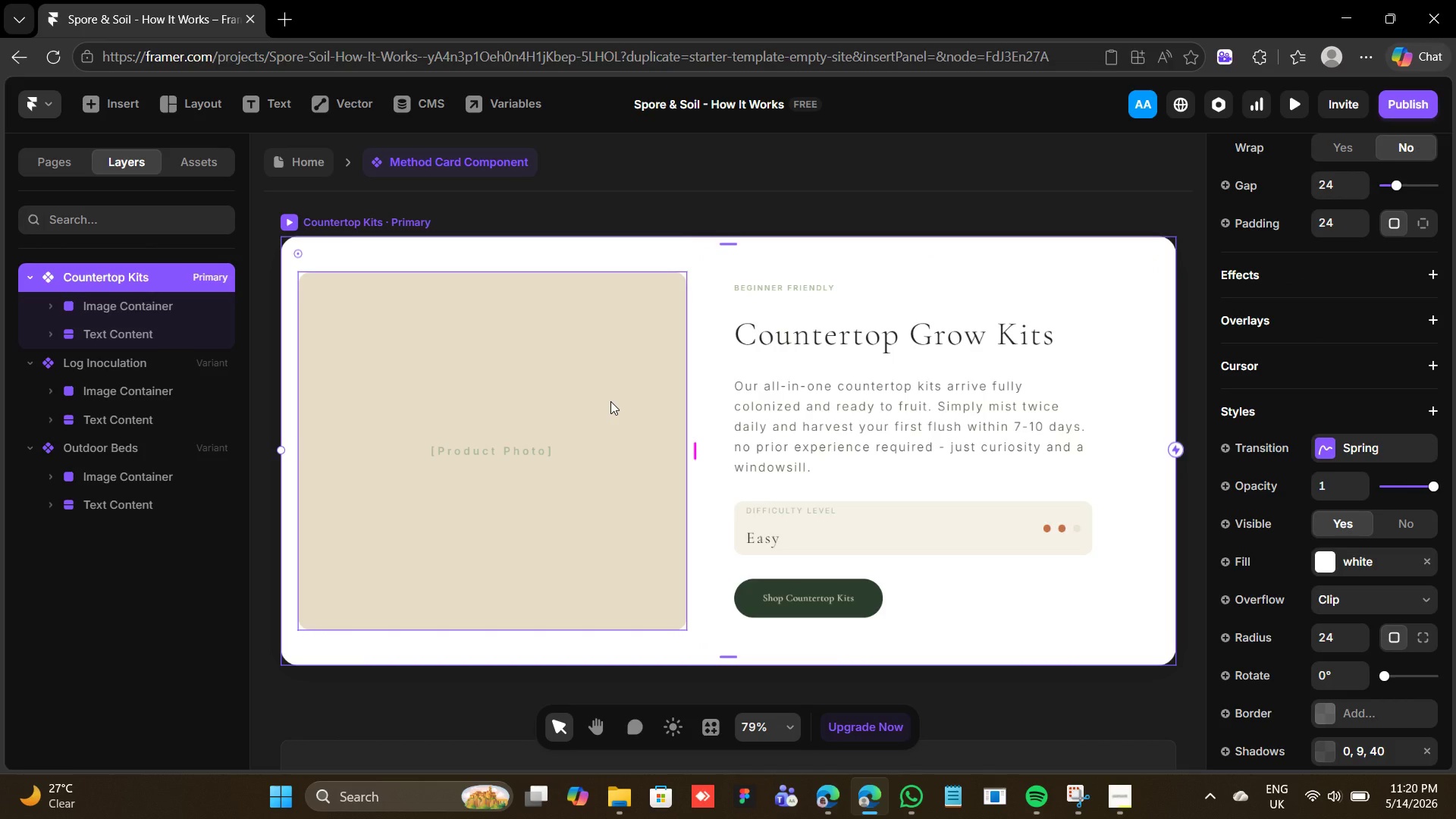 
wait(8.33)
 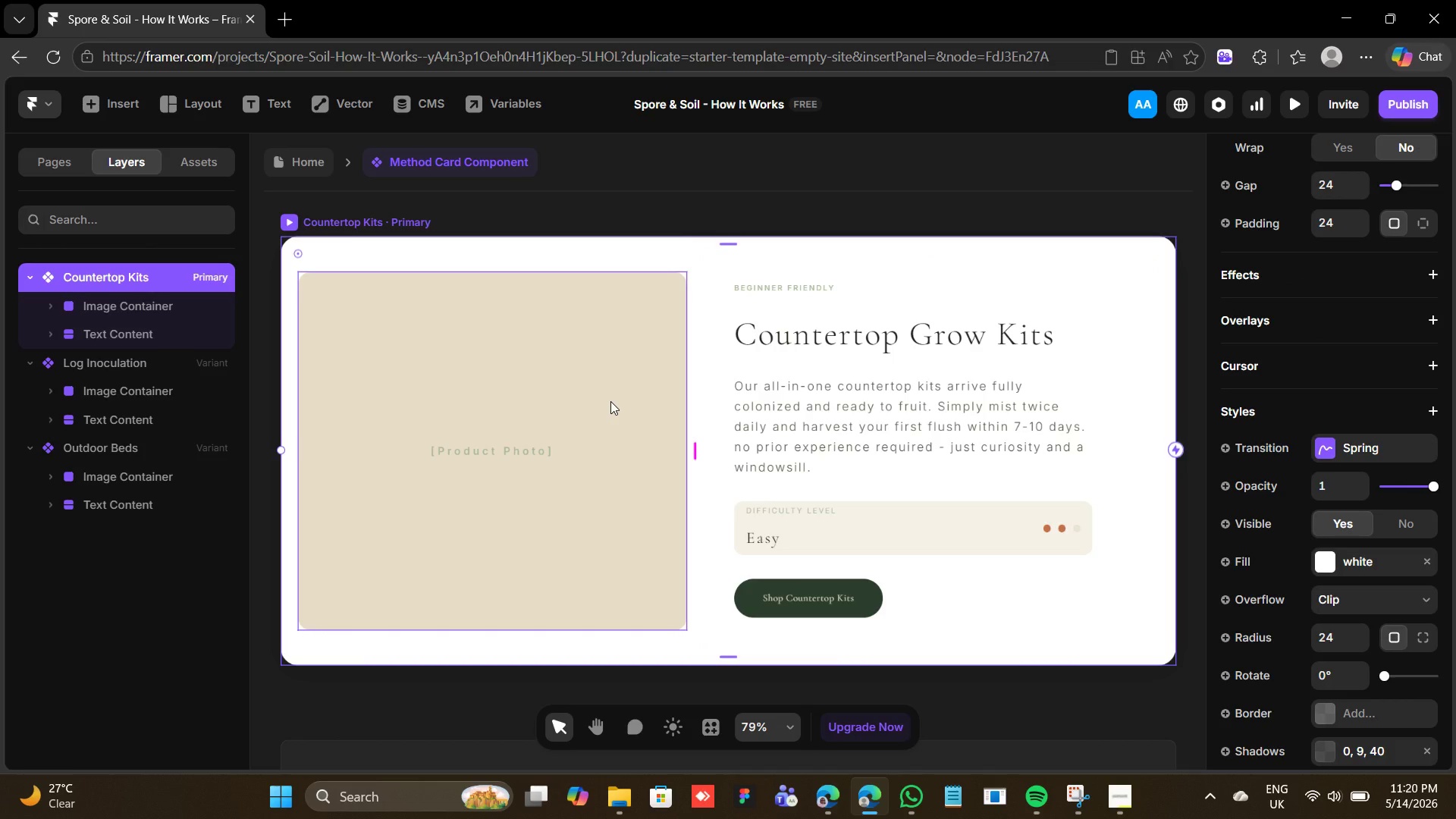 
left_click([301, 157])
 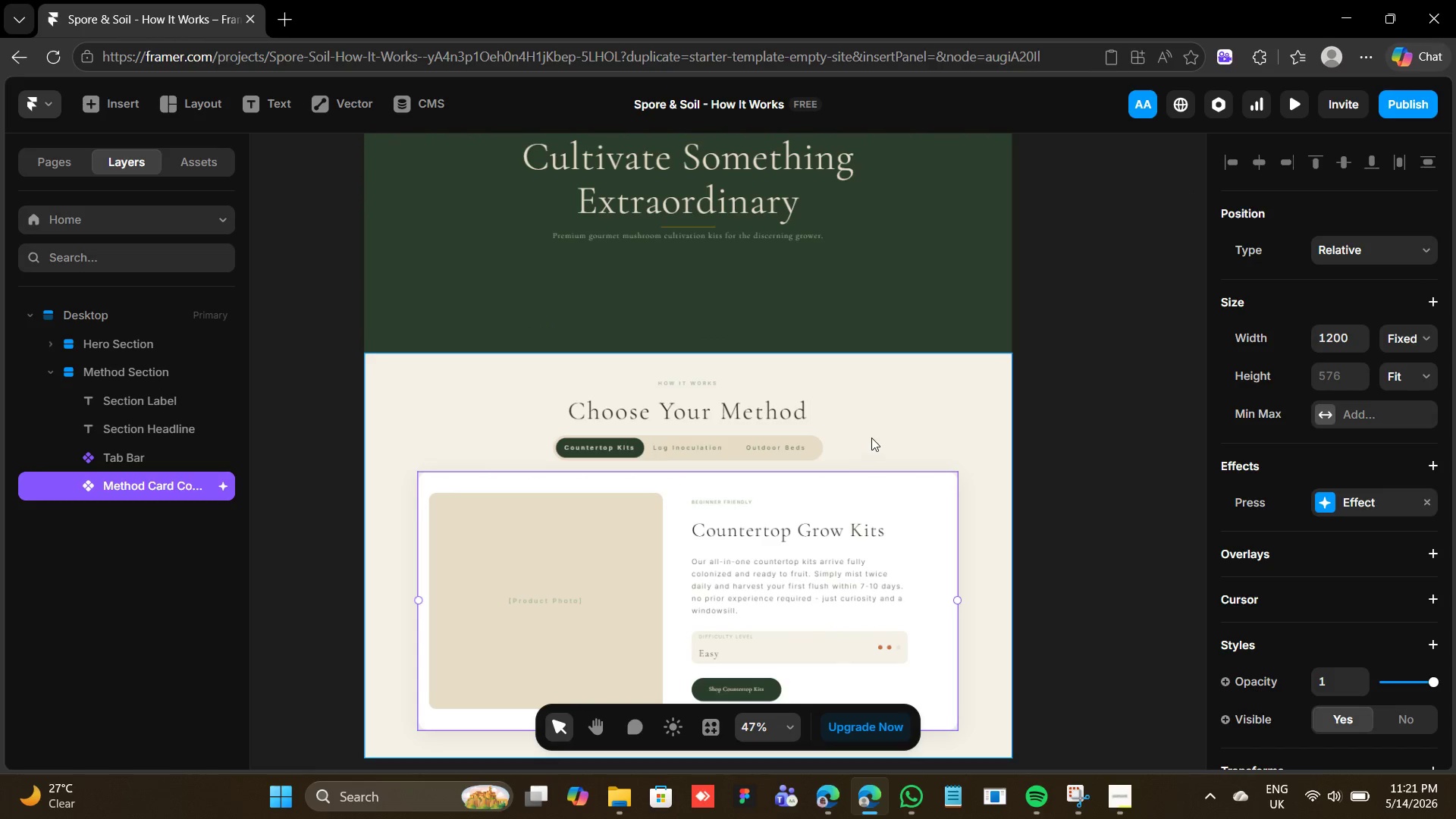 
left_click([879, 424])
 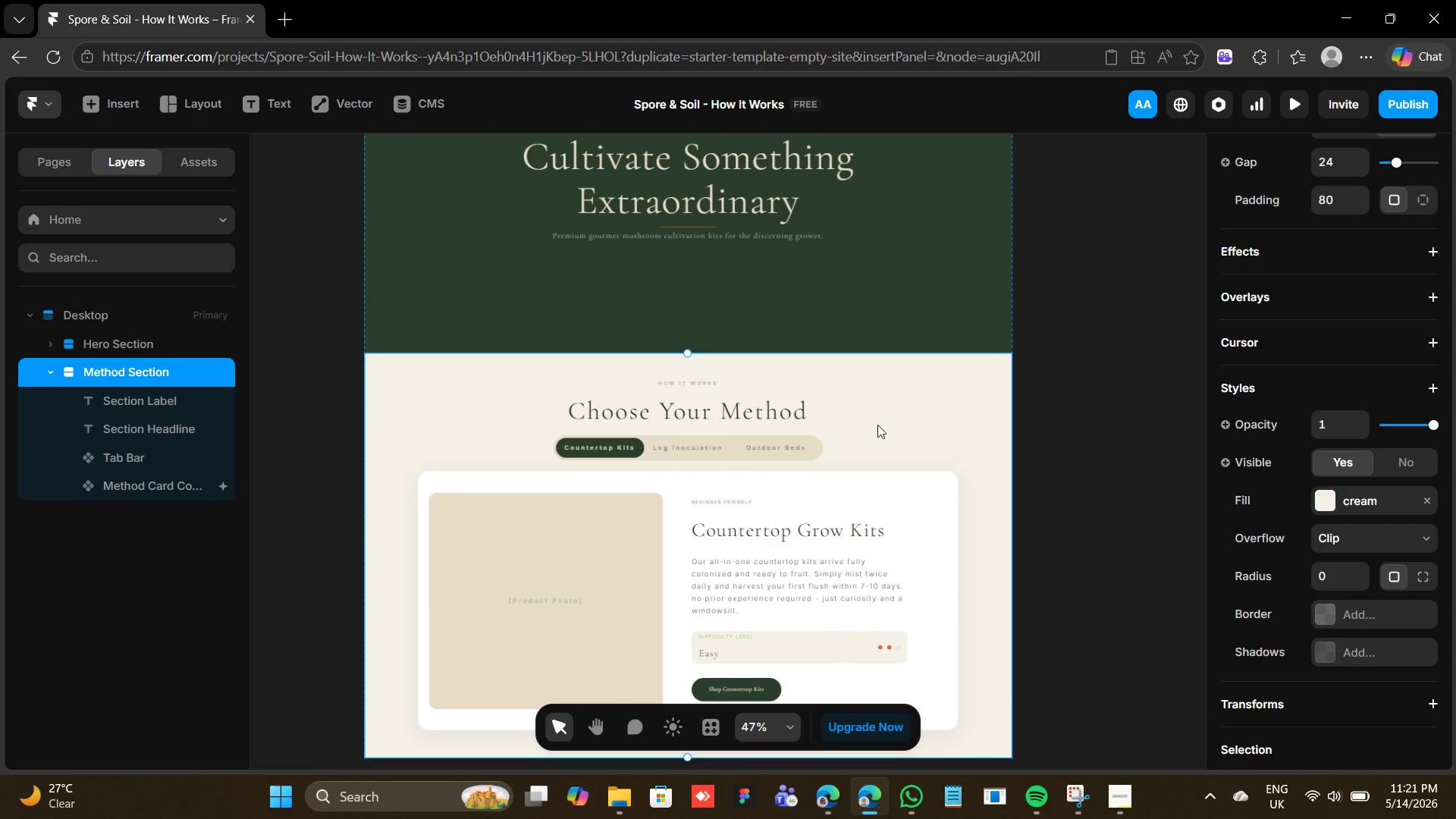 
hold_key(key=AltLeft, duration=2.06)
left_click_drag(start_coordinate=[880, 410], to_coordinate=[1194, 391])
 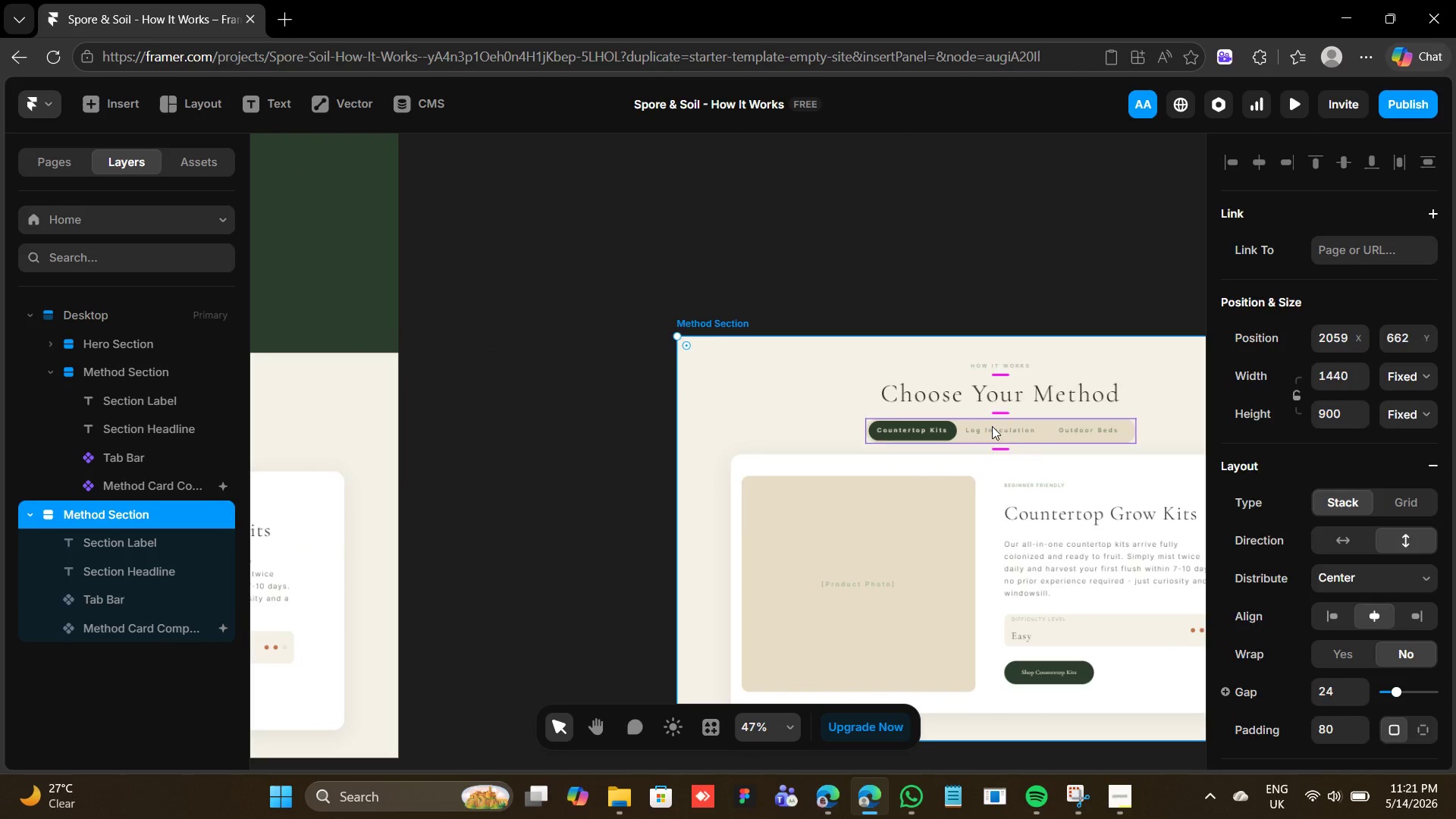 
left_click([991, 426])
 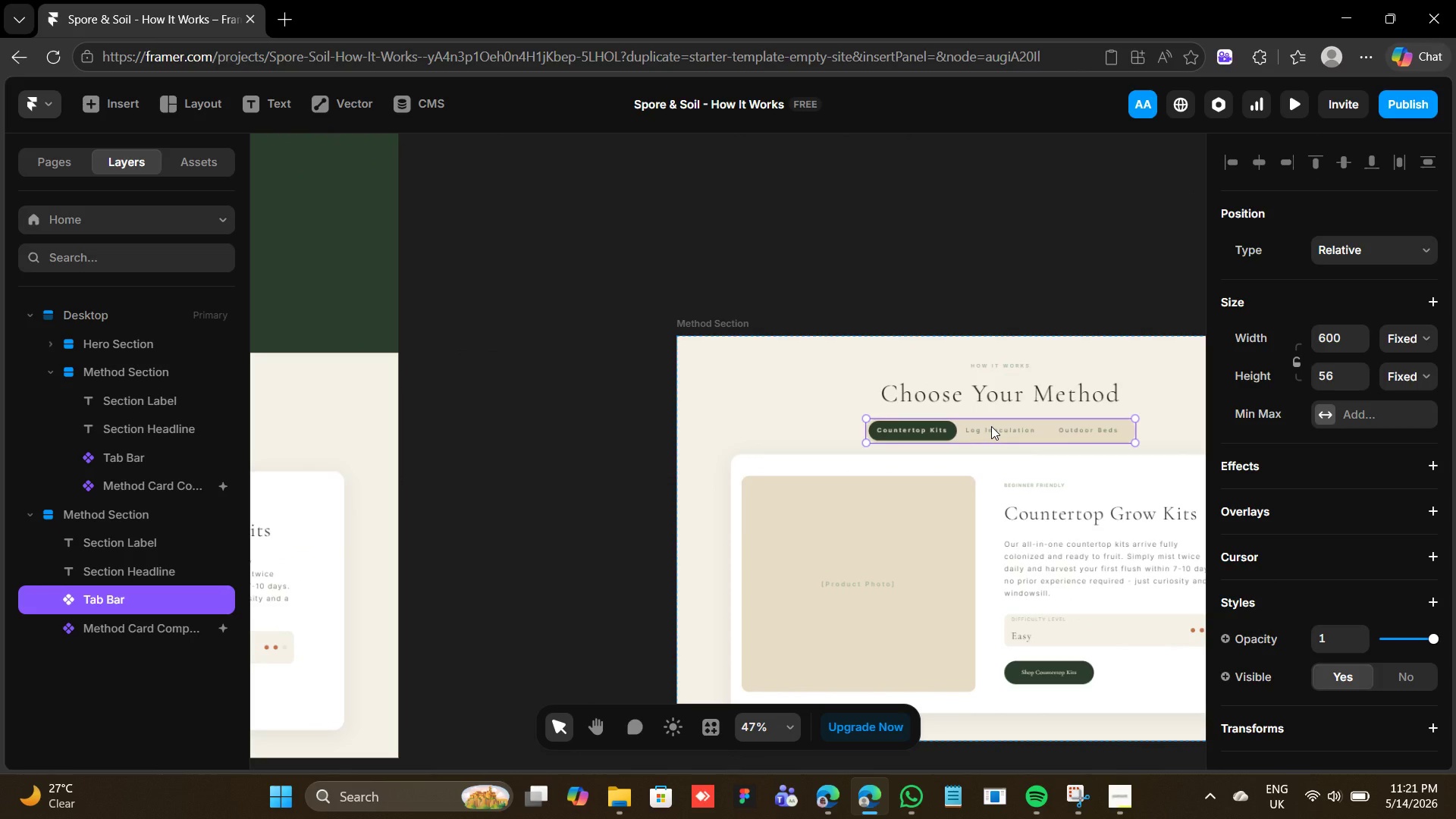 
right_click([991, 426])
 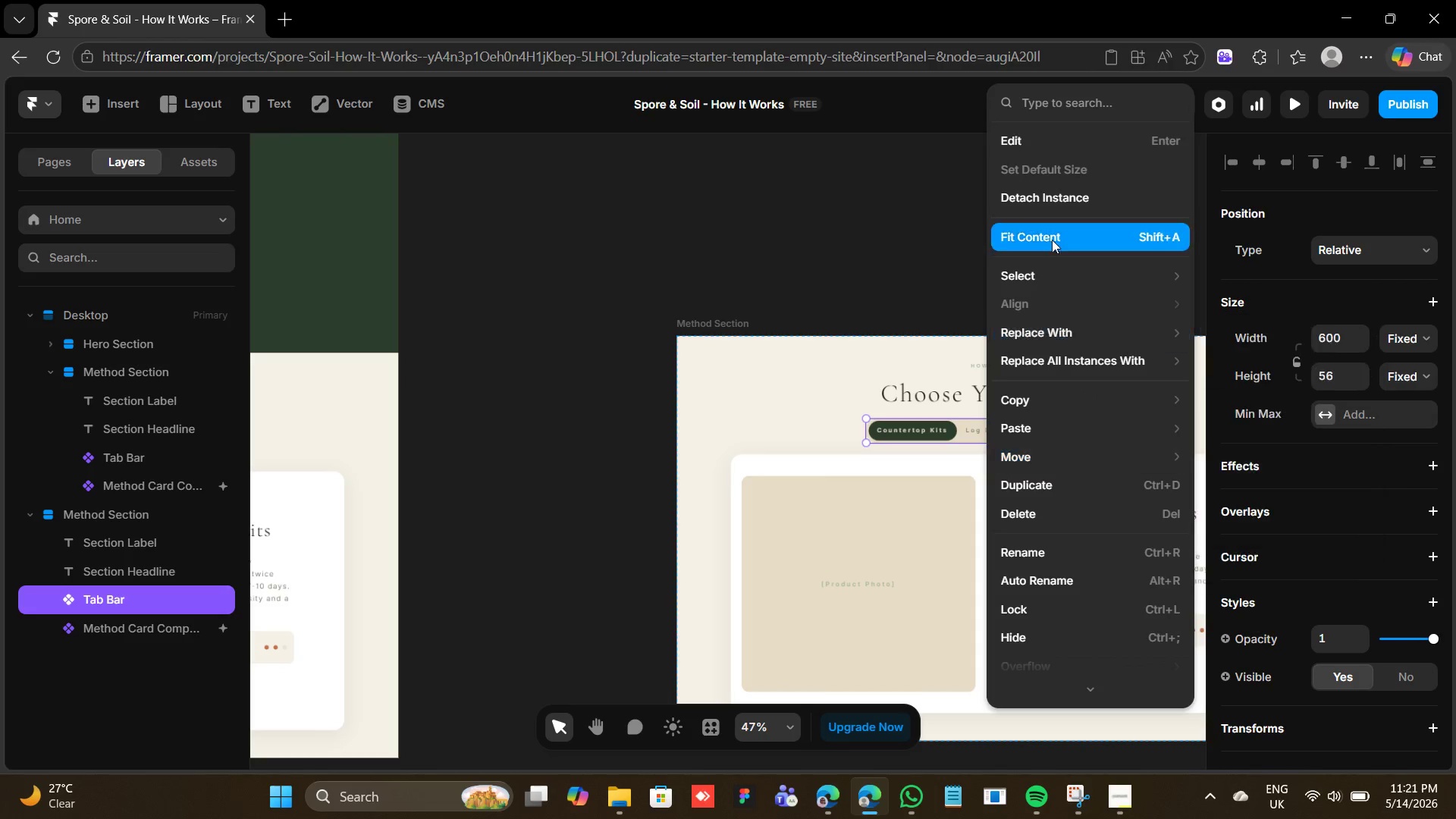 
left_click([1052, 202])
 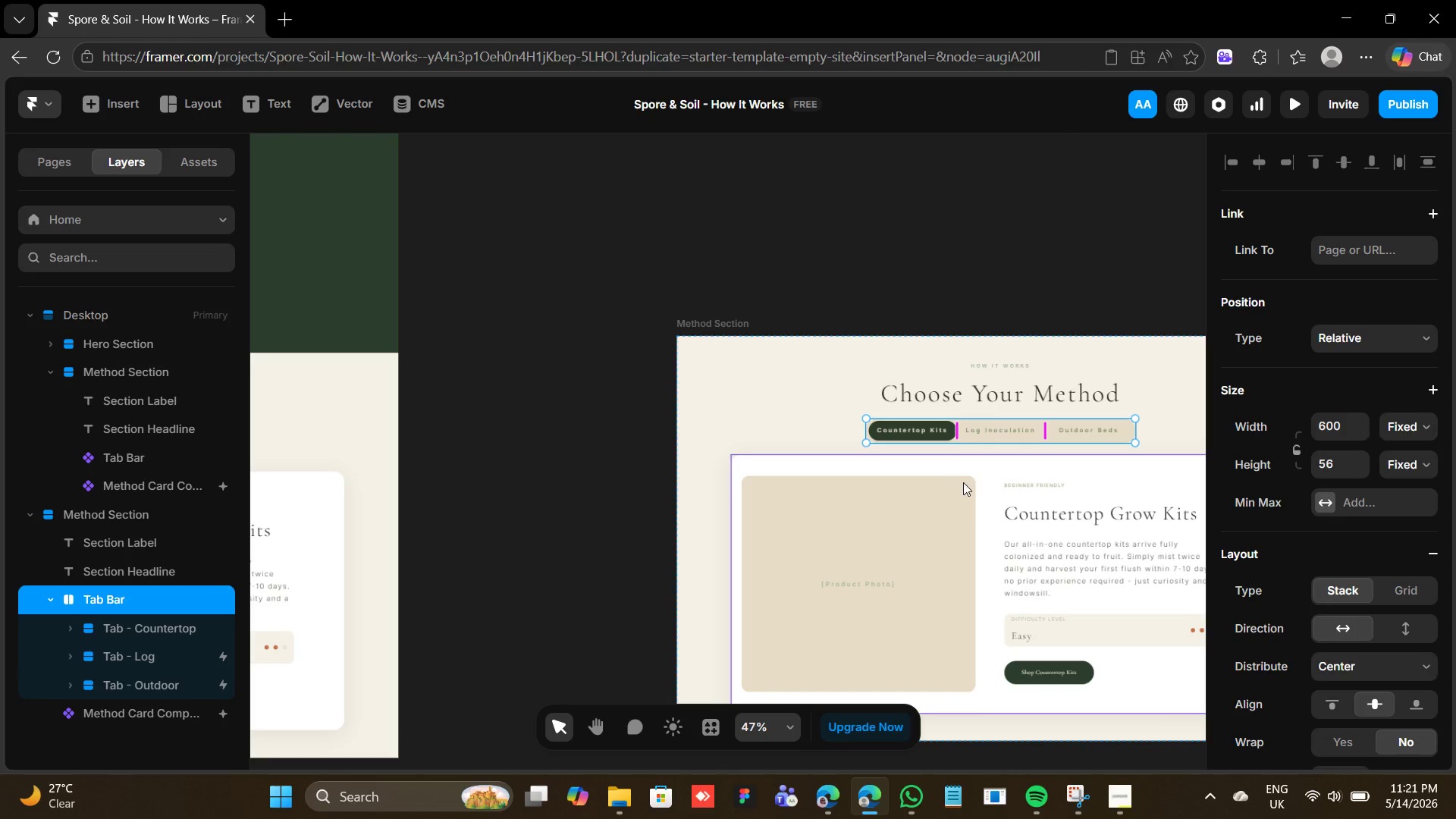 
left_click([963, 481])
 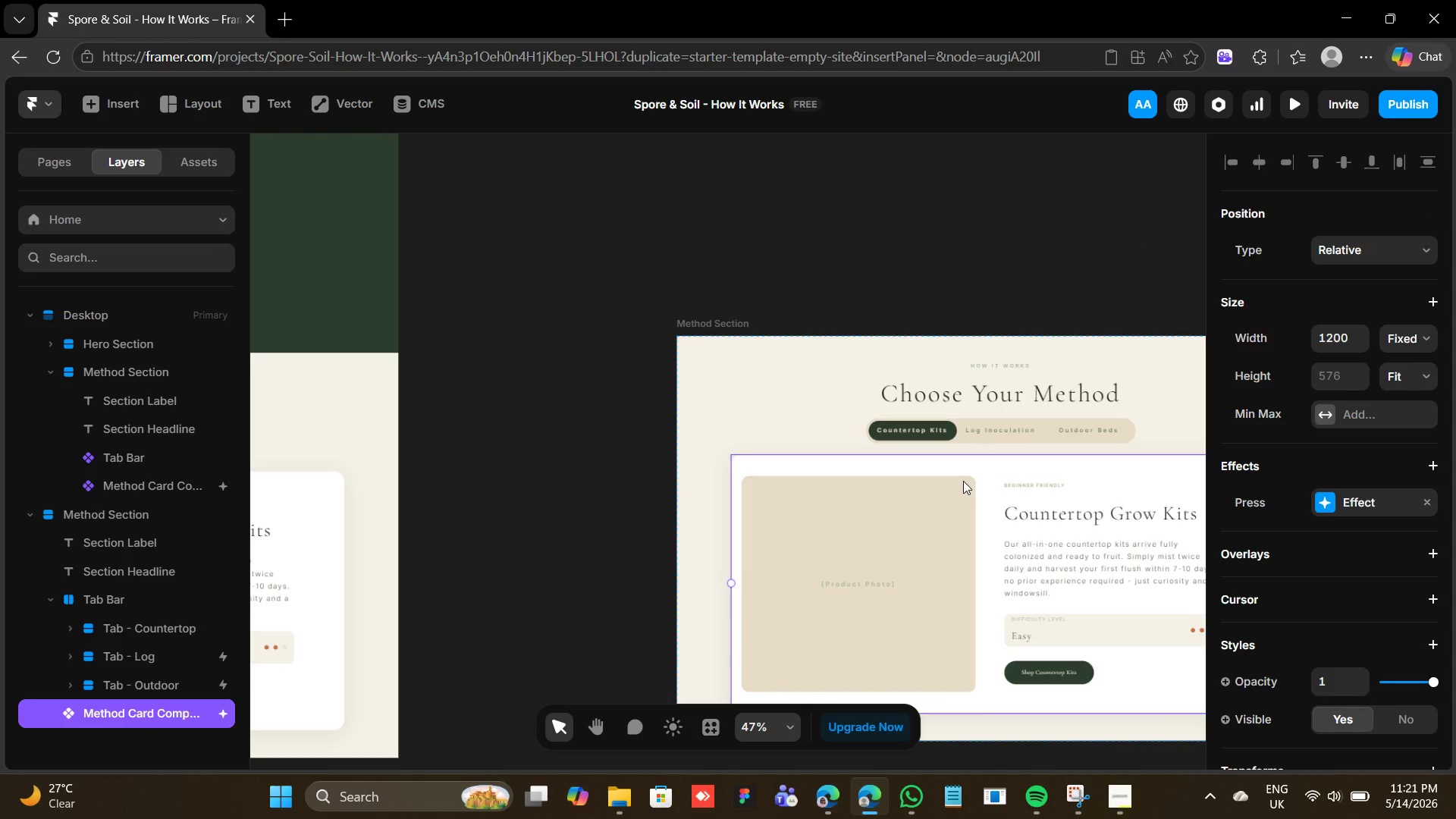 
right_click([963, 481])
 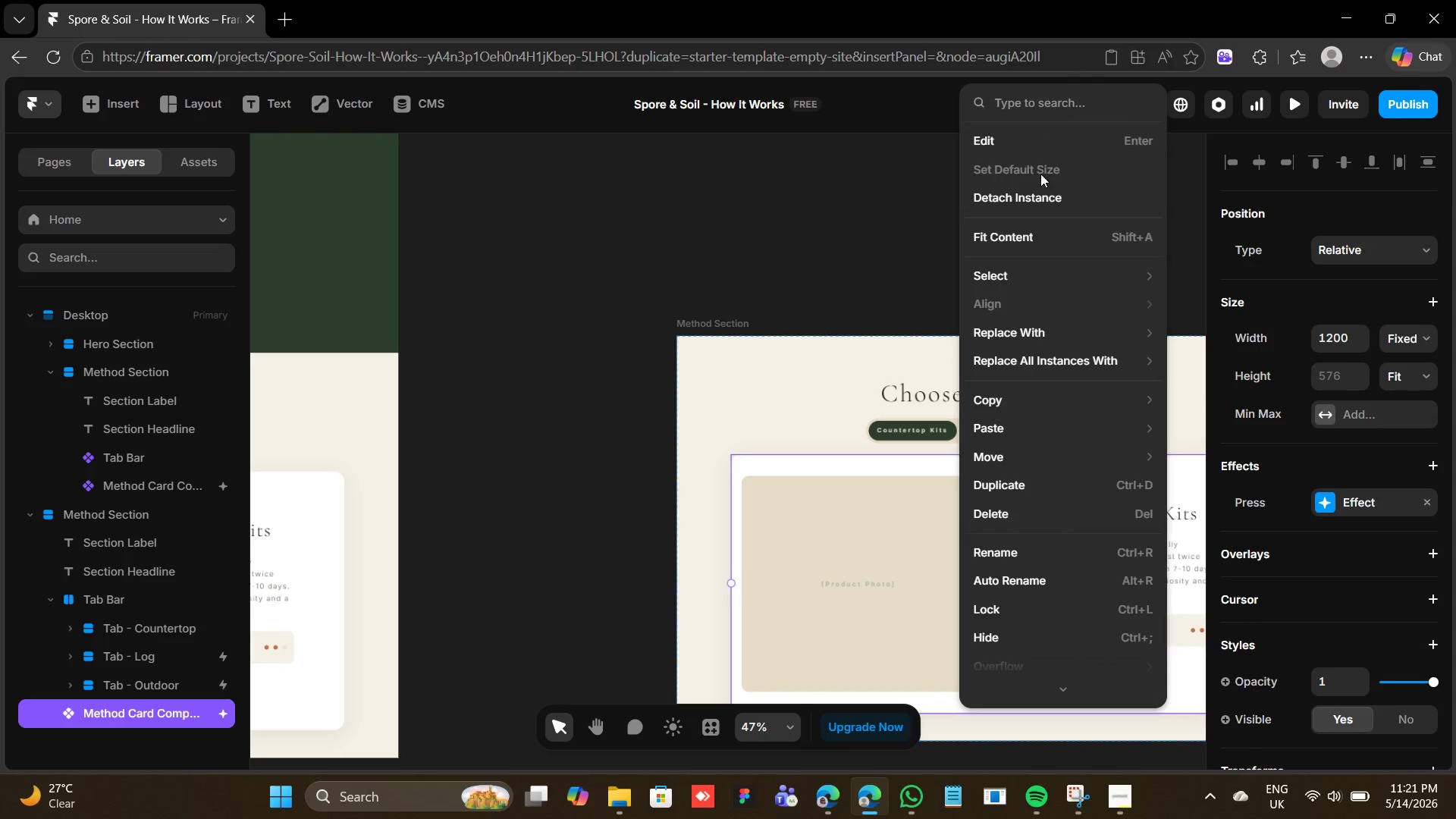 
left_click([1048, 200])
 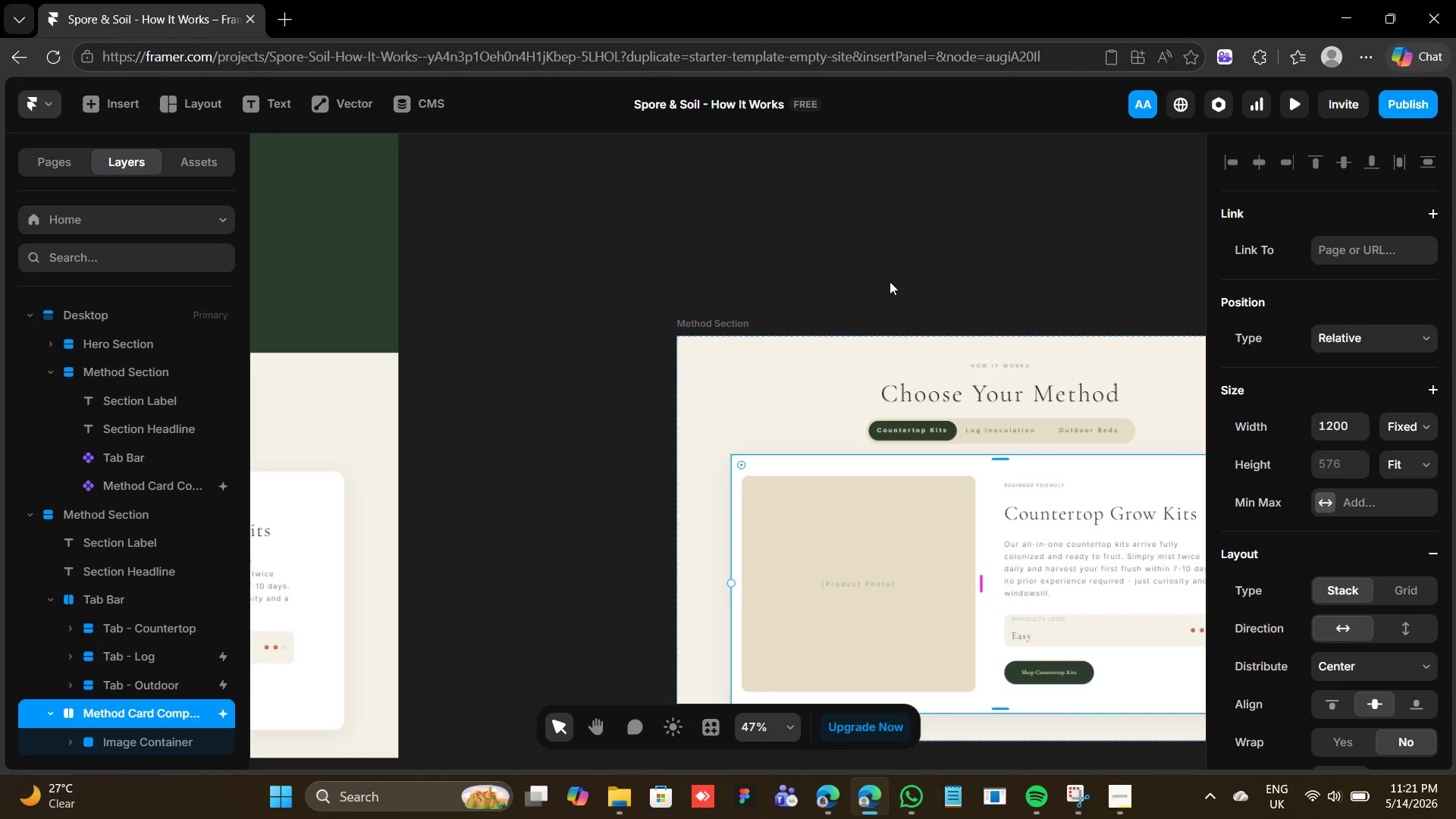 
mouse_move([761, 296])
 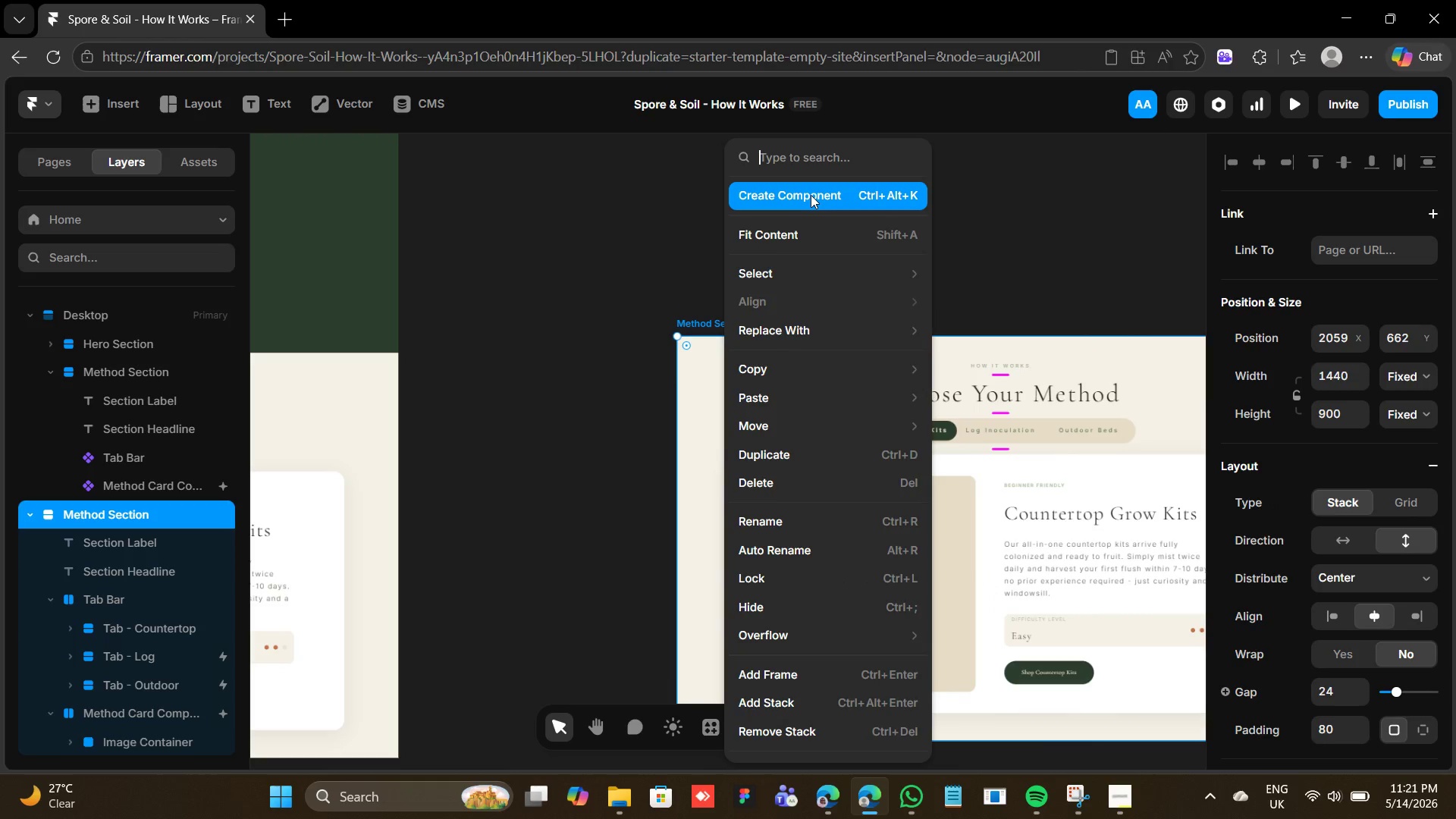 
left_click([811, 195])
 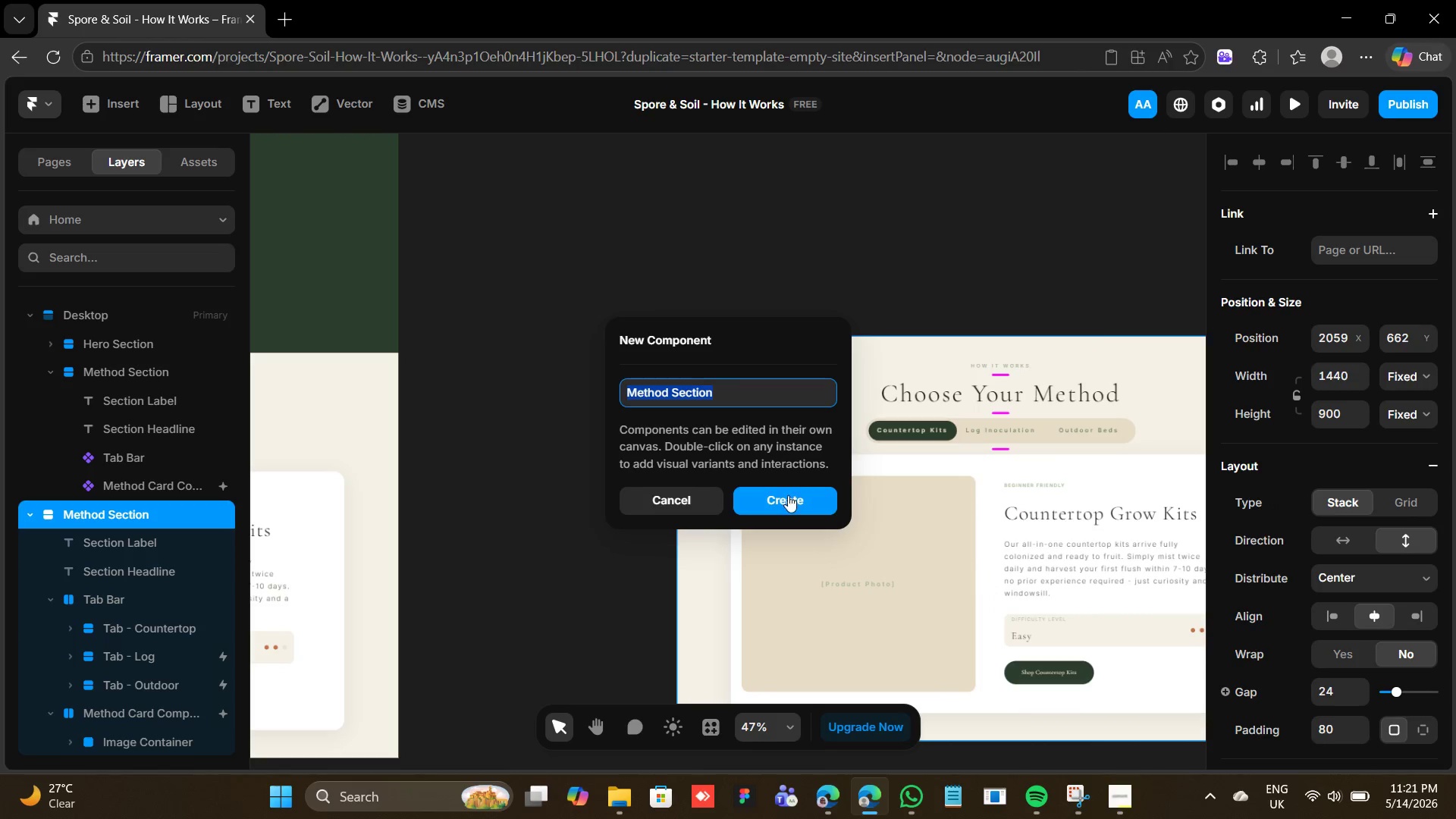 
left_click([788, 497])
 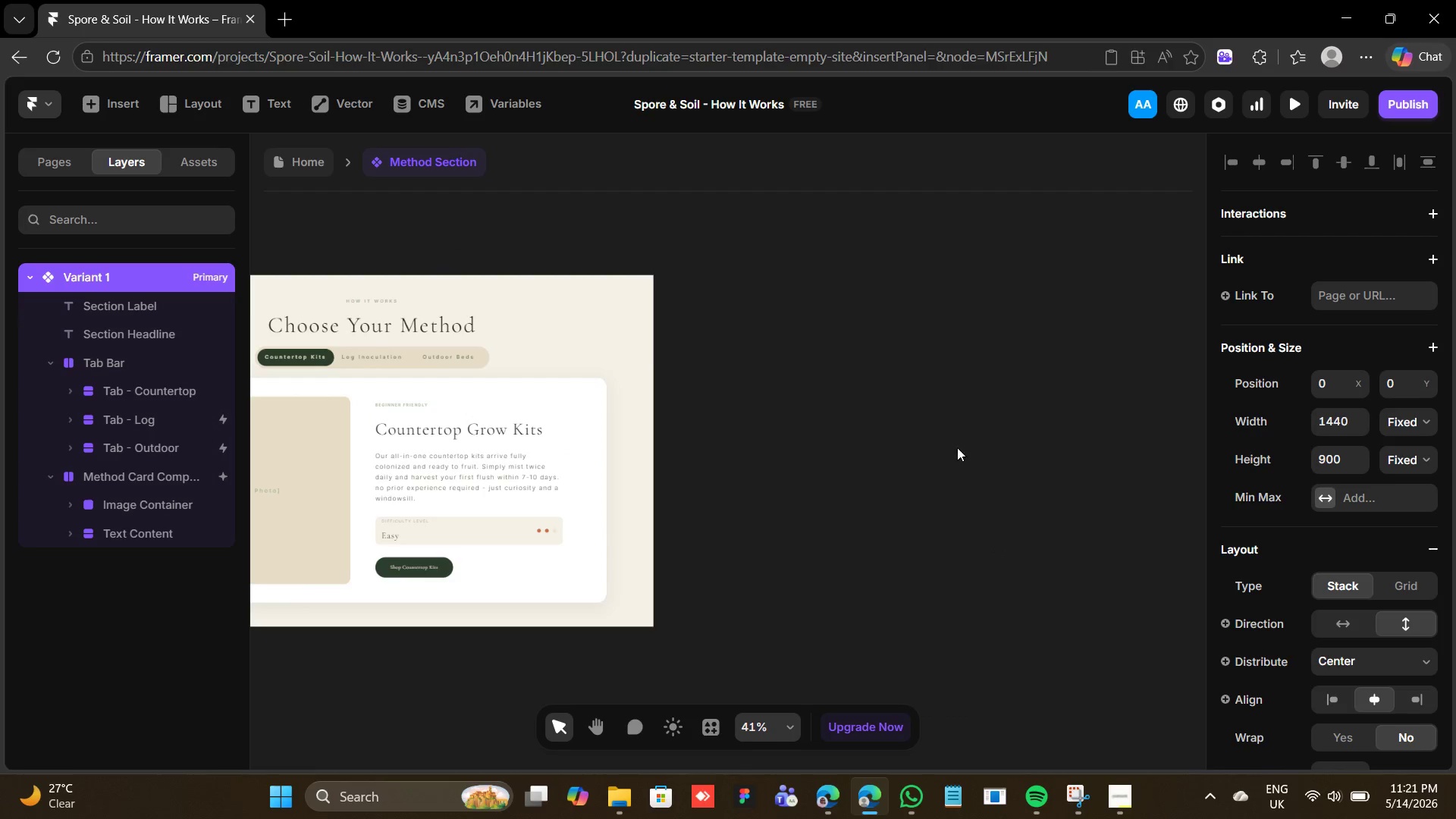 
wait(5.36)
 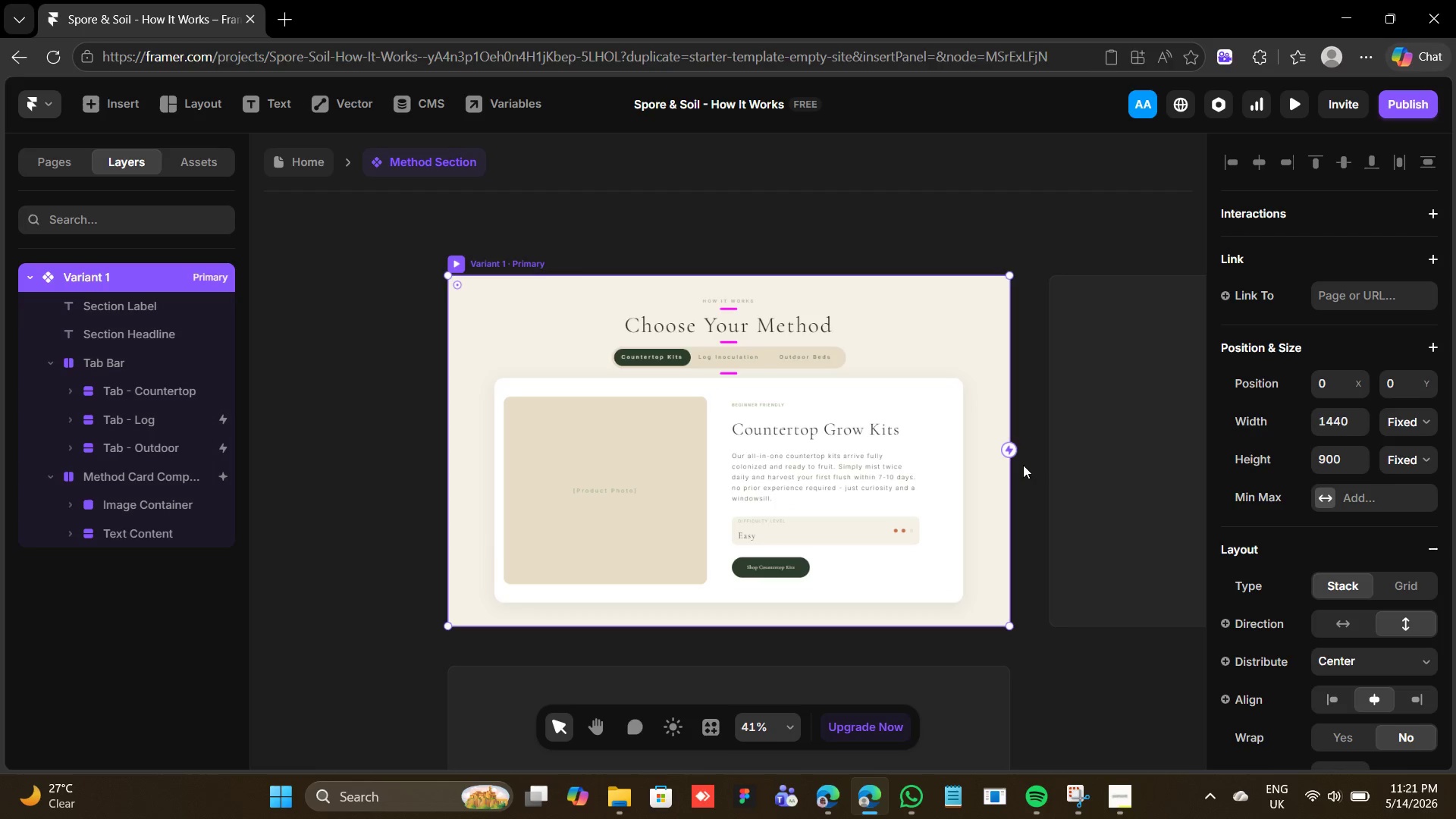 
left_click([980, 440])
 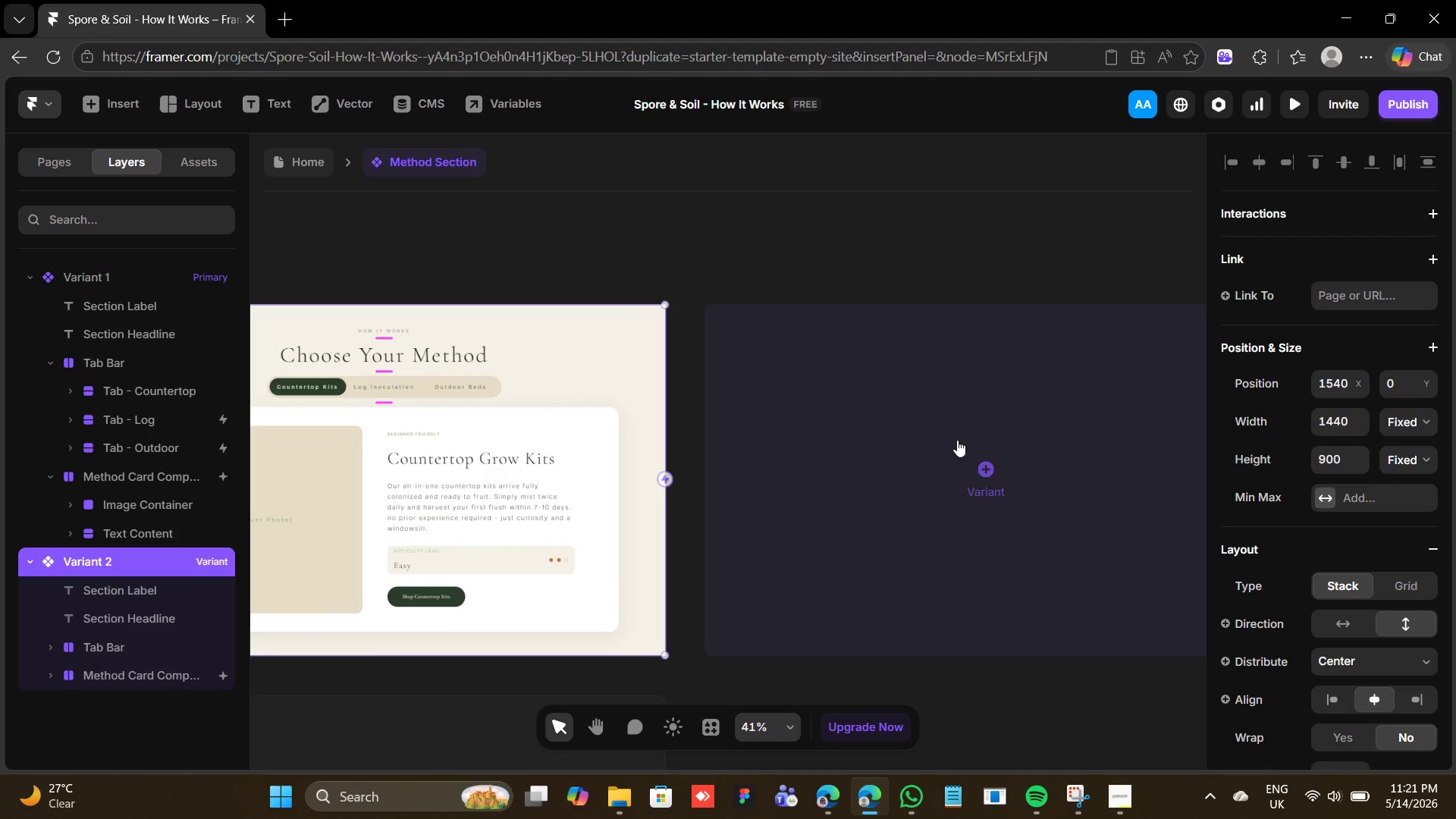 
left_click([984, 461])
 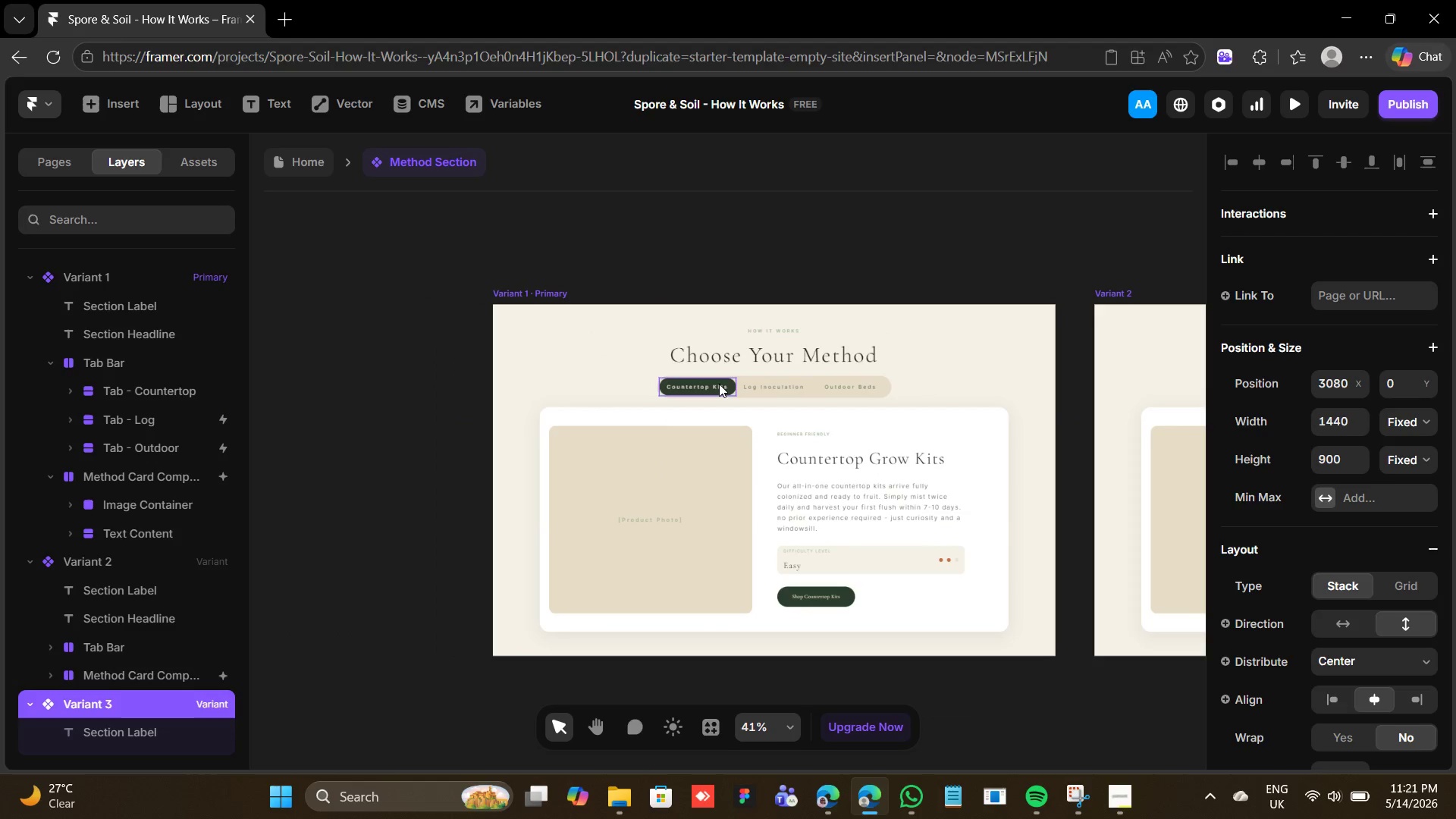 
left_click([717, 391])
 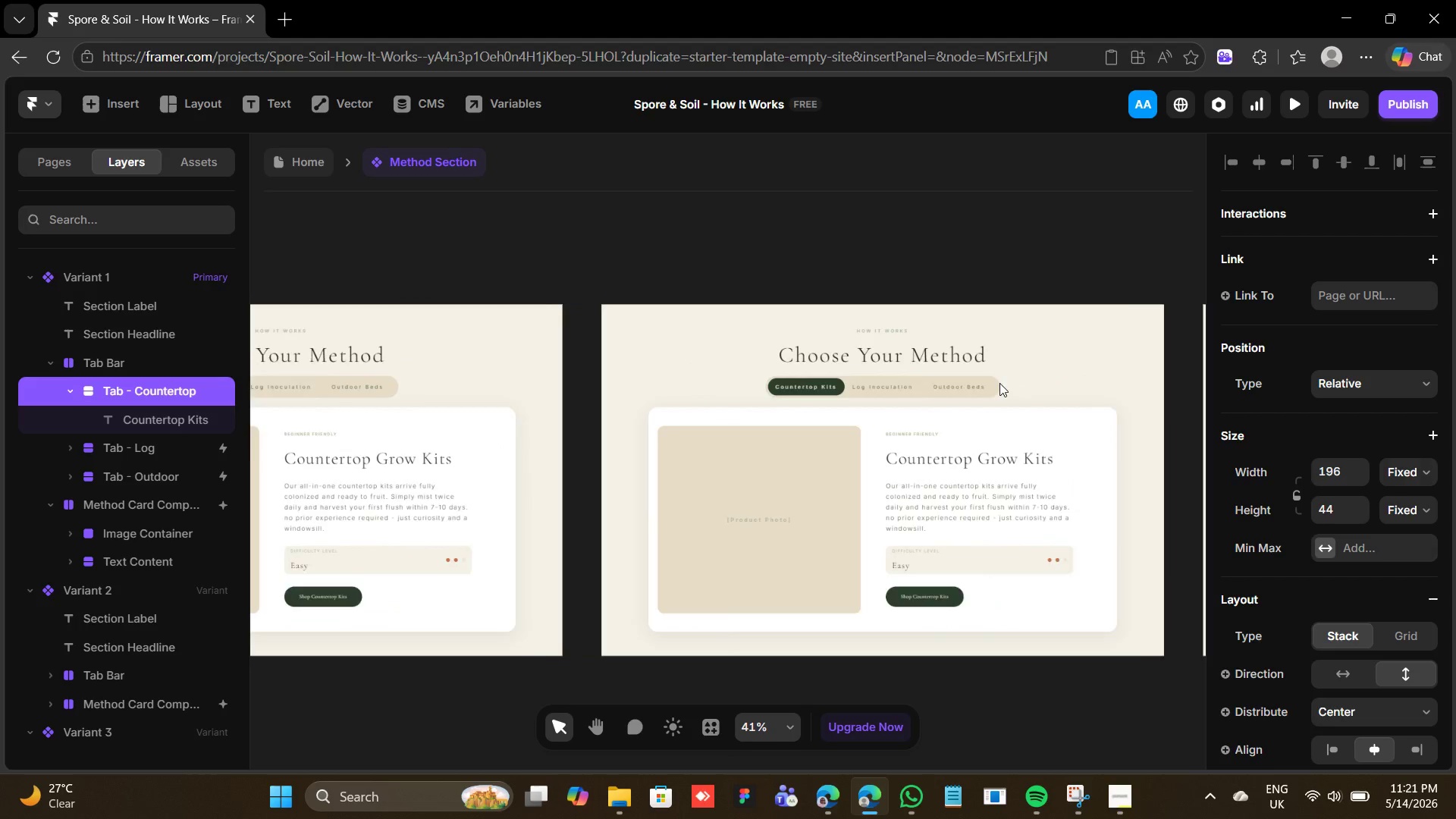 
left_click([830, 392])
 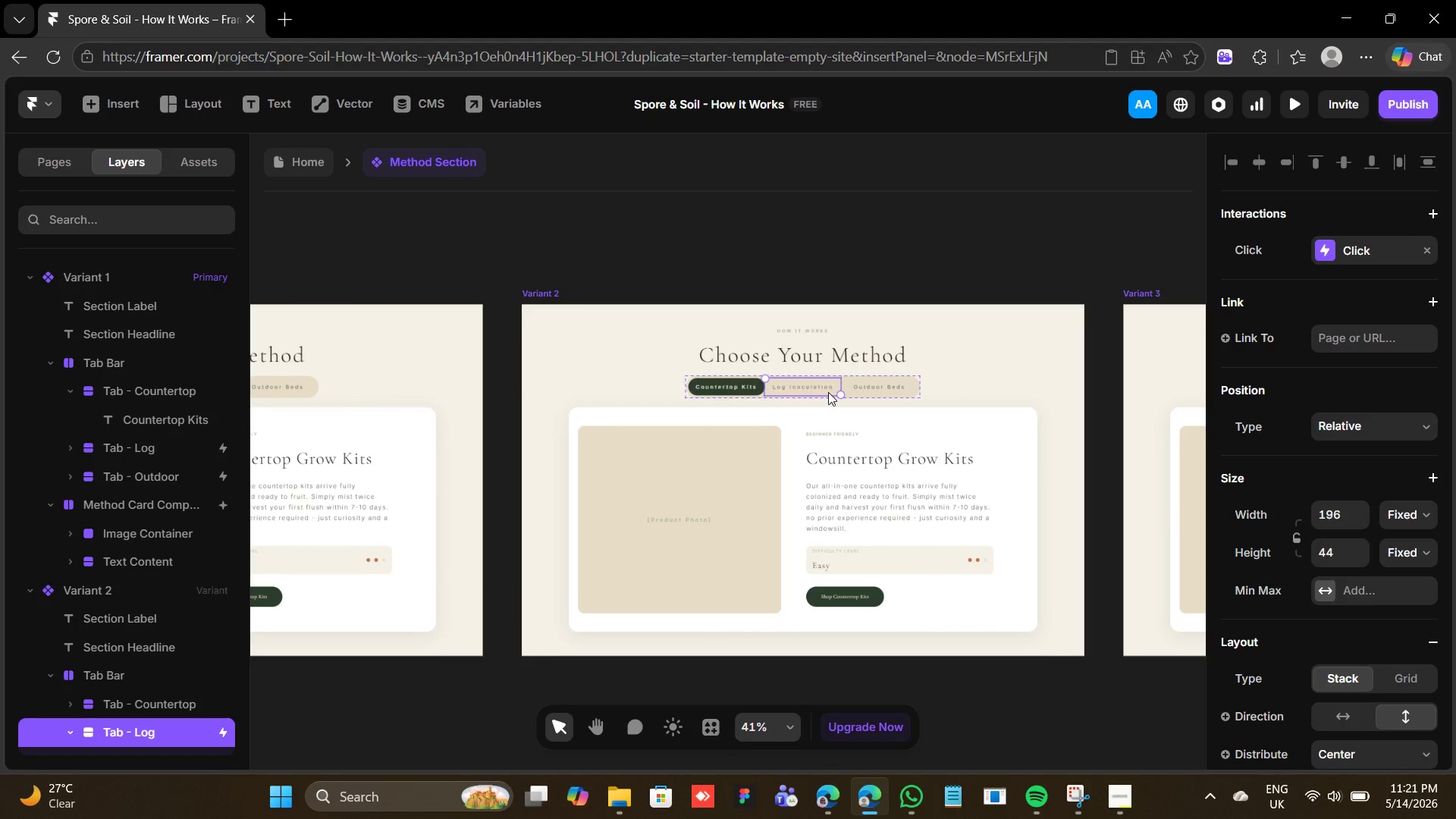 
key(ArrowLeft)
 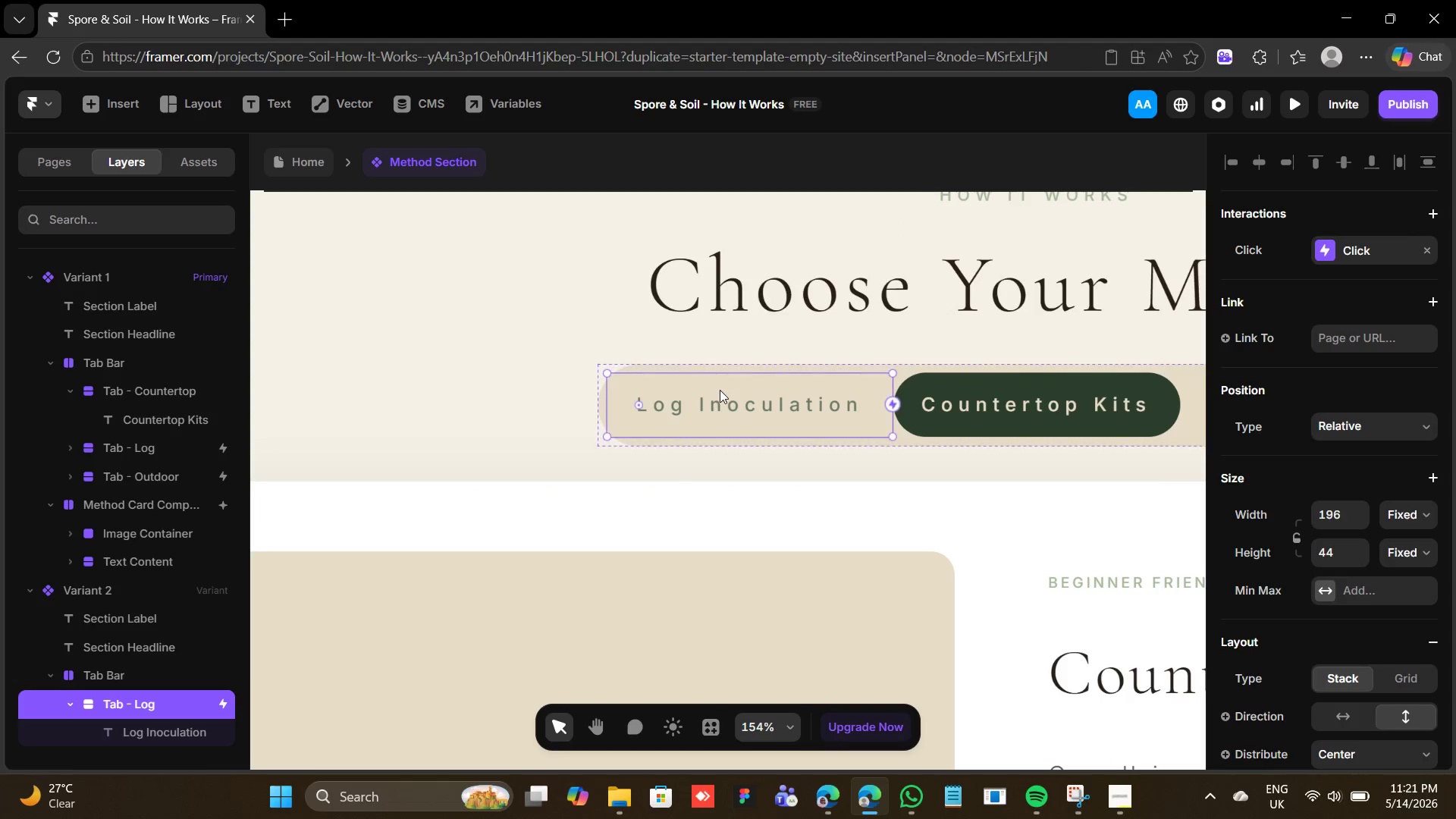 
double_click([725, 406])
 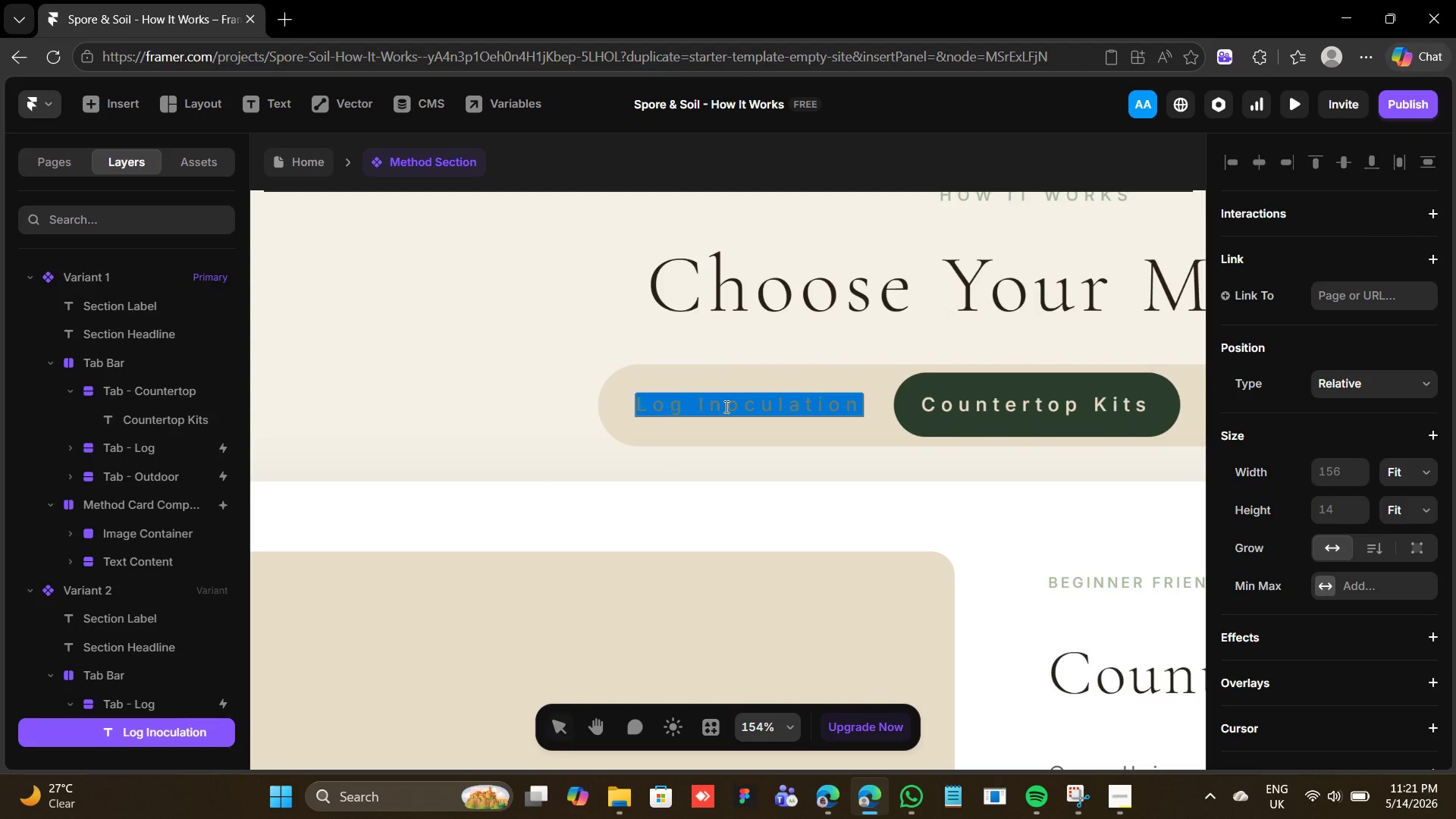 
triple_click([725, 406])
 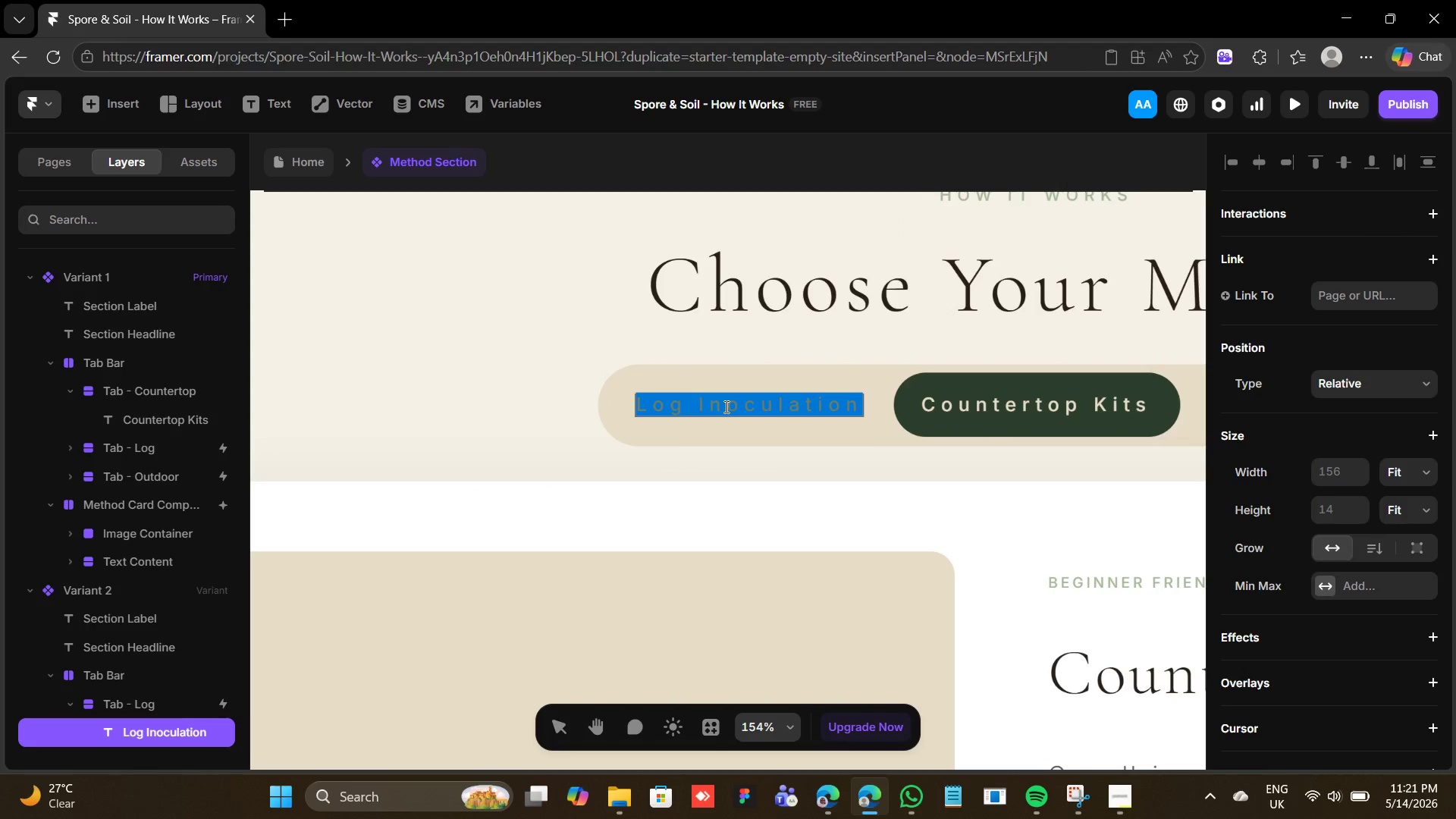 
triple_click([725, 406])
 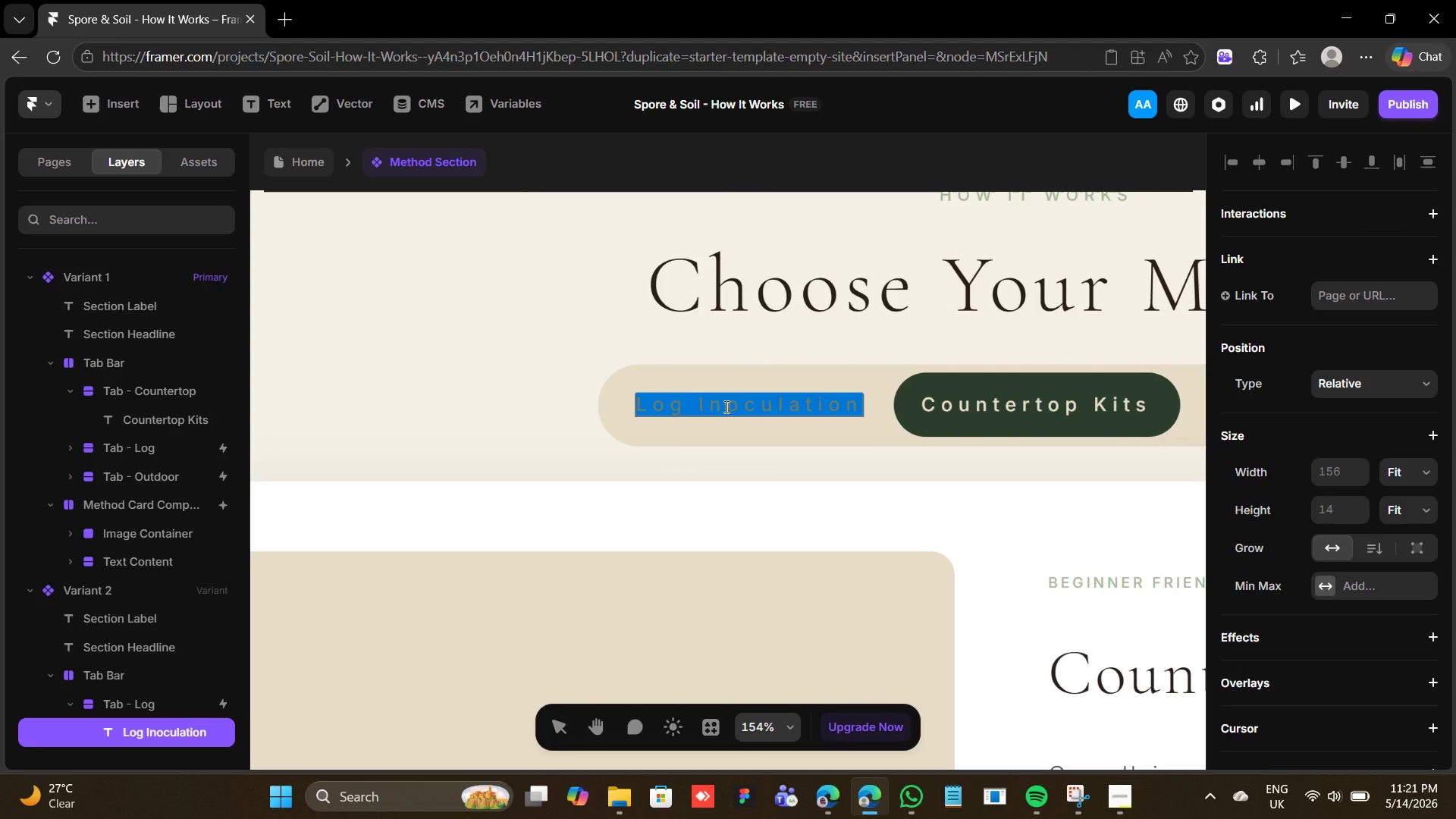 
type(Counter)
 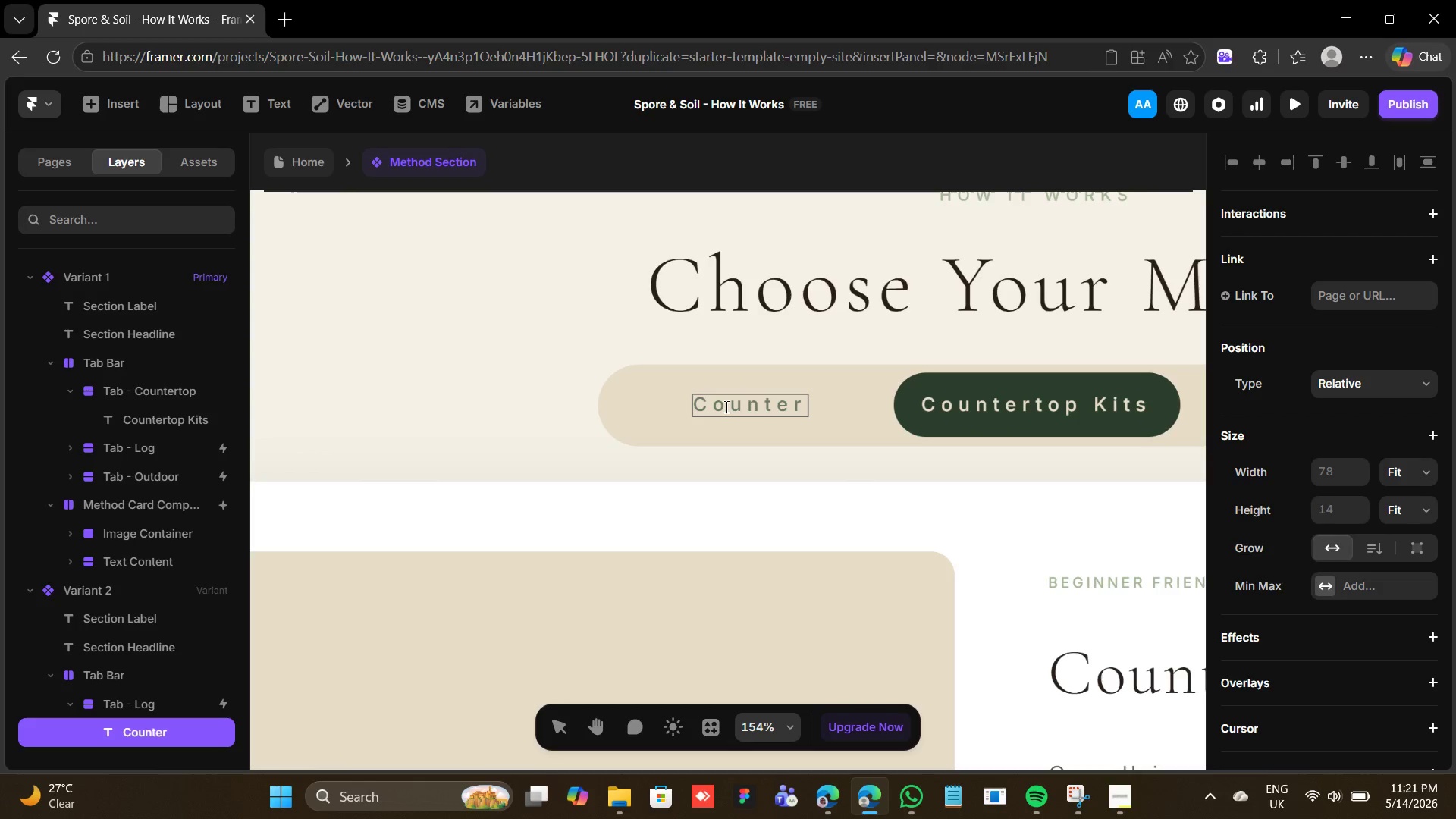 
type(top Kits)
 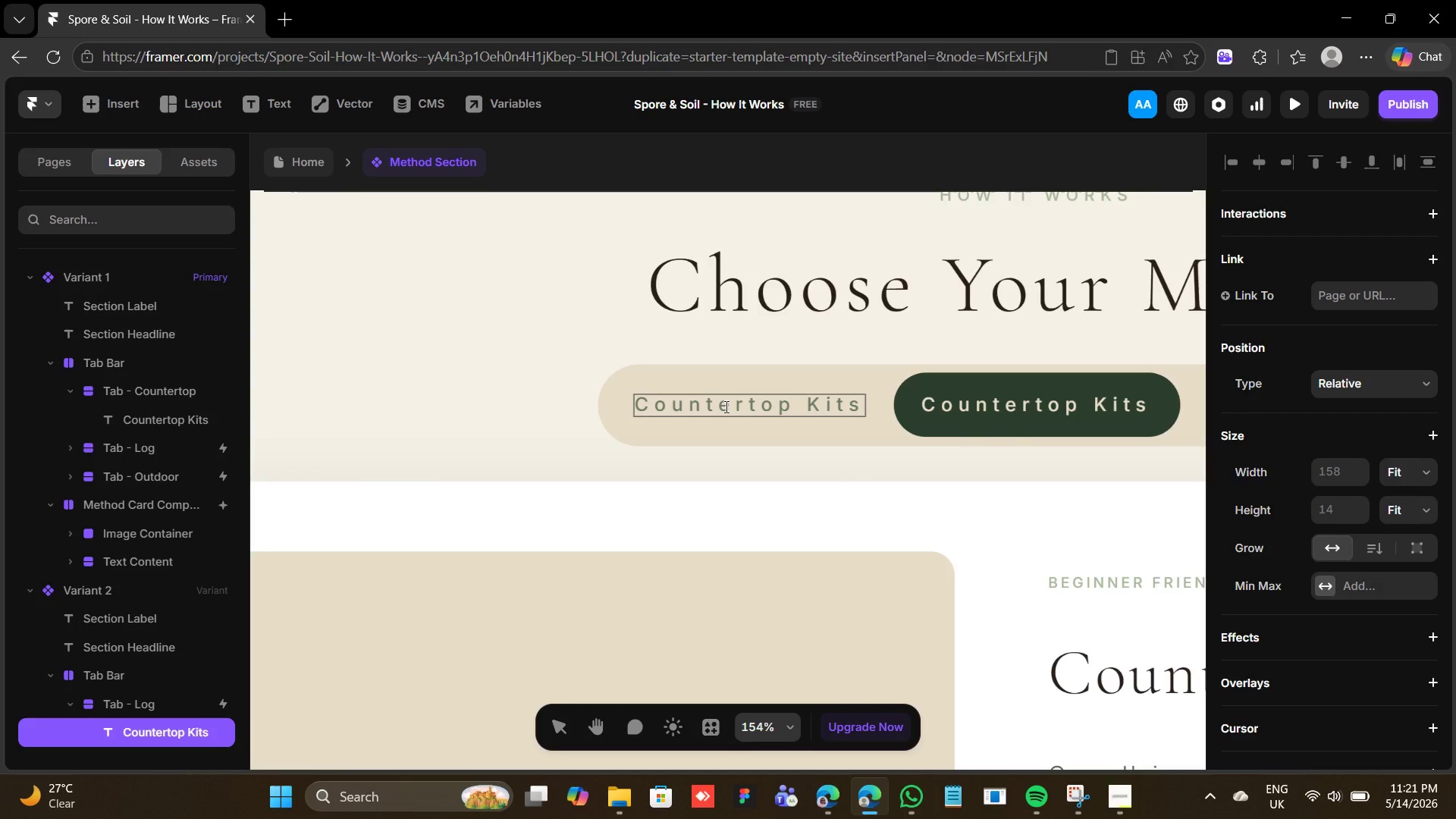 
double_click([1101, 405])
 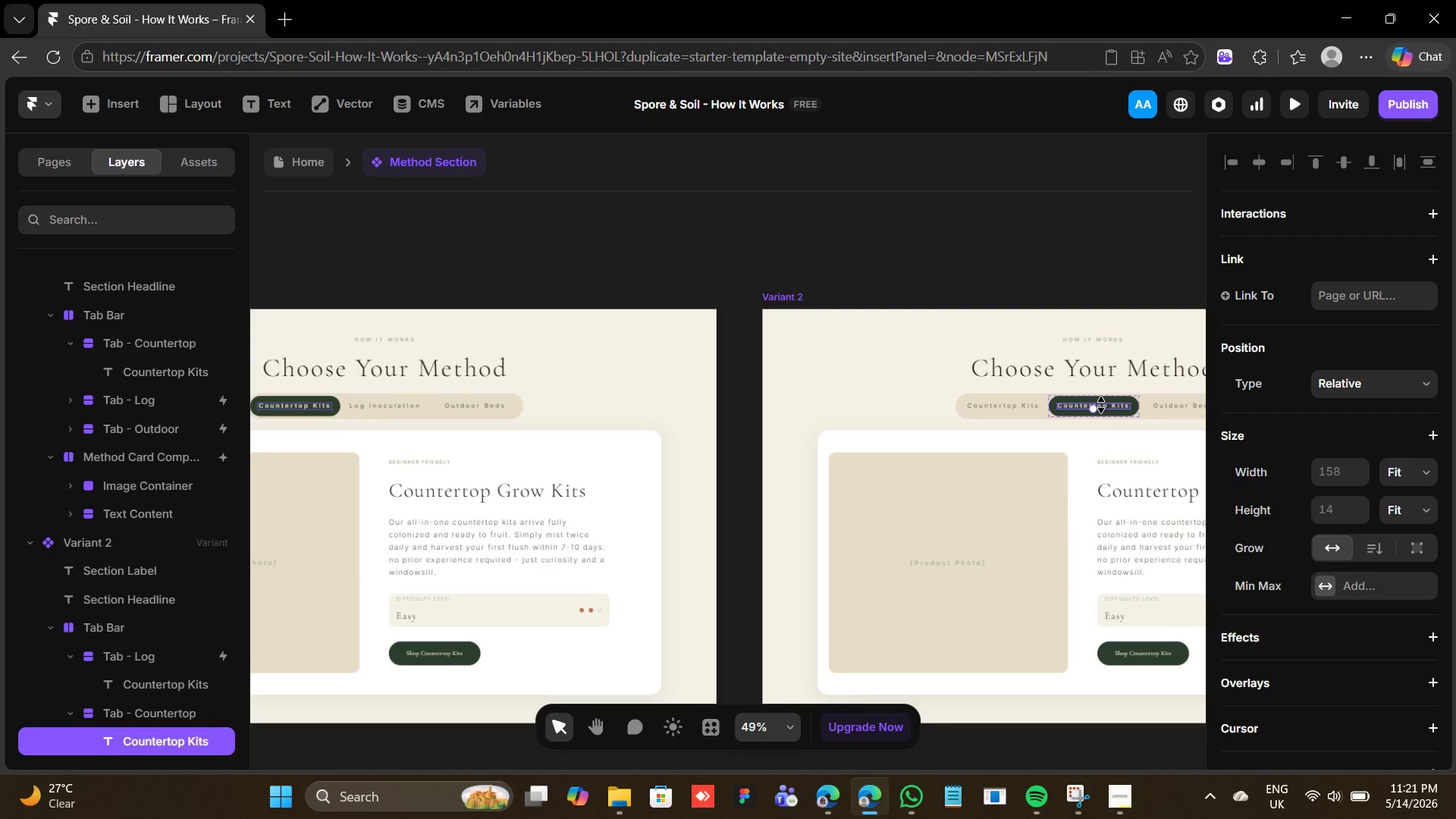 
triple_click([1101, 405])
 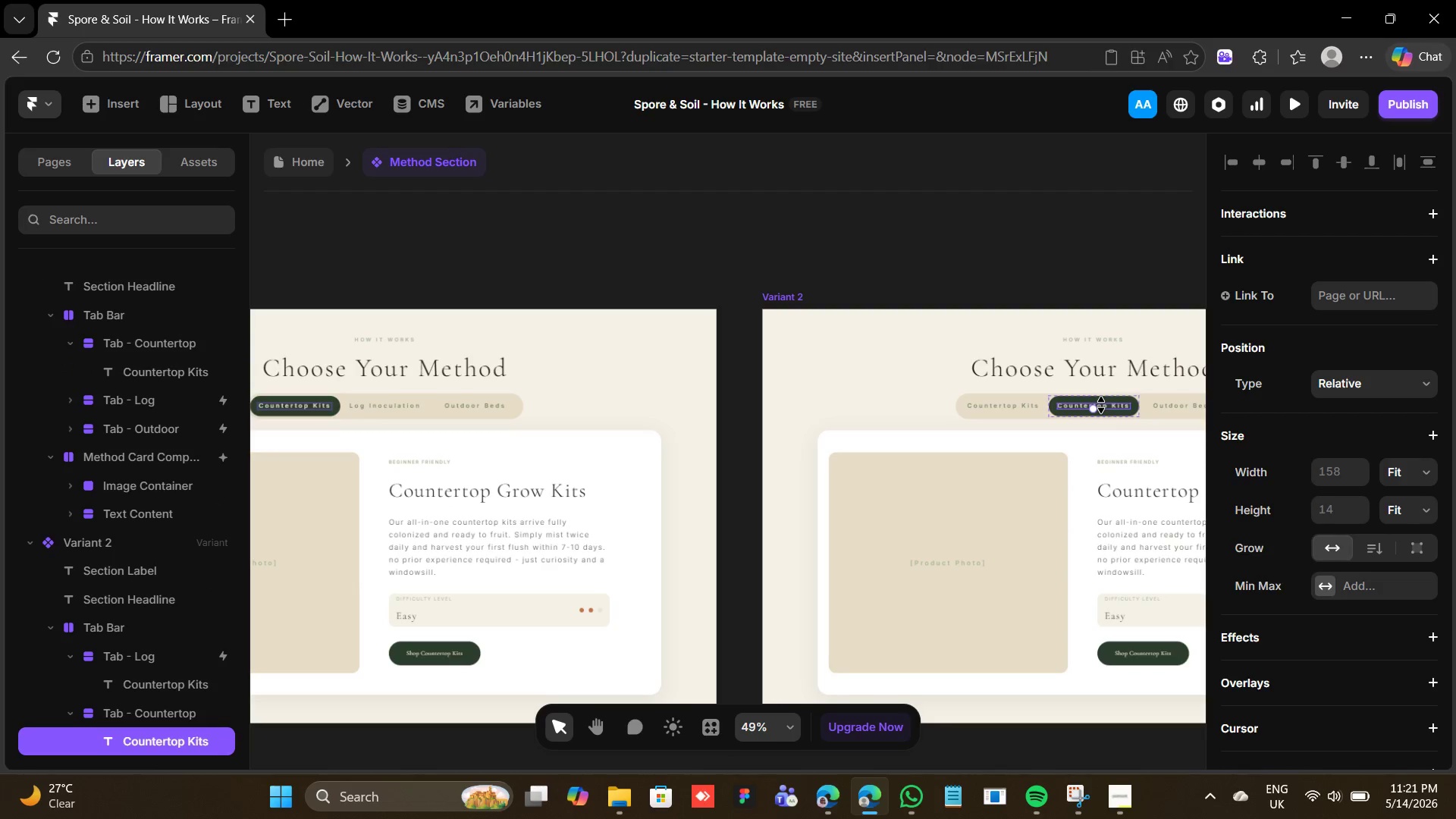 
triple_click([1101, 405])
 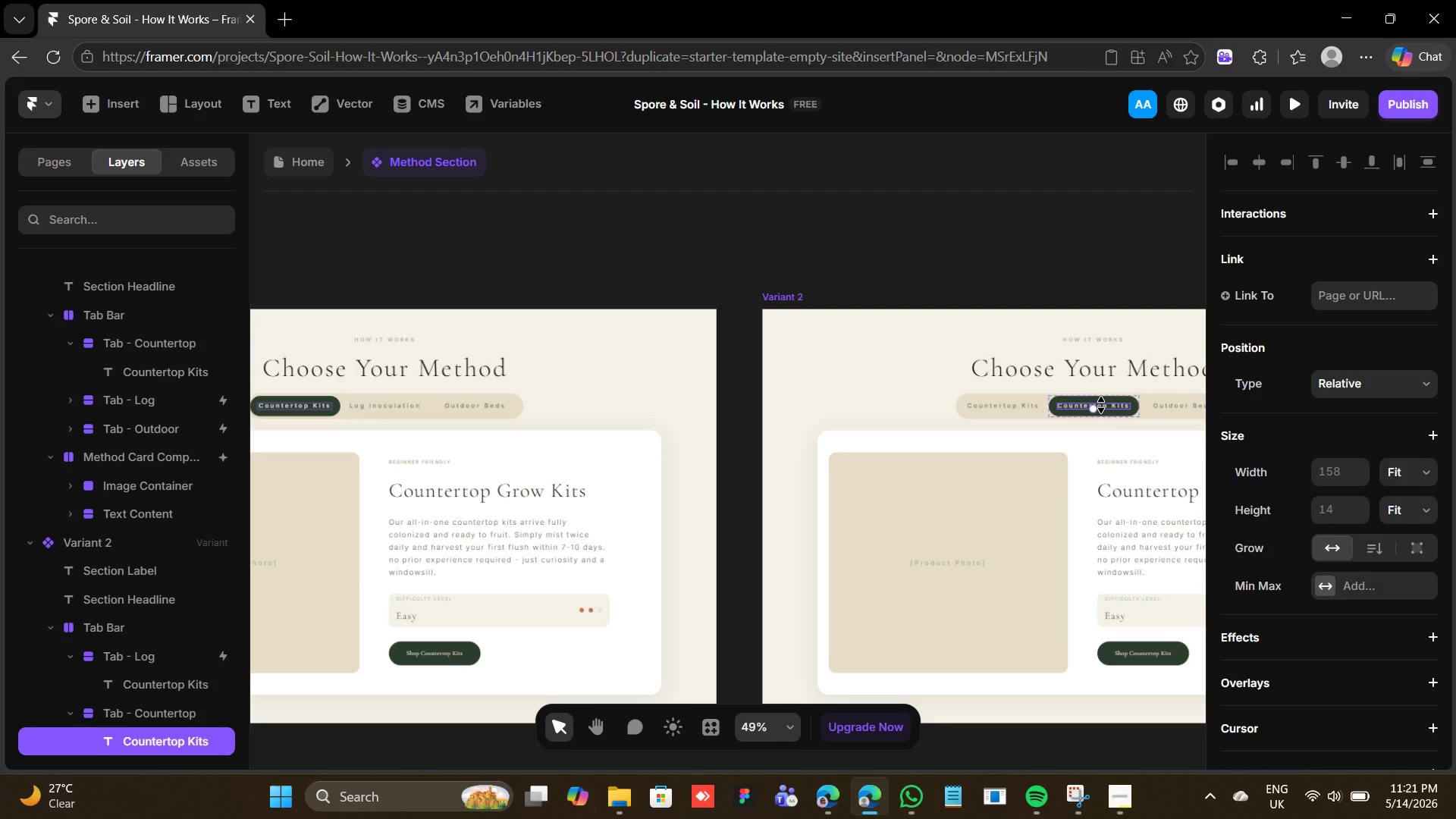 
triple_click([1101, 405])
 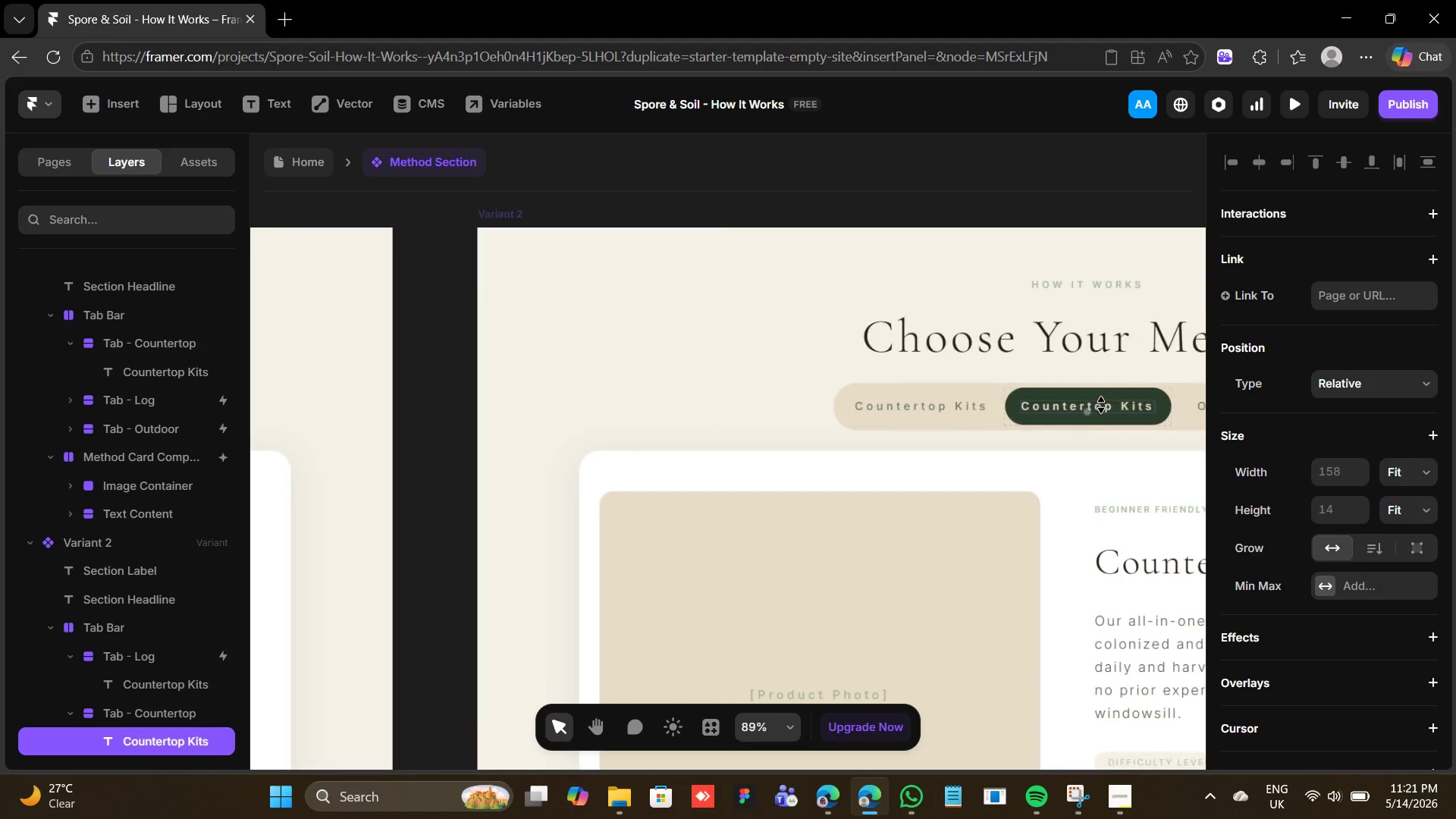 
double_click([1101, 405])
 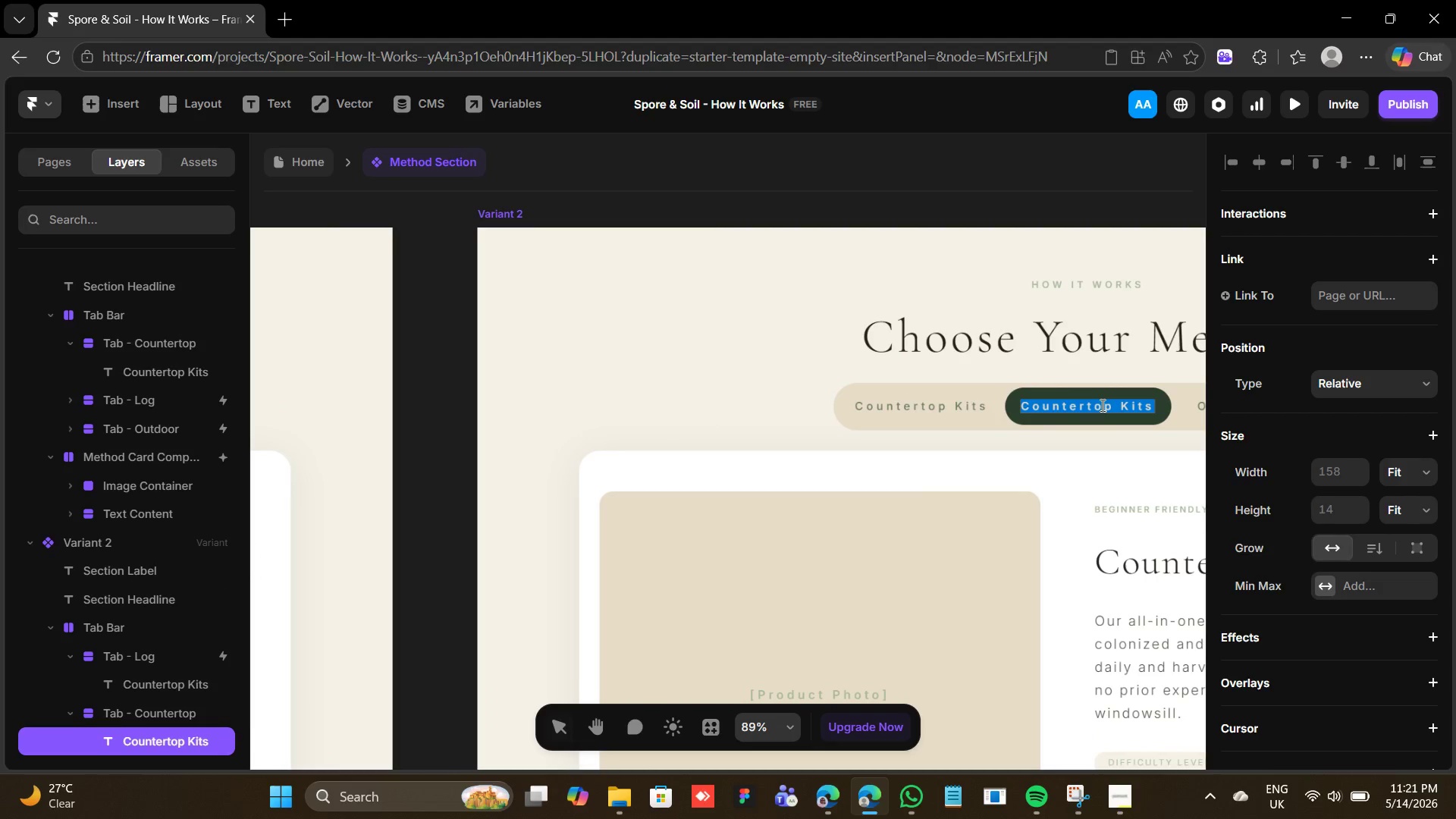 
triple_click([1101, 405])
 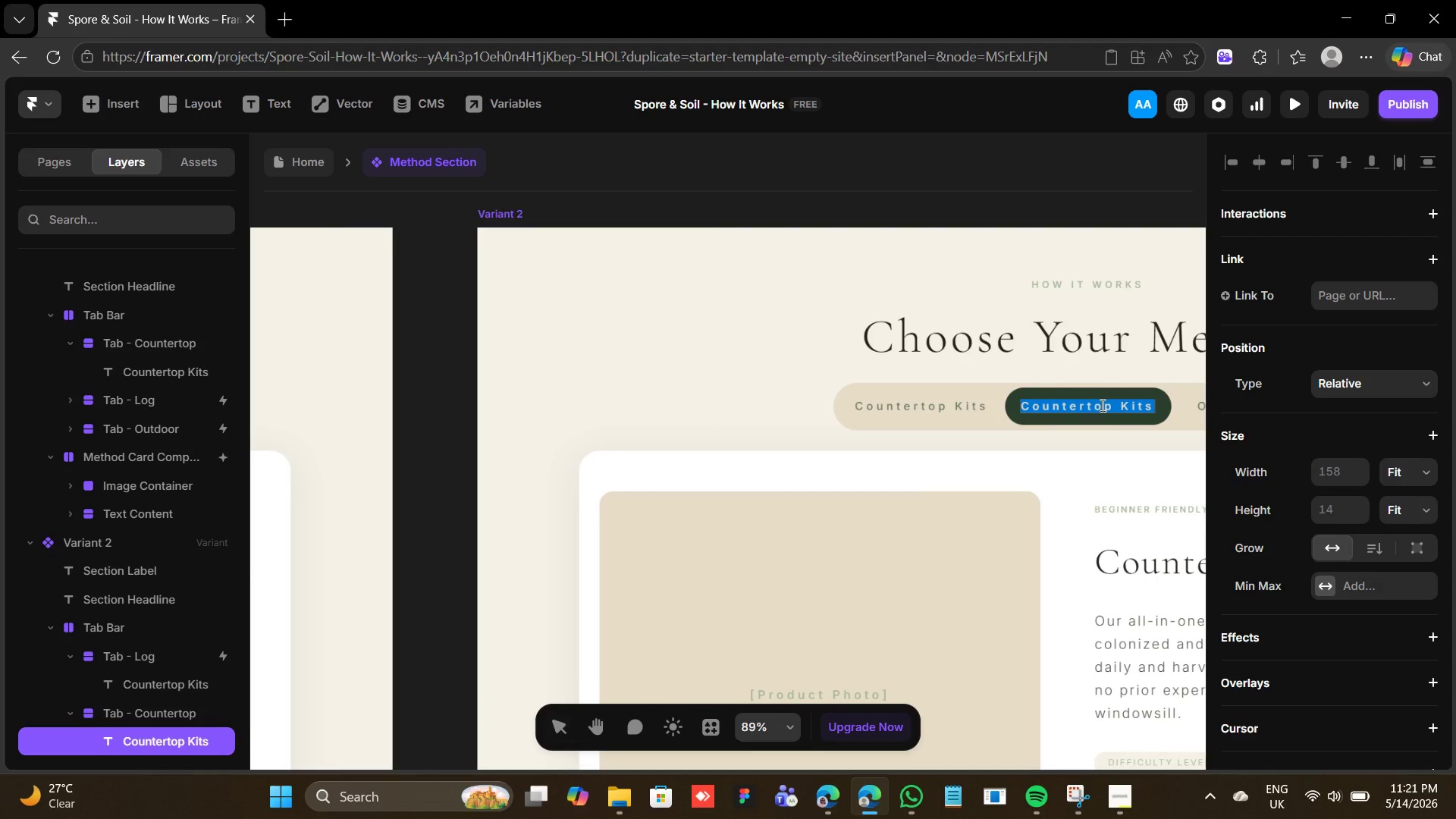 
triple_click([1101, 405])
 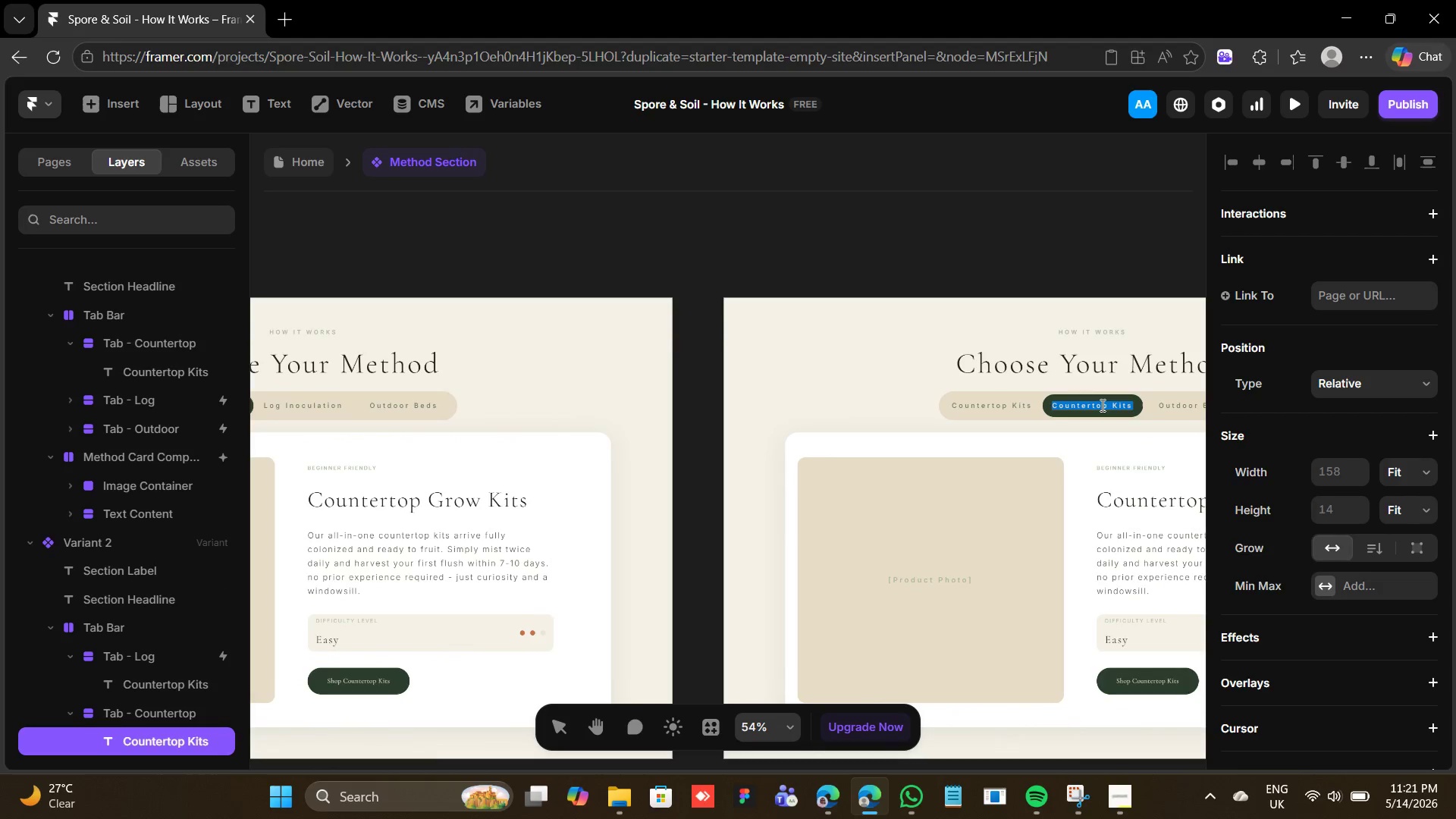 
type(Log Inoculation)
 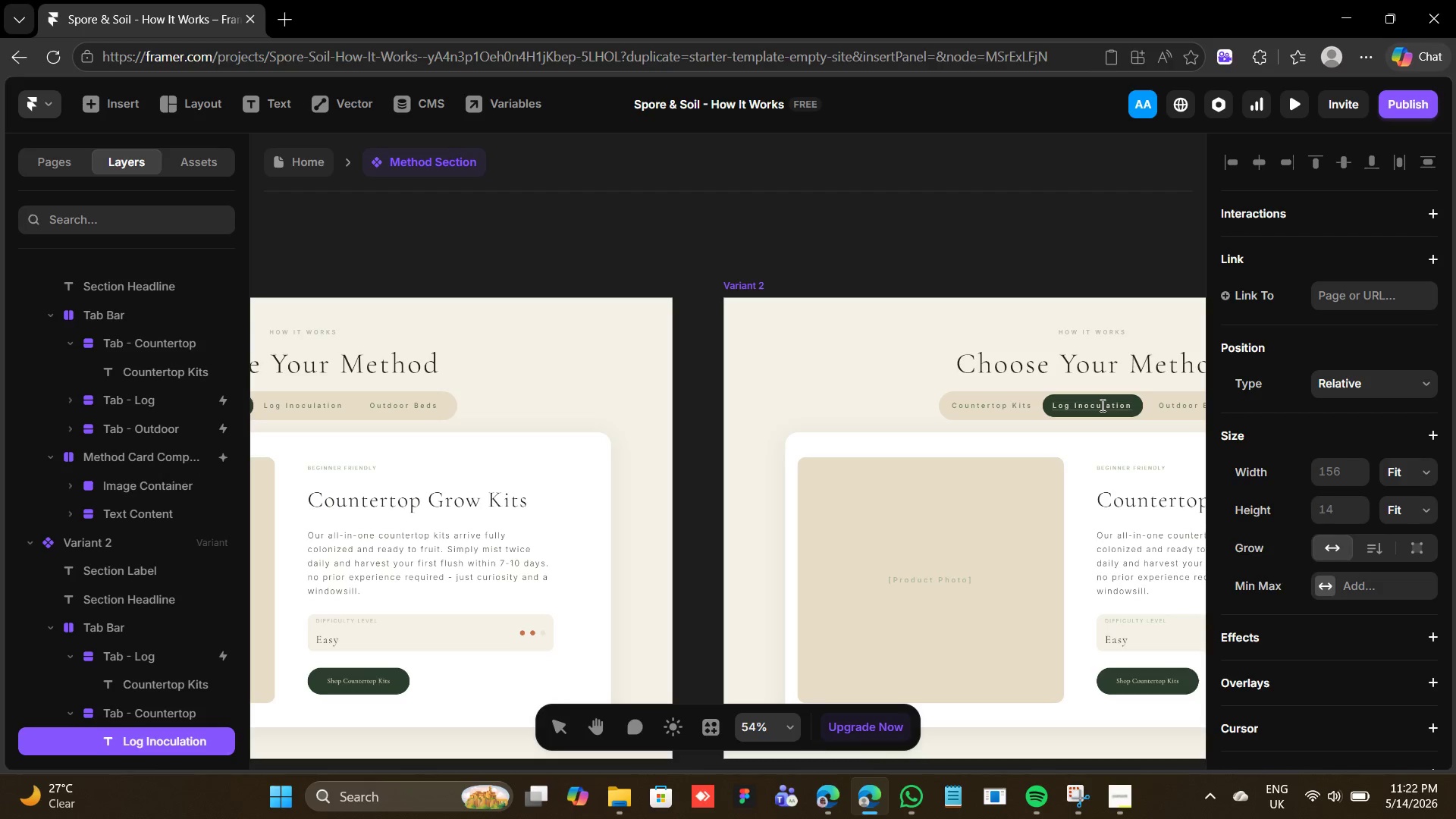 
wait(6.88)
 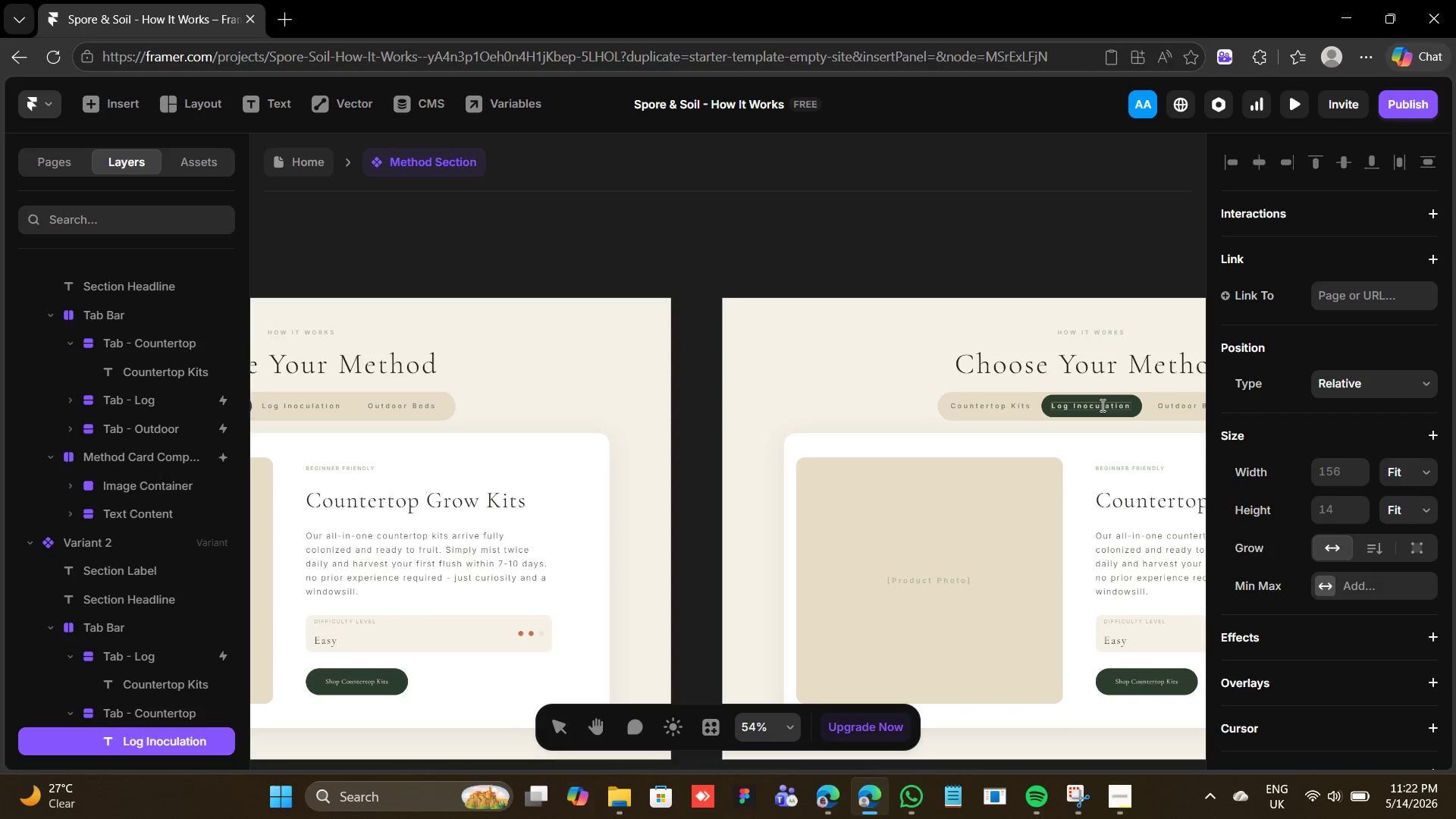 
mouse_move([1088, 427])
 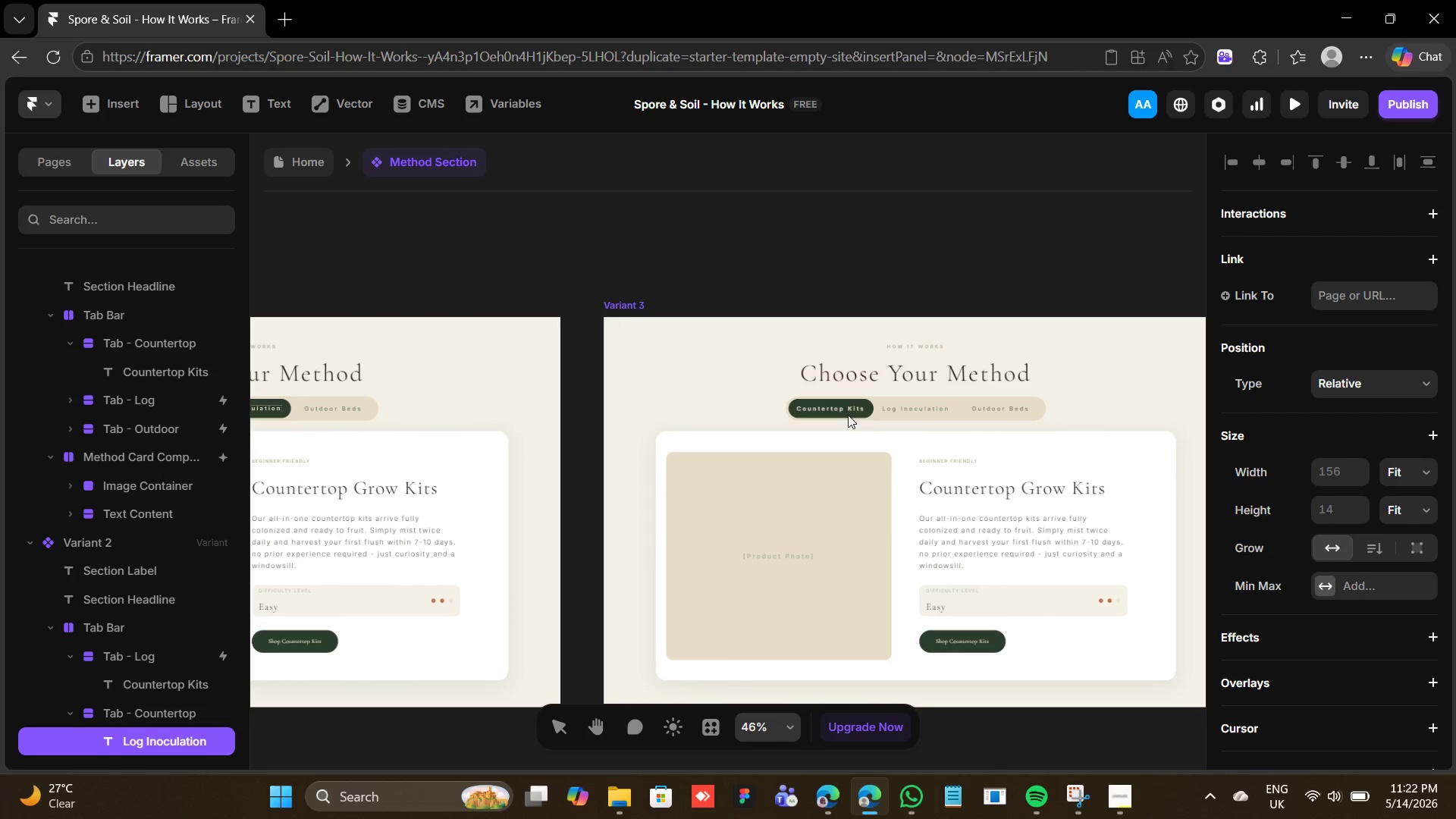 
double_click([848, 415])
 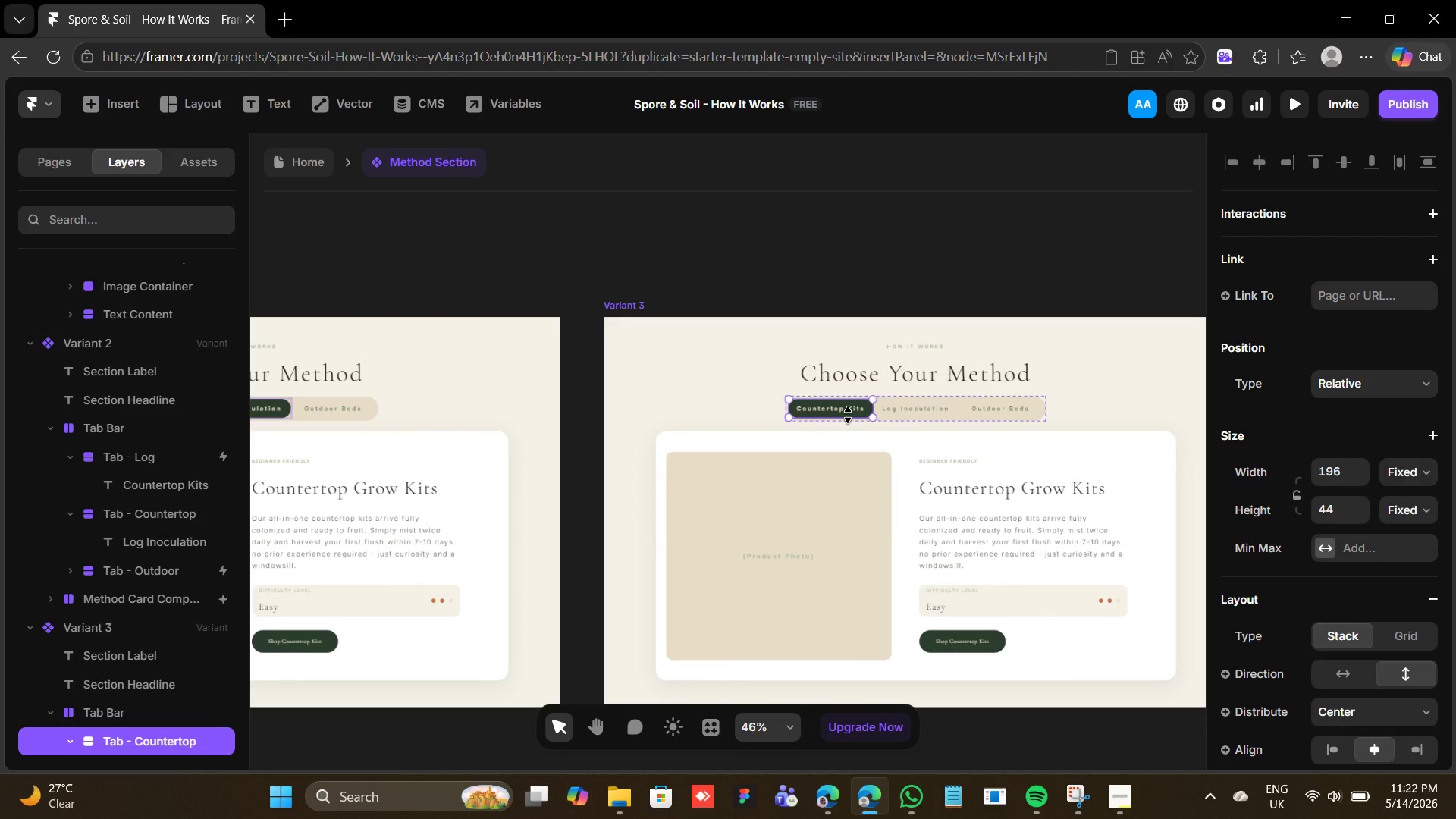 
key(ArrowRight)
 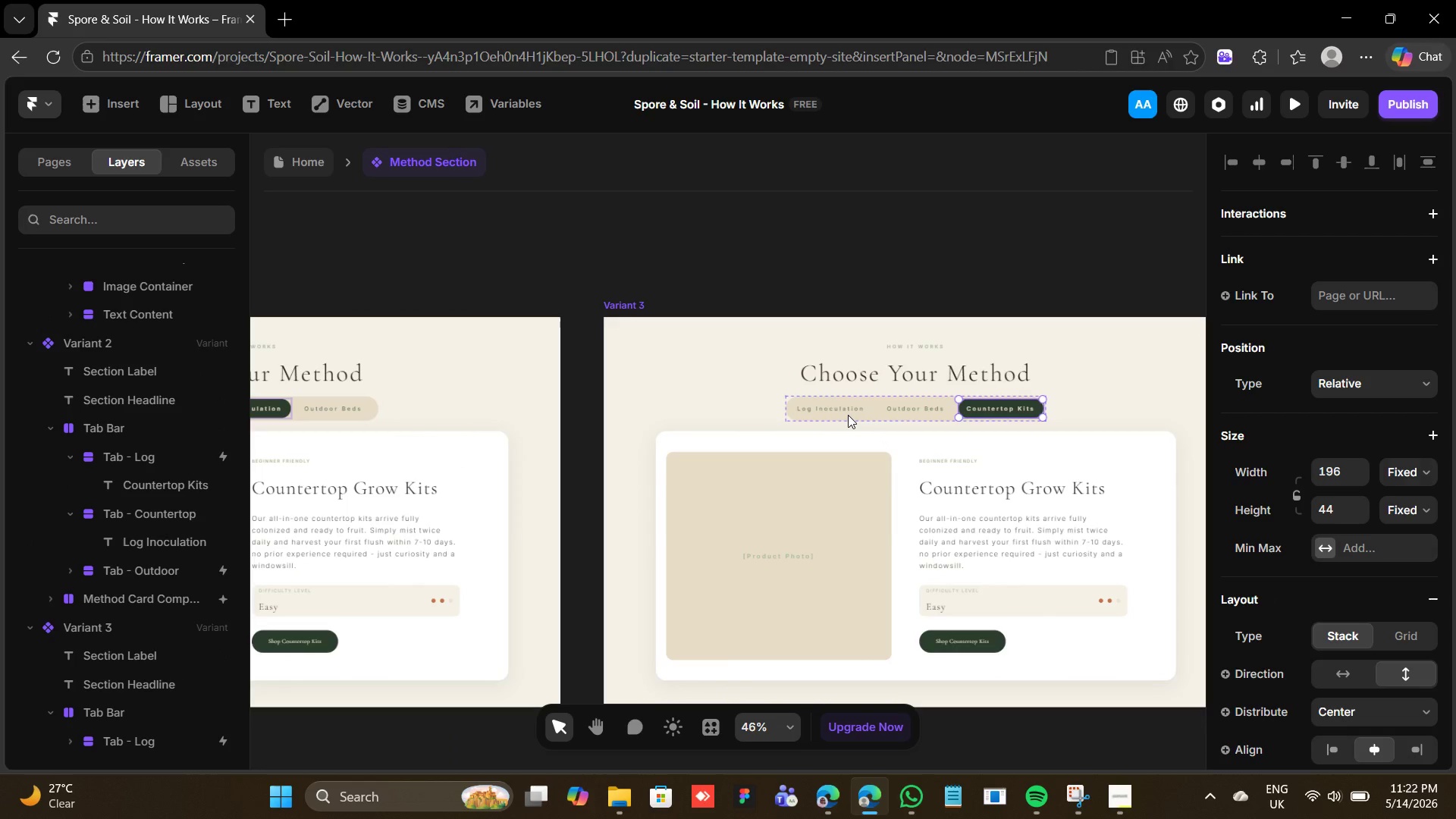 
key(ArrowRight)
 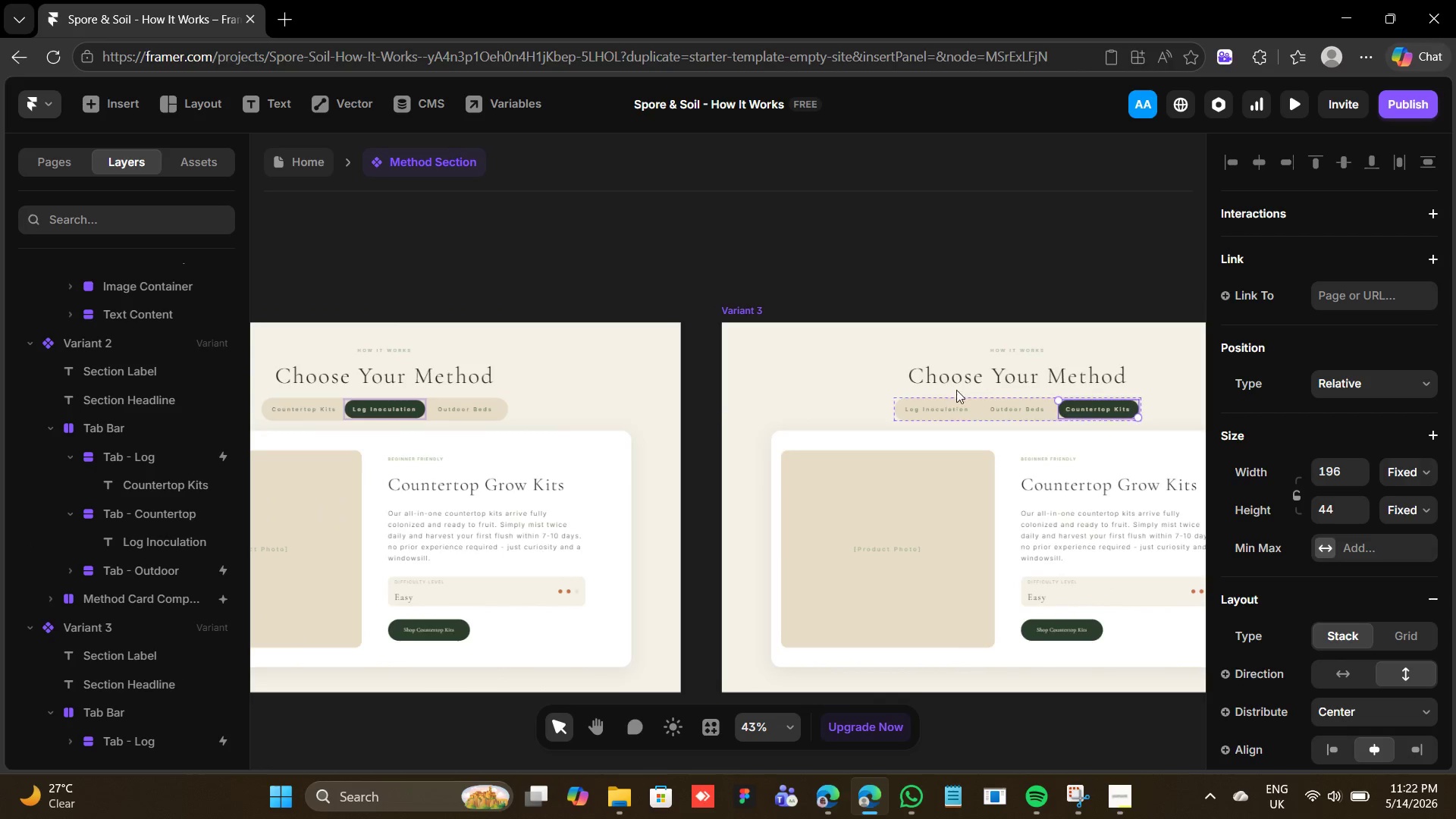 
double_click([916, 412])
 